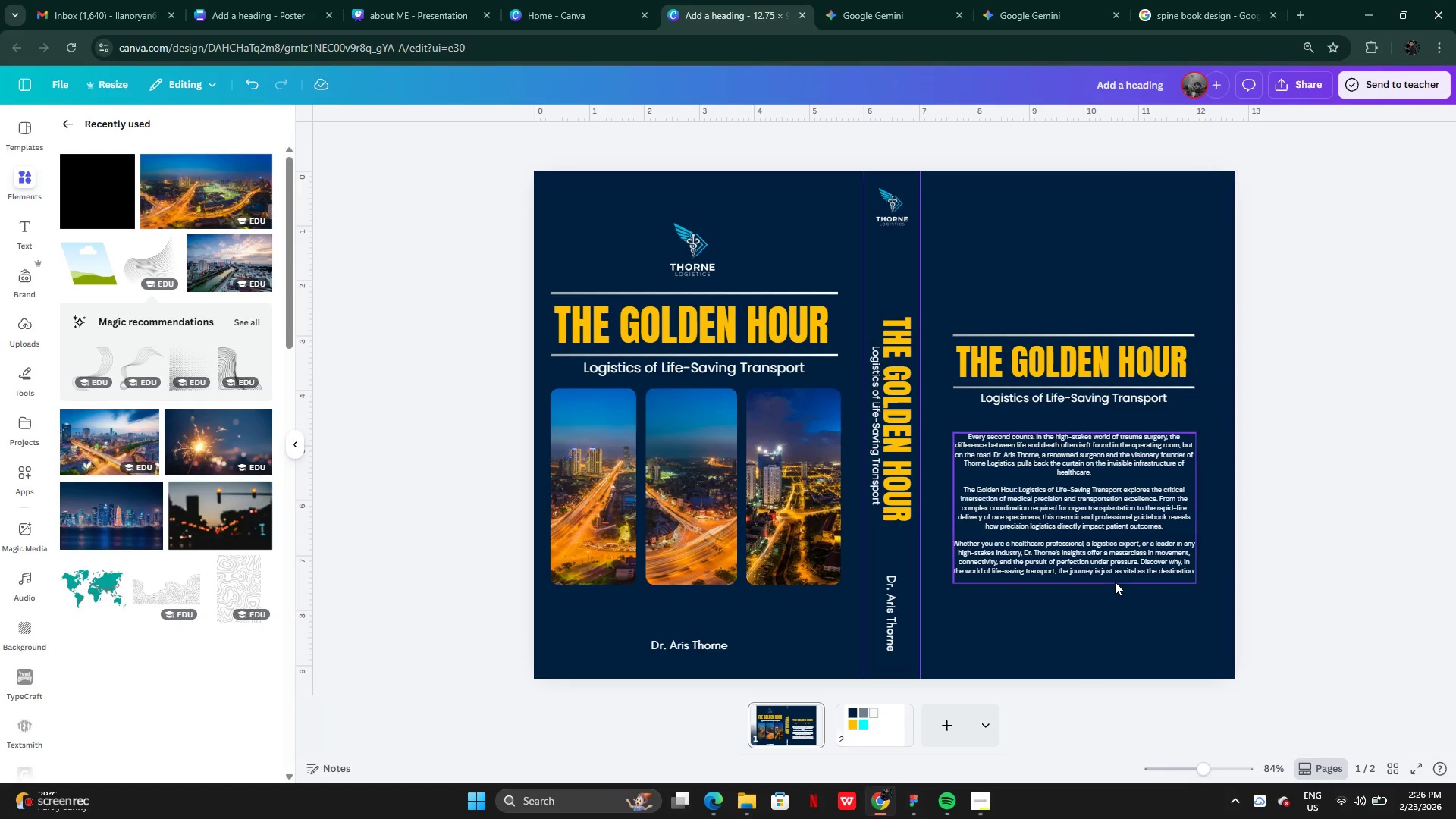 
left_click([60, 121])
 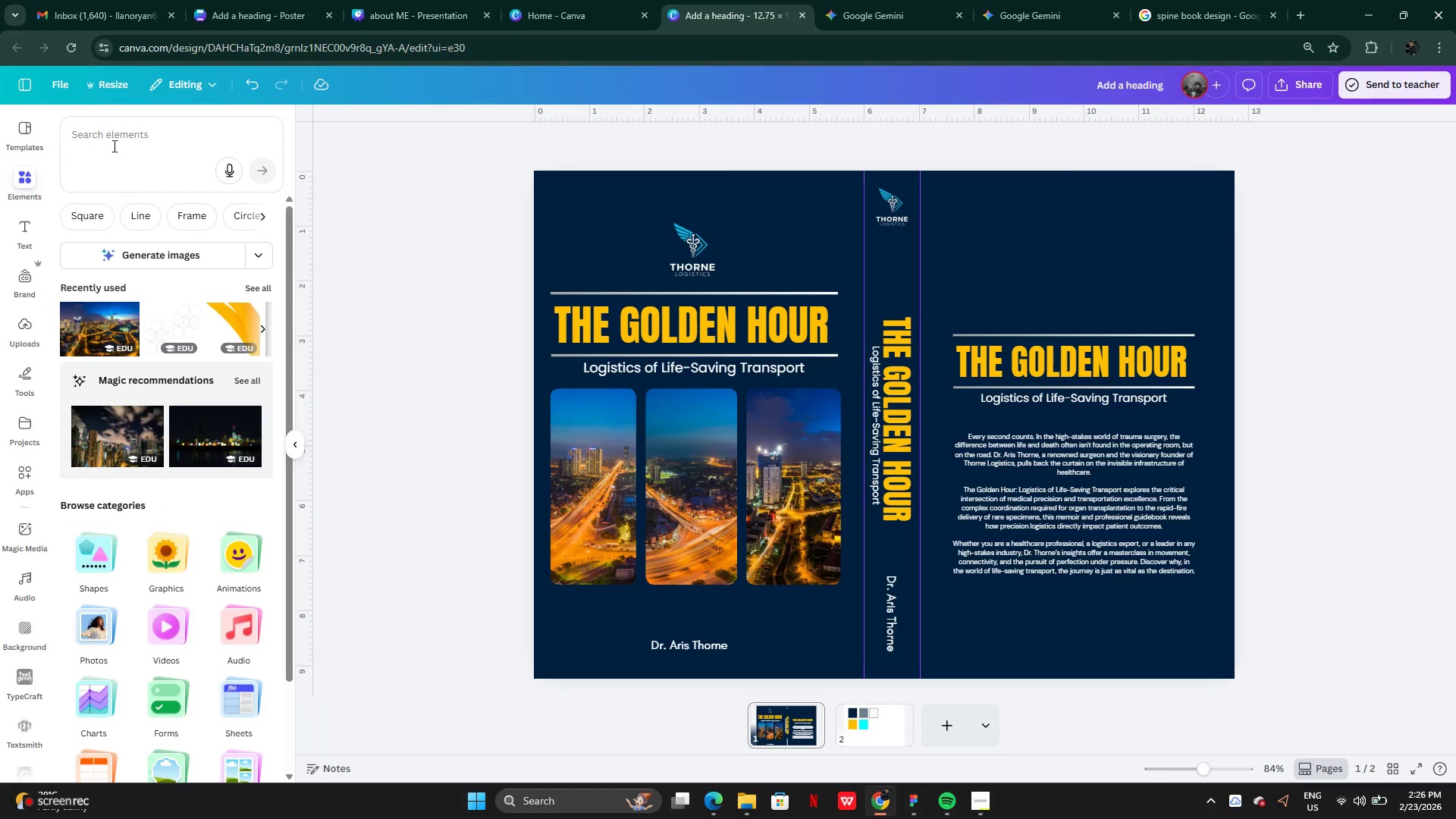 
left_click([113, 146])
 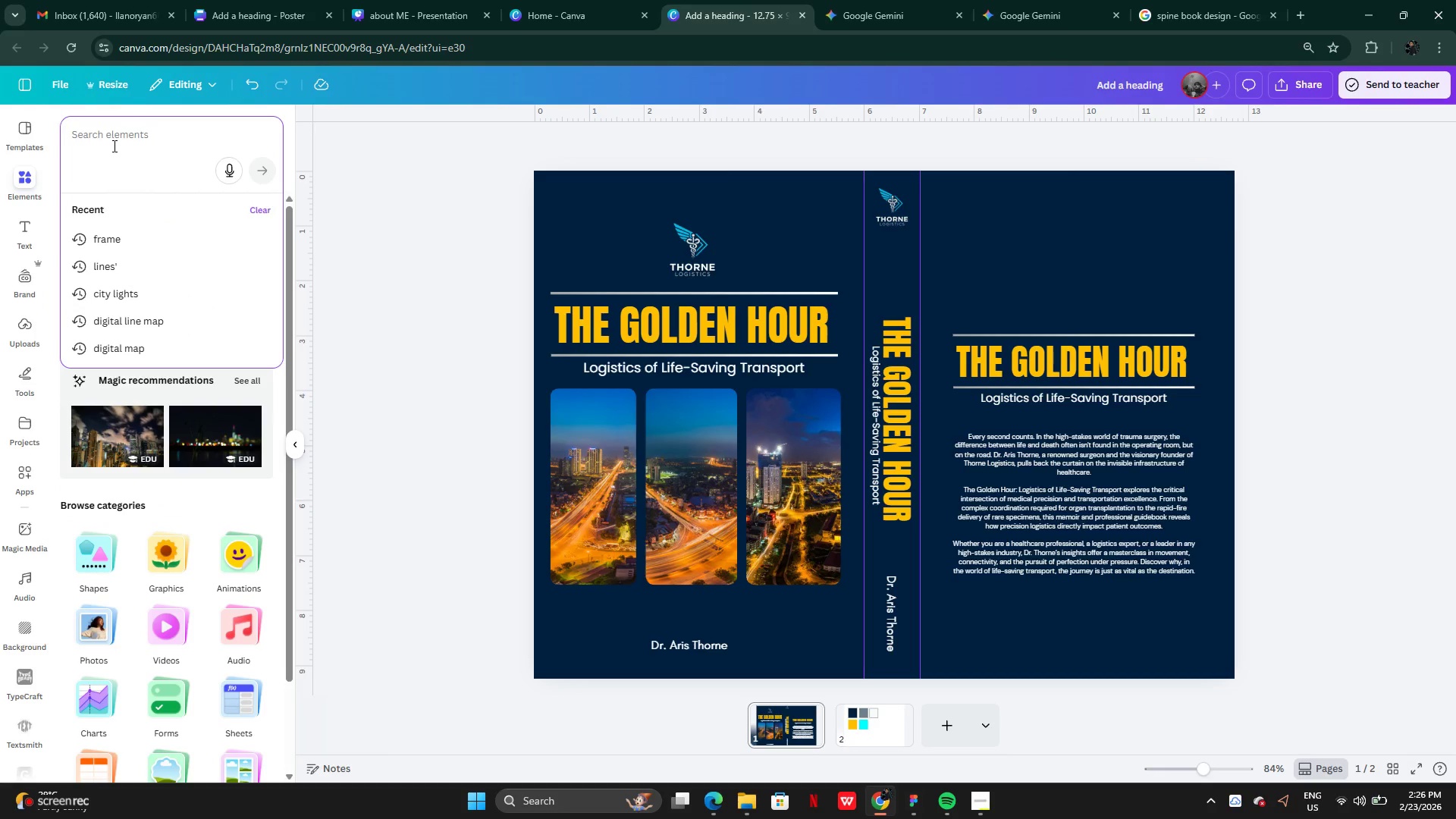 
type(bardcof)
key(Backspace)
type(de)
 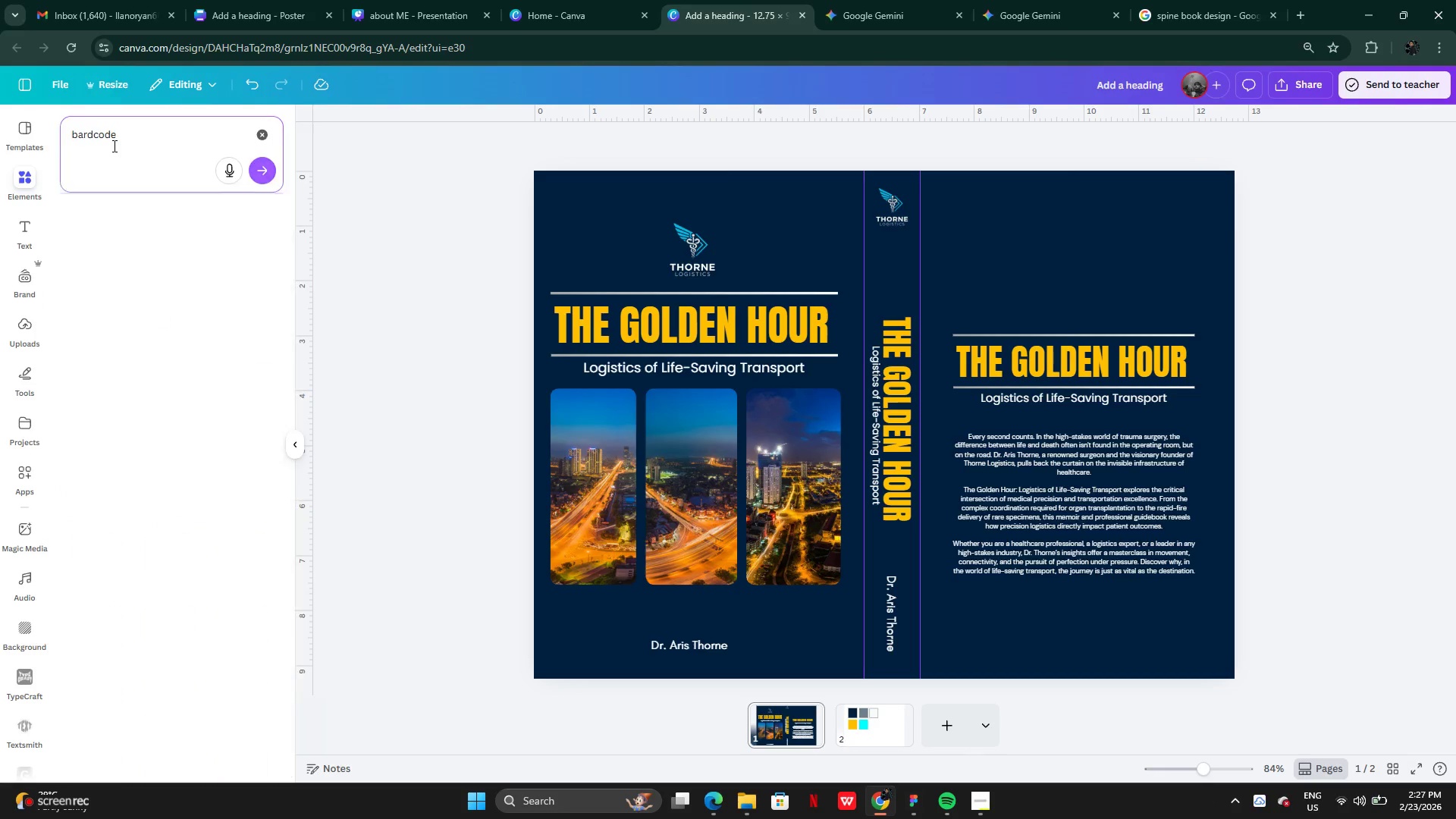 
key(Enter)
 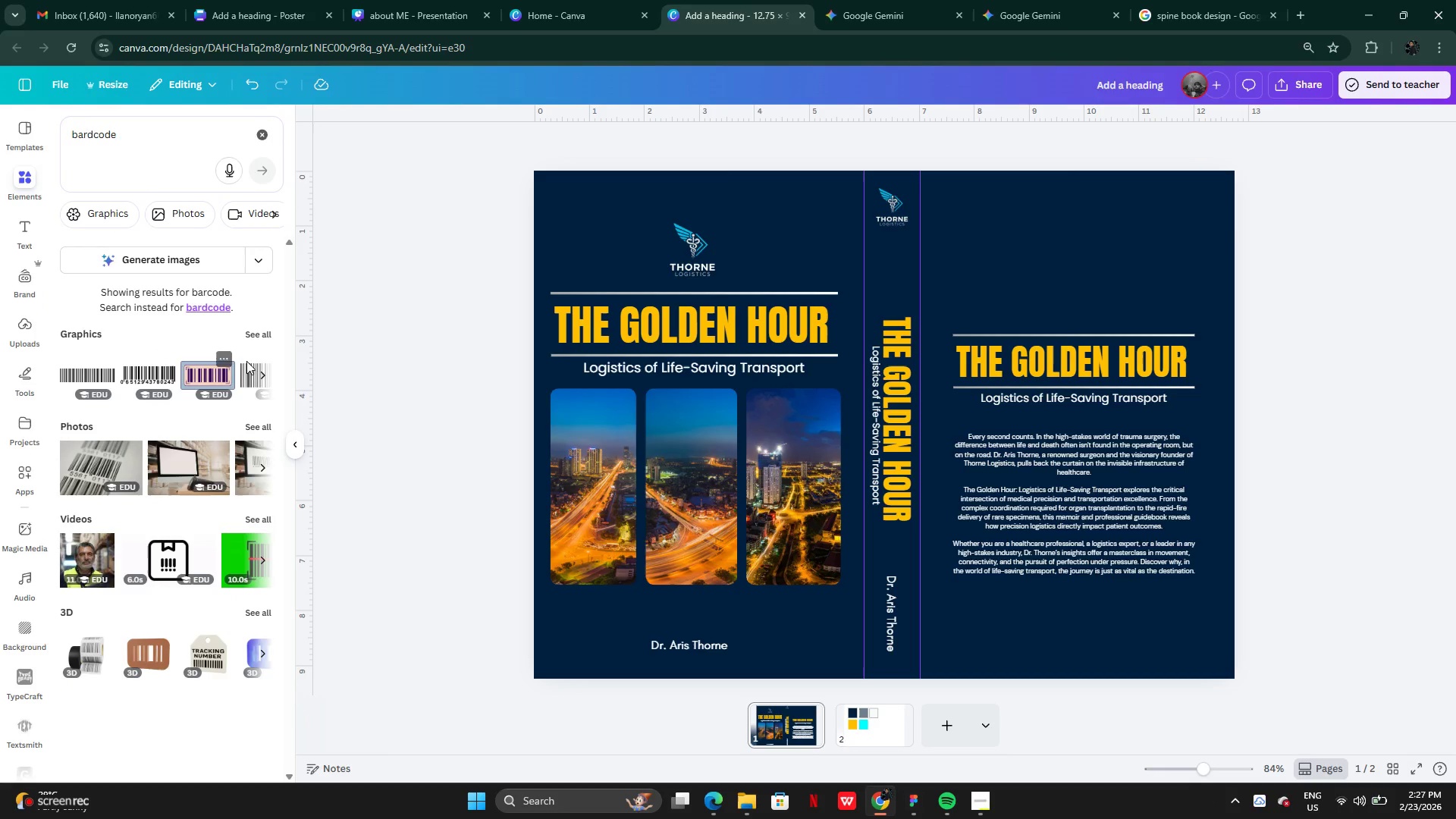 
left_click([270, 328])
 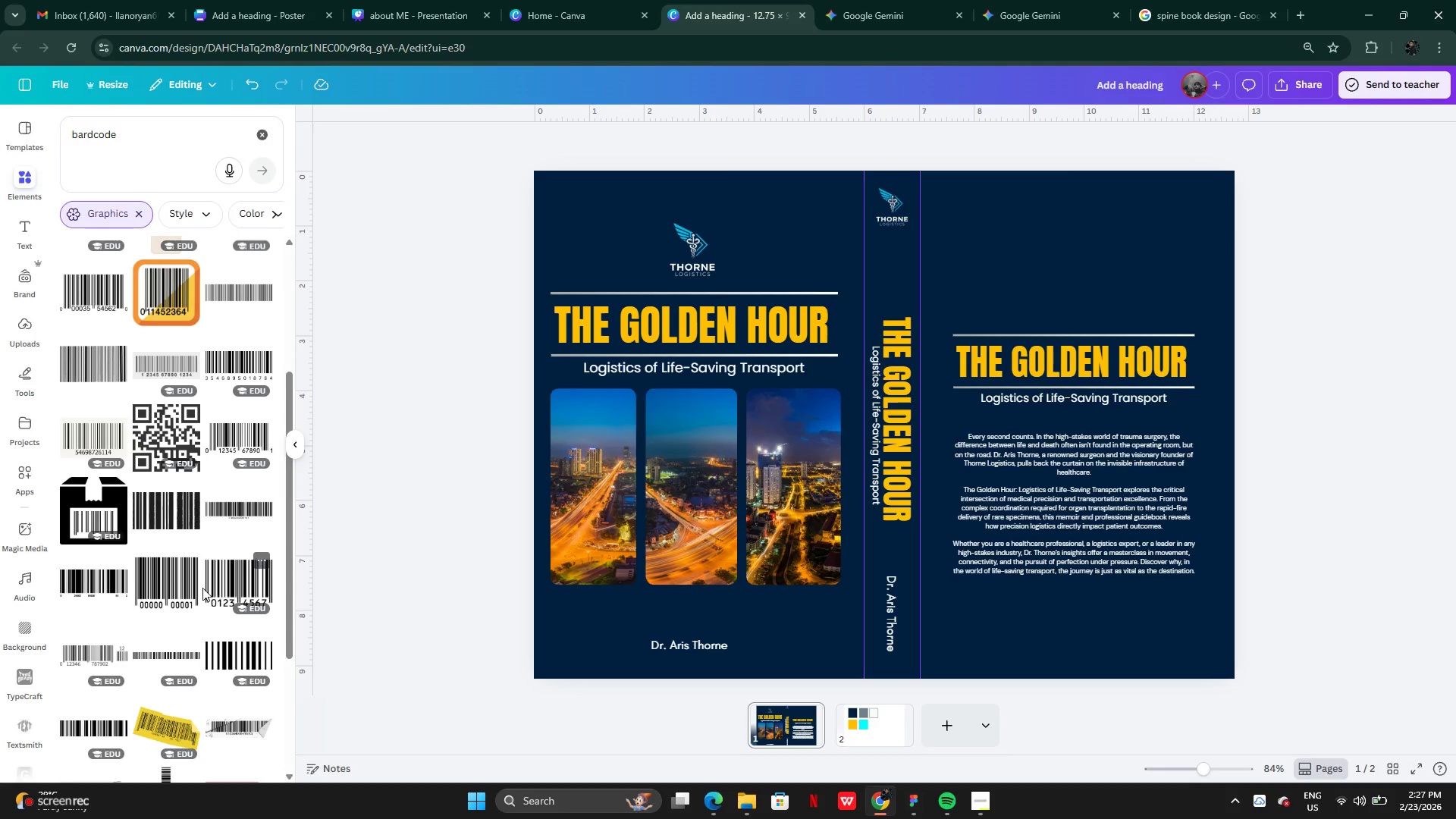 
wait(7.14)
 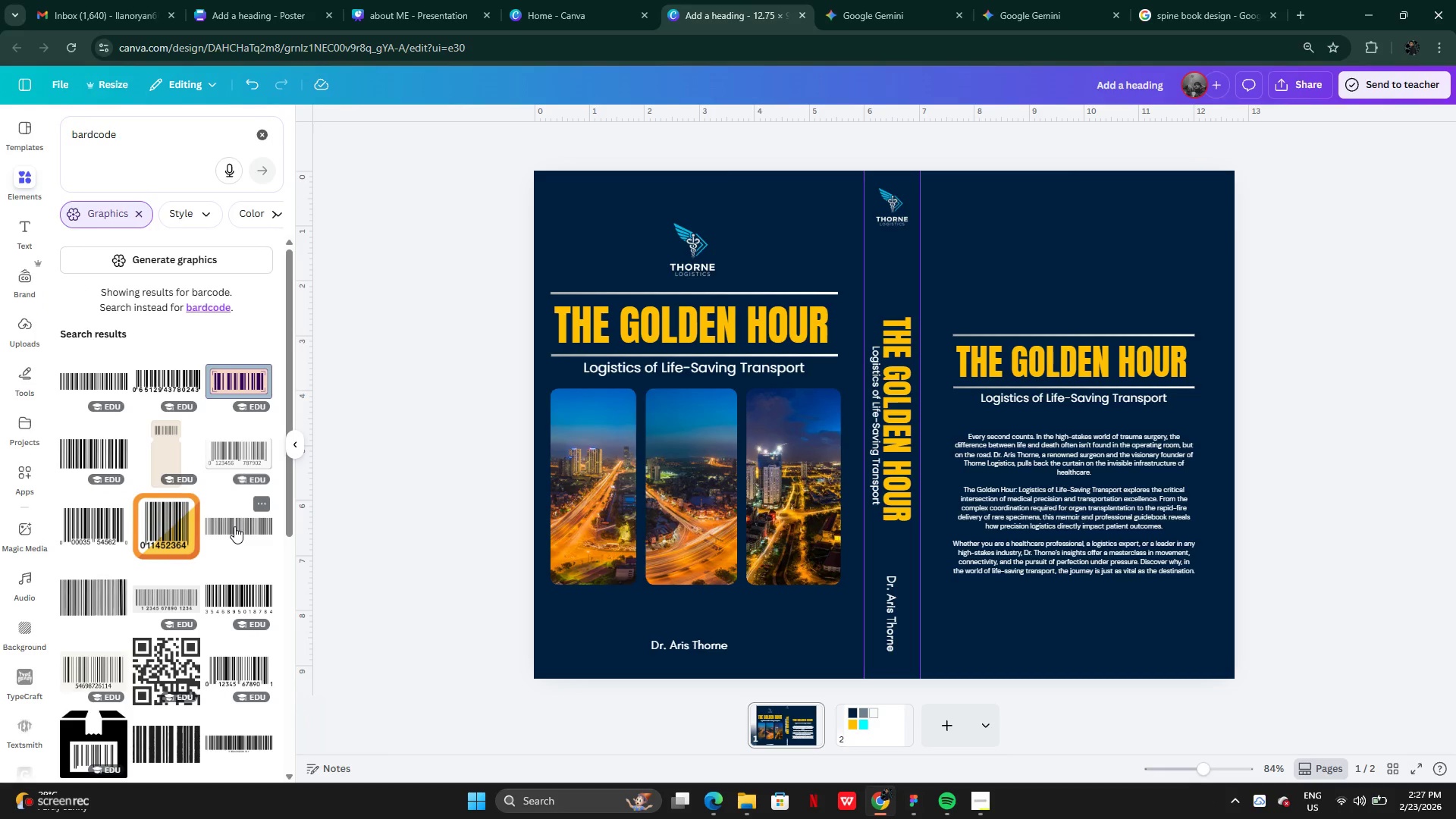 
left_click([97, 298])
 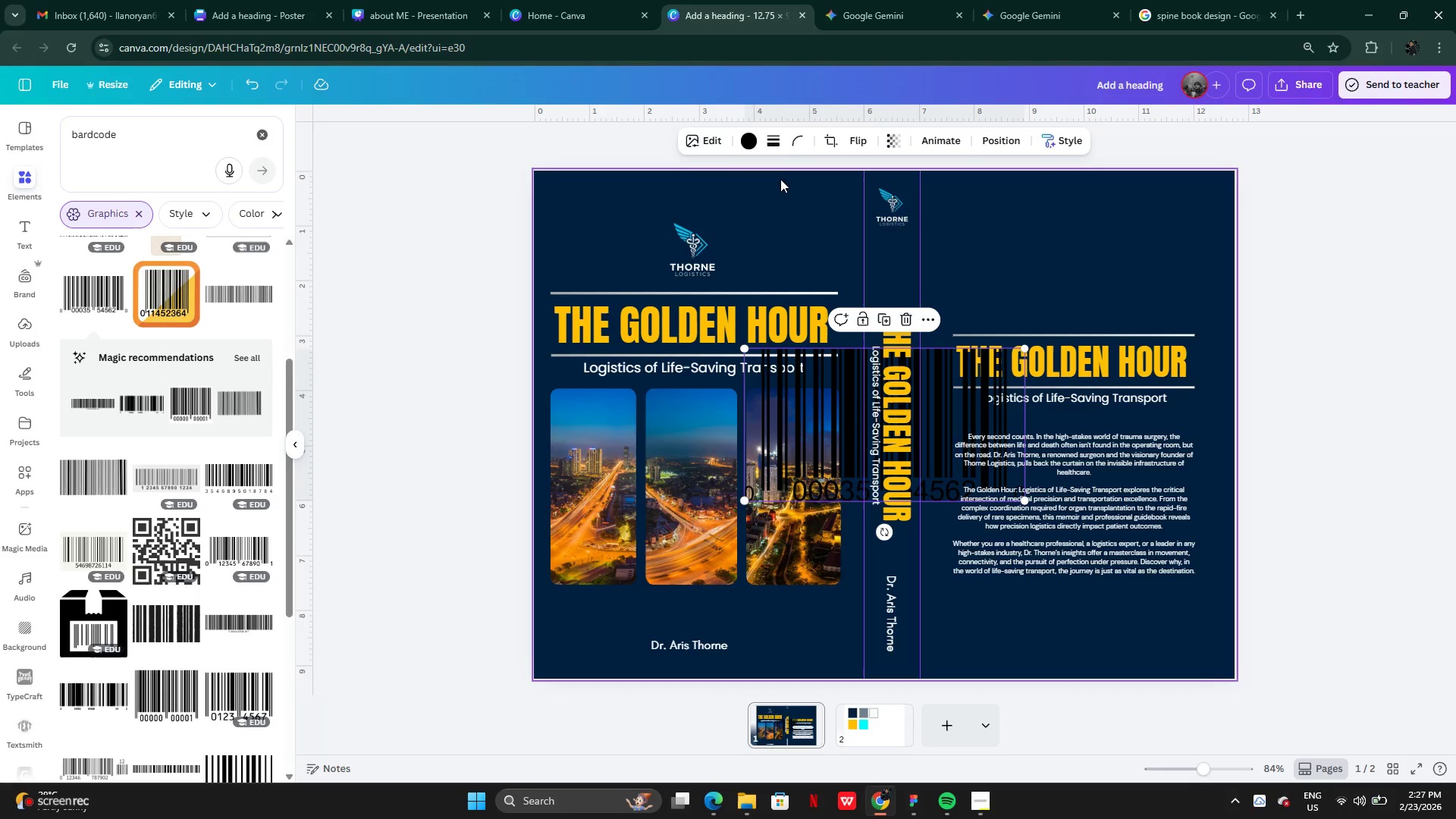 
left_click([751, 136])
 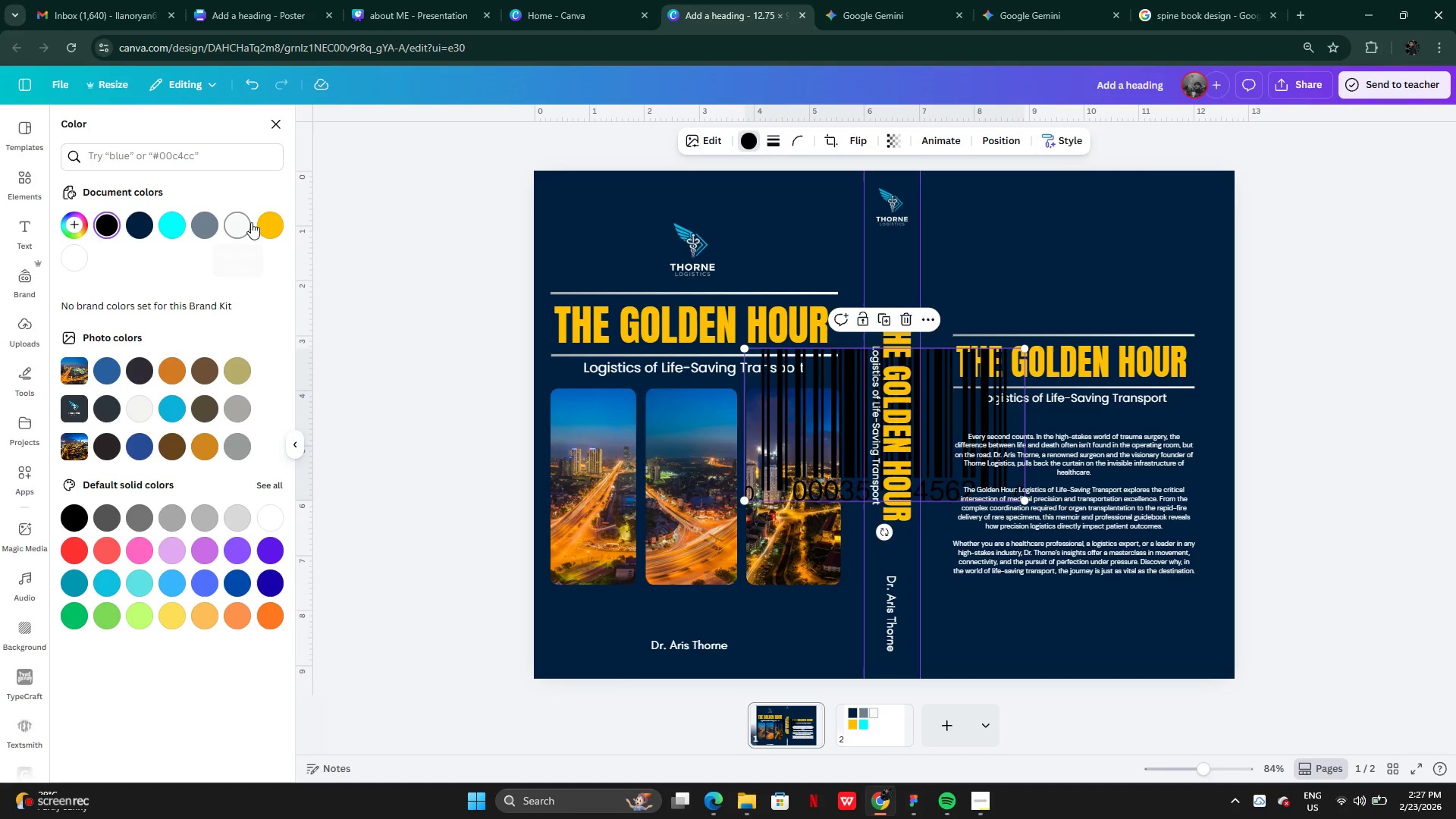 
left_click([246, 224])
 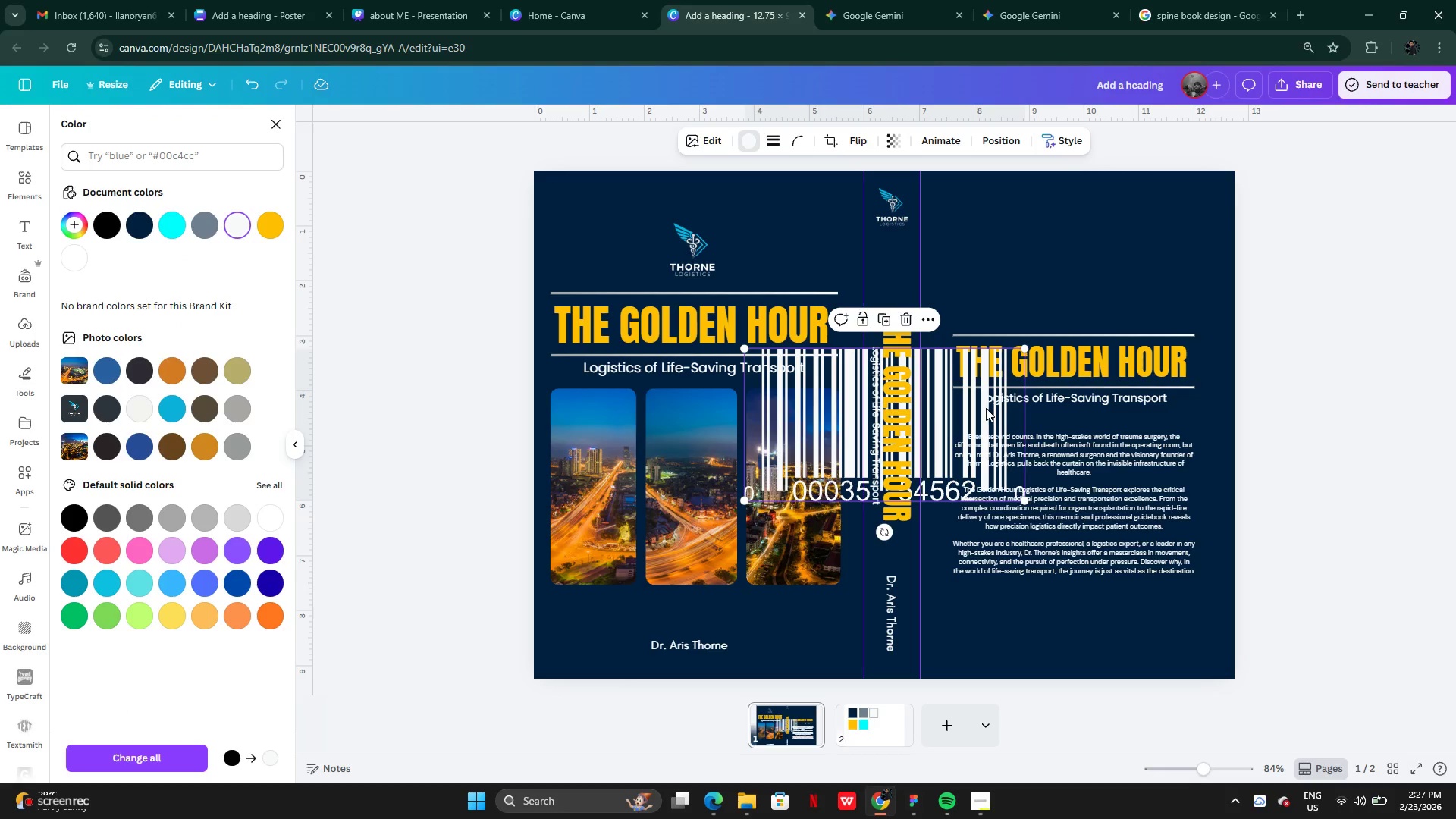 
left_click_drag(start_coordinate=[986, 408], to_coordinate=[1168, 570])
 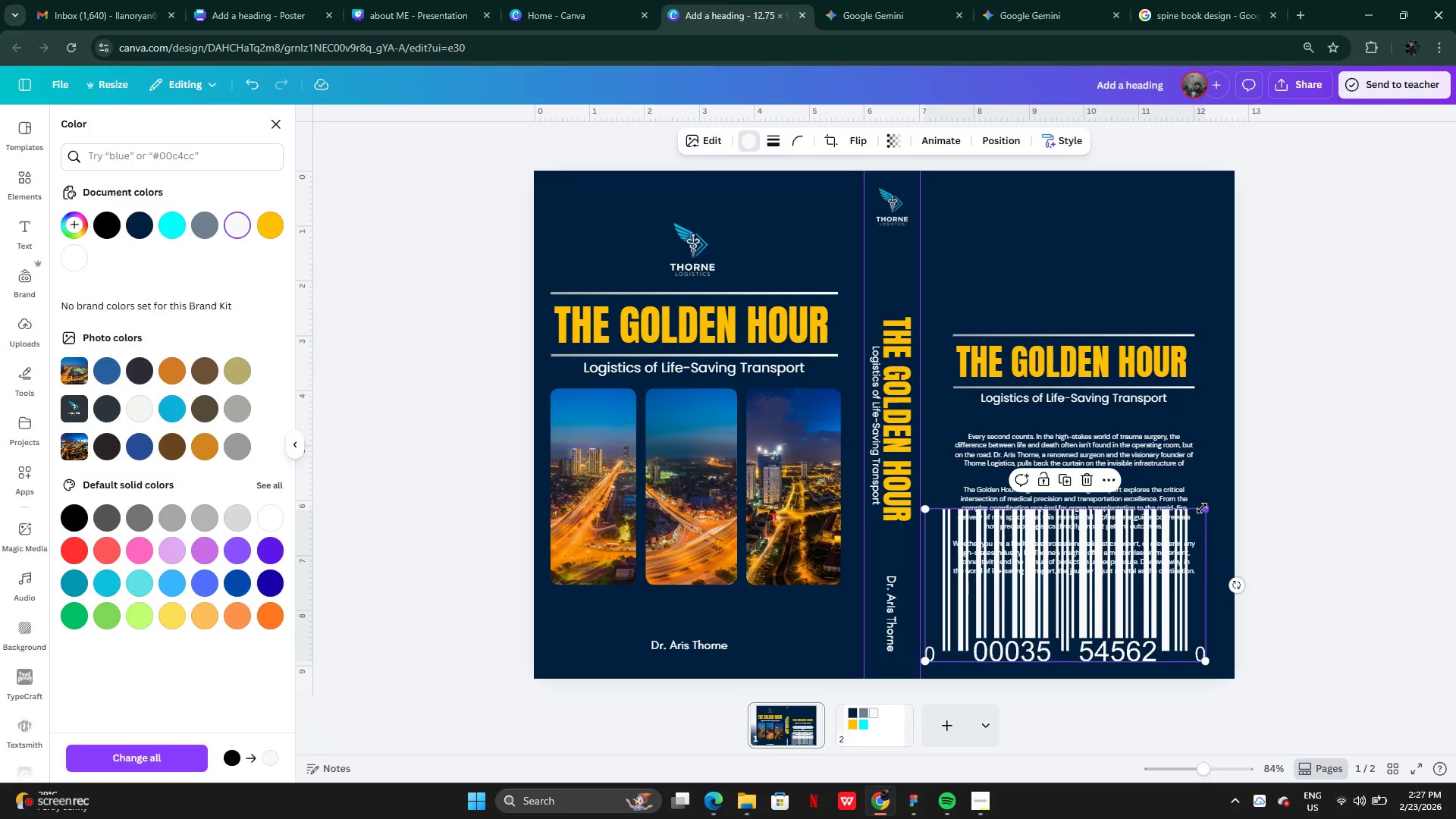 
left_click_drag(start_coordinate=[1203, 508], to_coordinate=[1003, 630])
 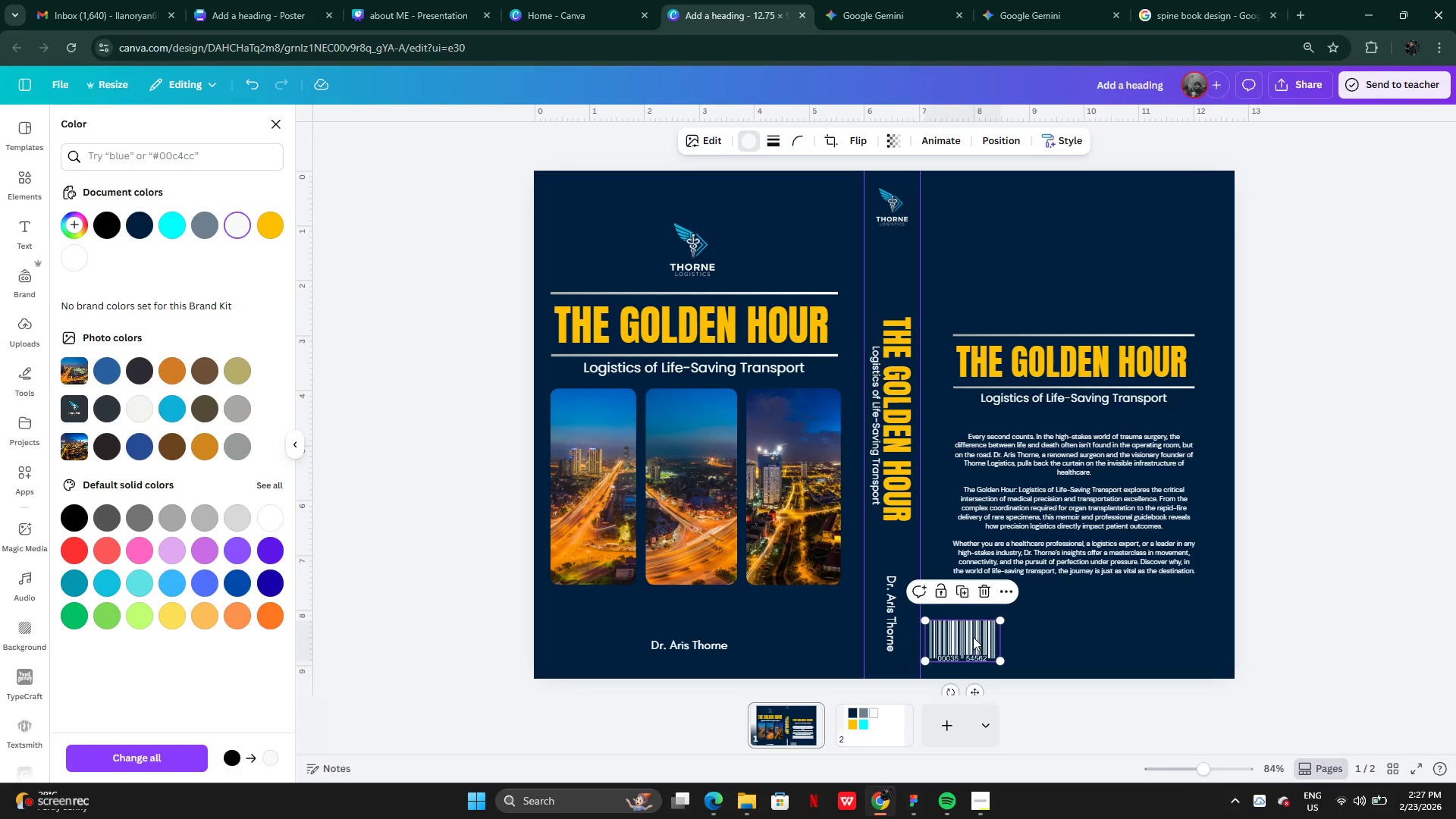 
left_click_drag(start_coordinate=[970, 635], to_coordinate=[1185, 633])
 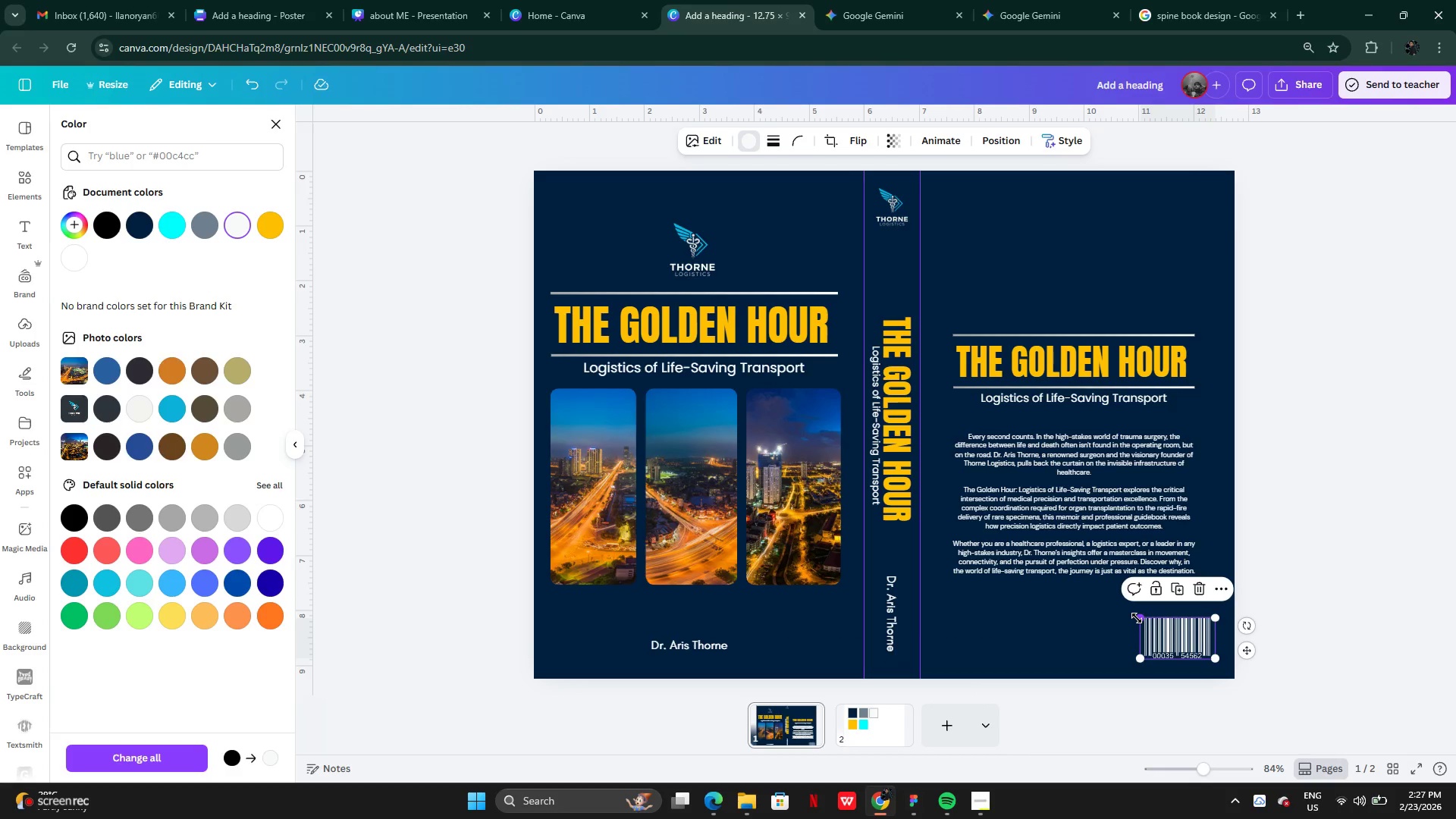 
left_click_drag(start_coordinate=[1137, 618], to_coordinate=[1149, 628])
 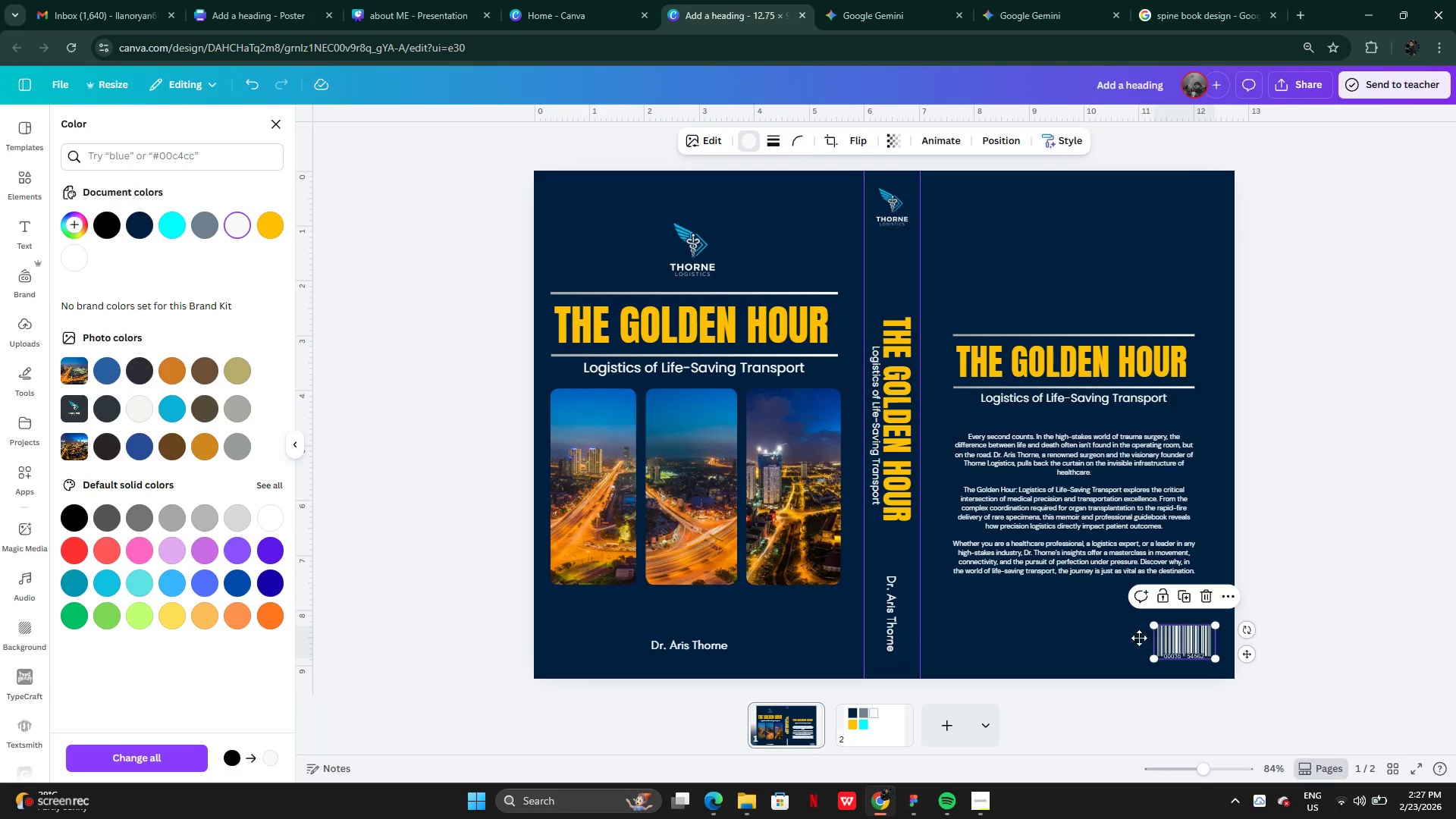 
left_click_drag(start_coordinate=[1185, 644], to_coordinate=[975, 642])
 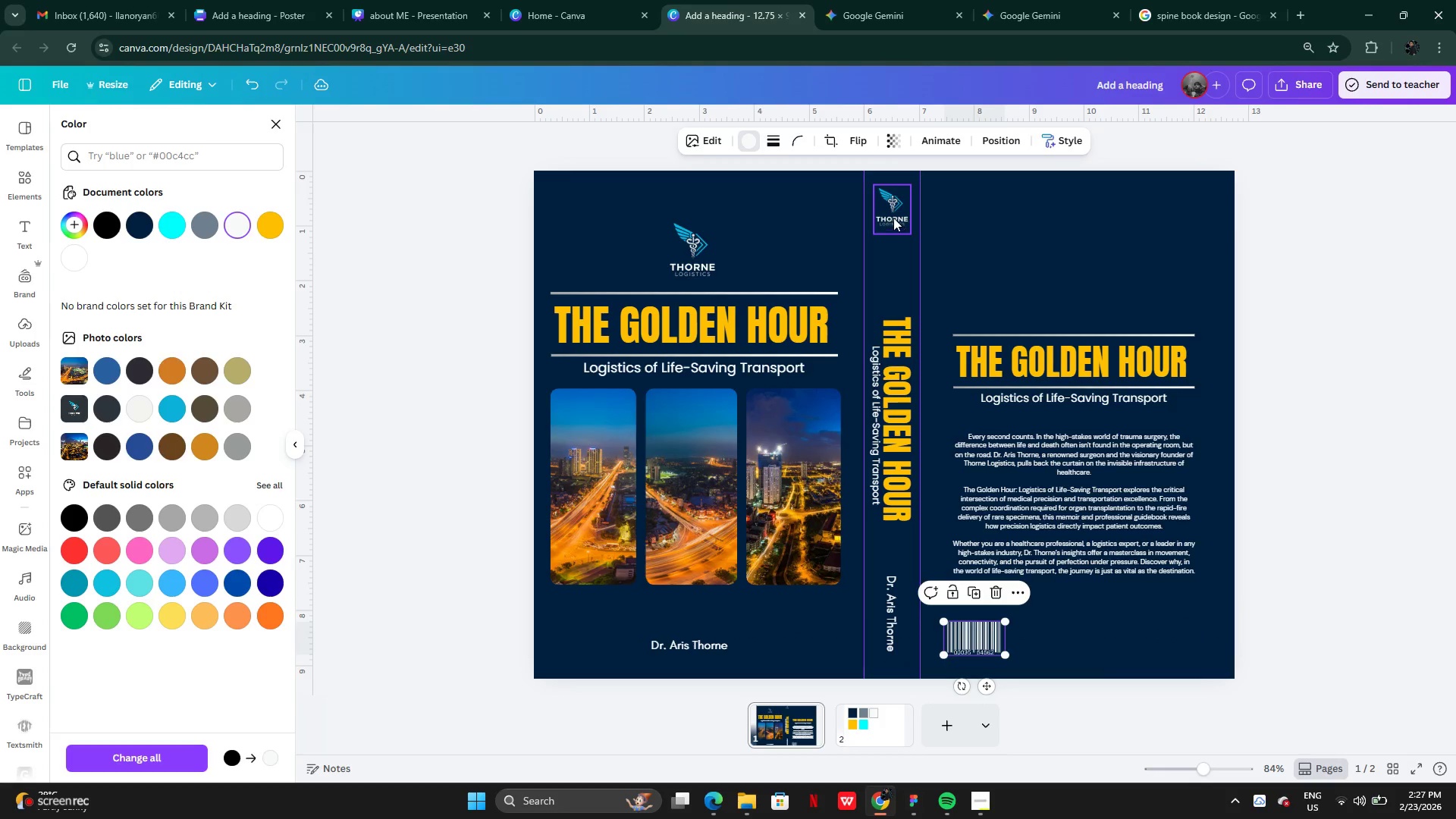 
left_click([893, 217])
 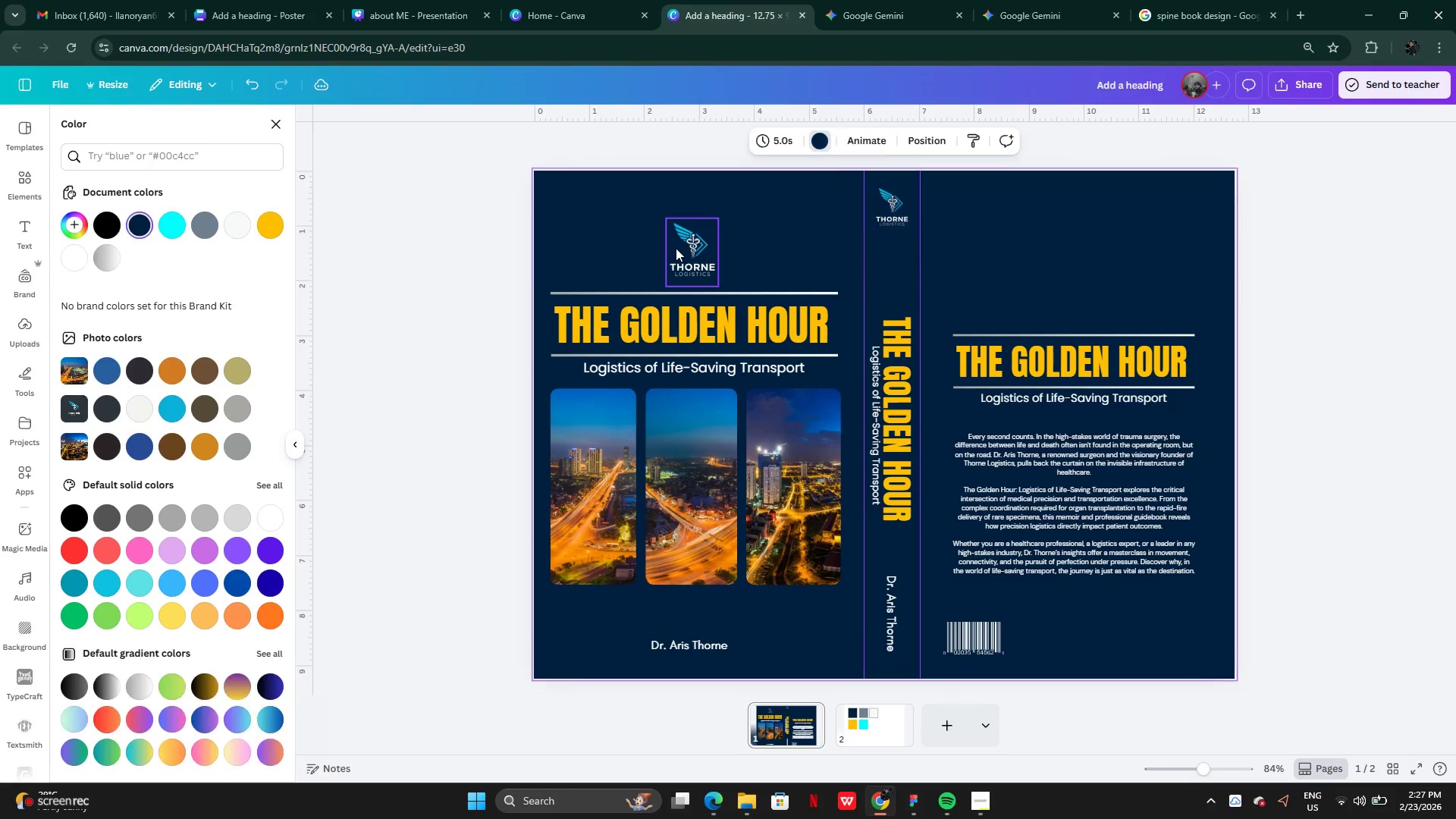 
double_click([676, 248])
 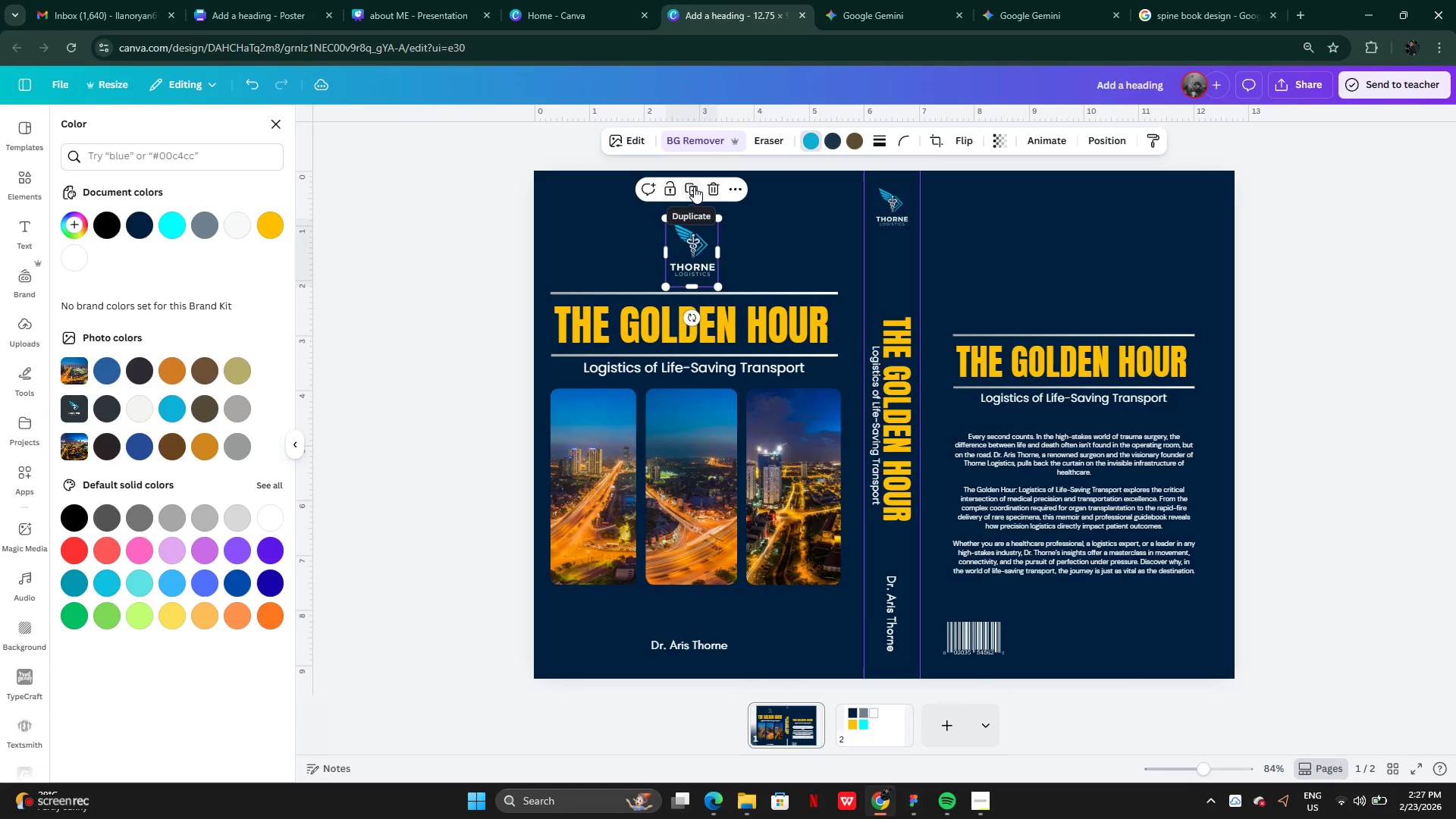 
left_click([694, 187])
 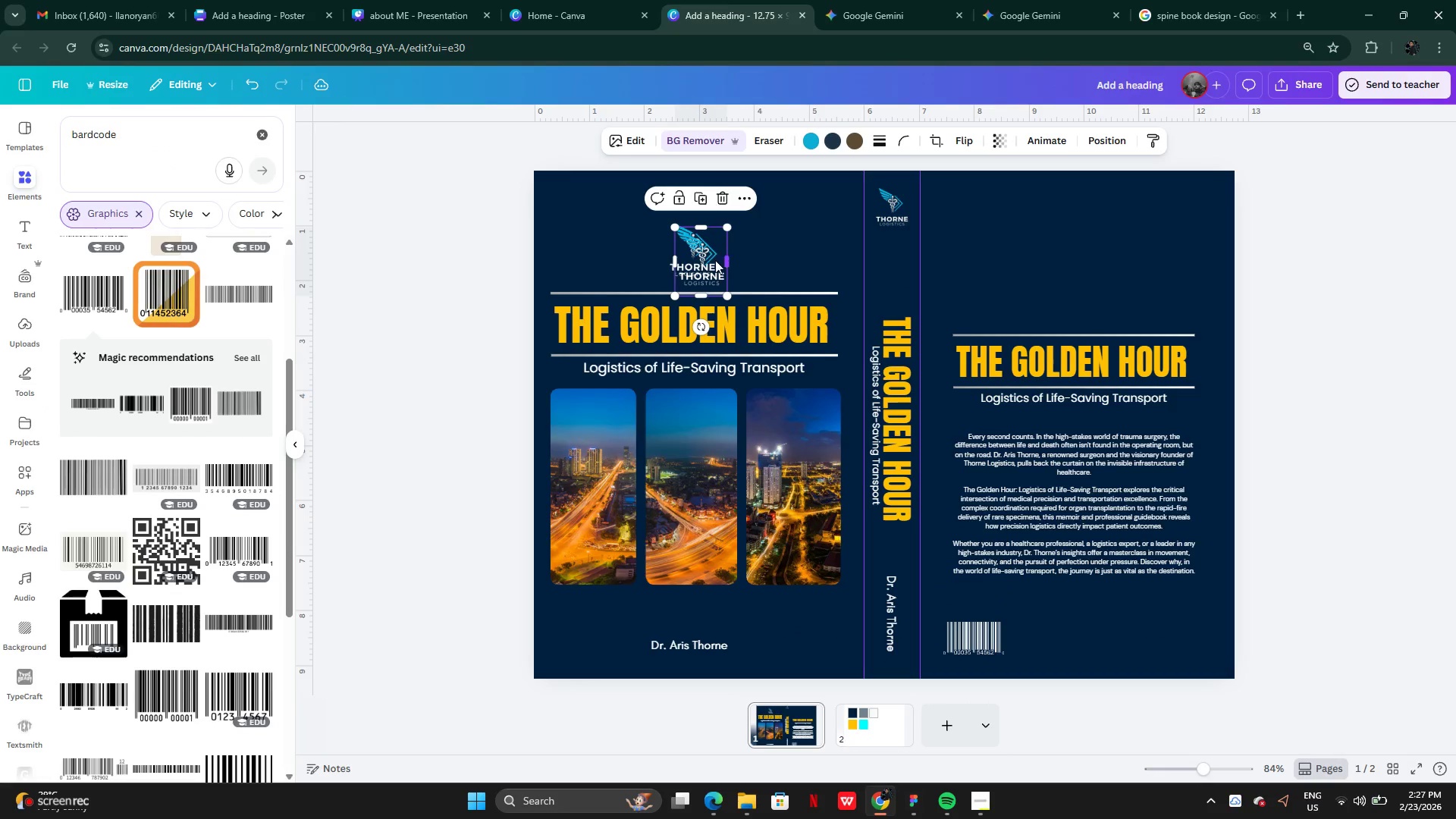 
left_click([714, 261])
 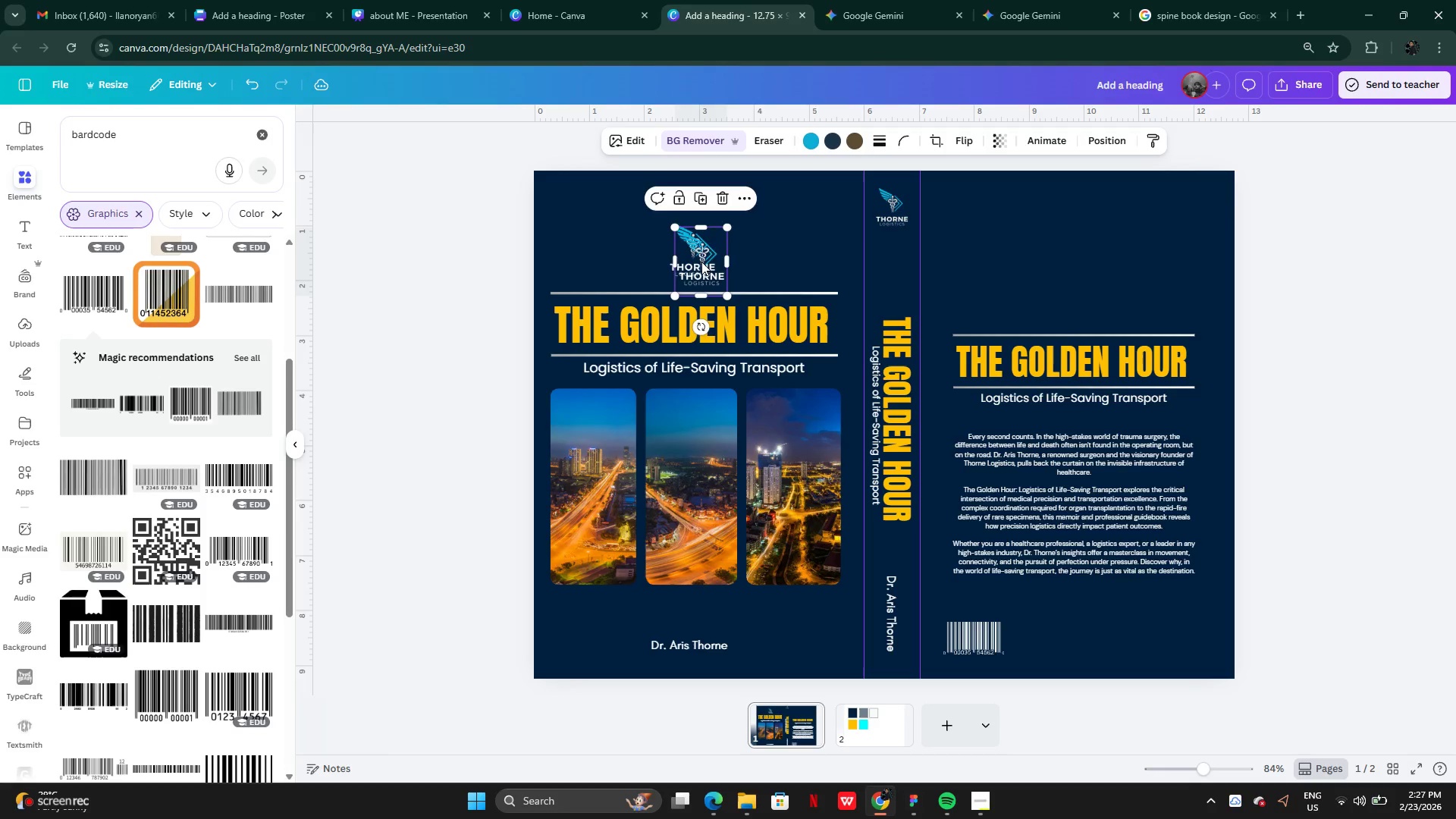 
left_click_drag(start_coordinate=[701, 262], to_coordinate=[1185, 629])
 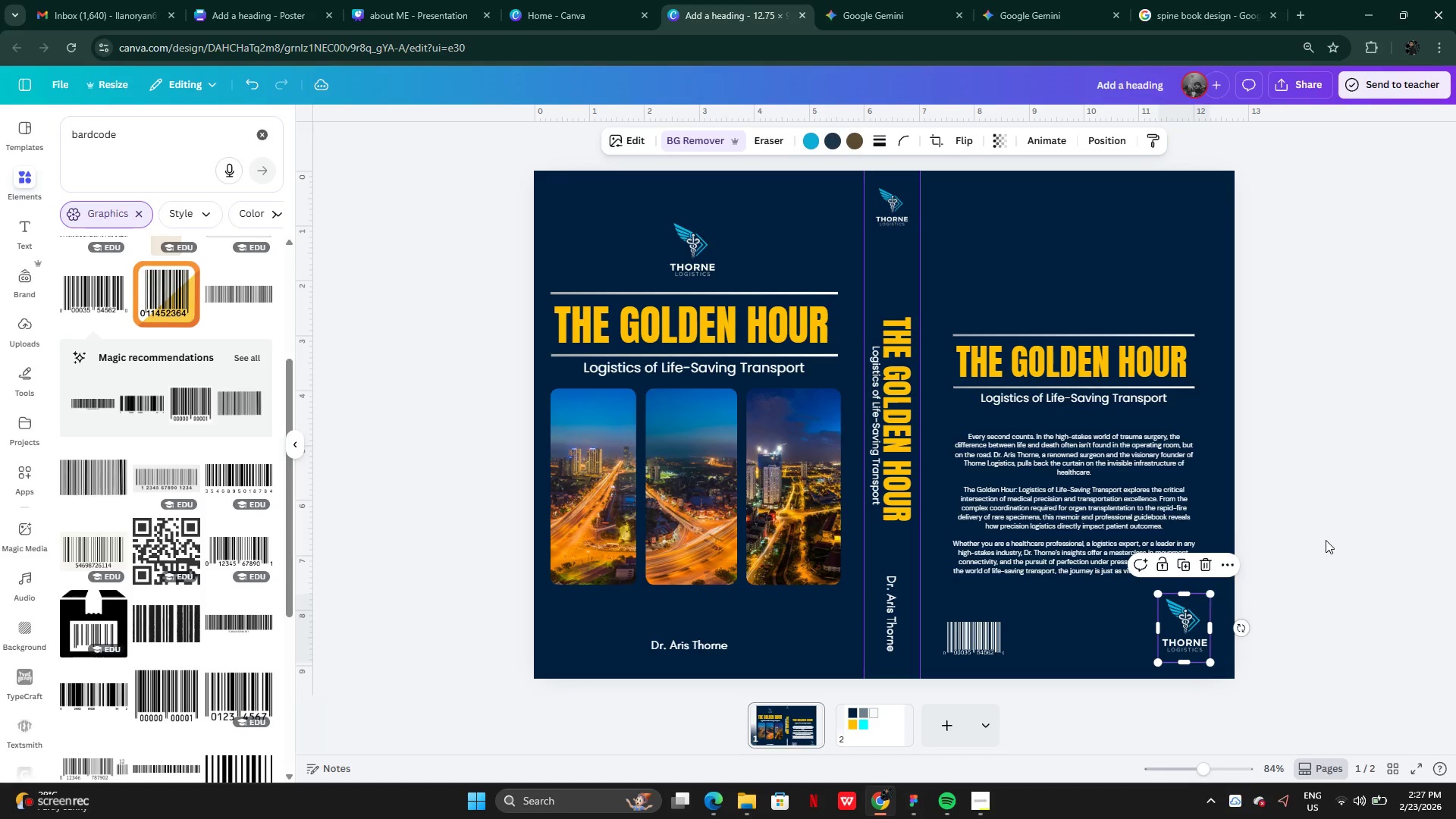 
left_click([1326, 540])
 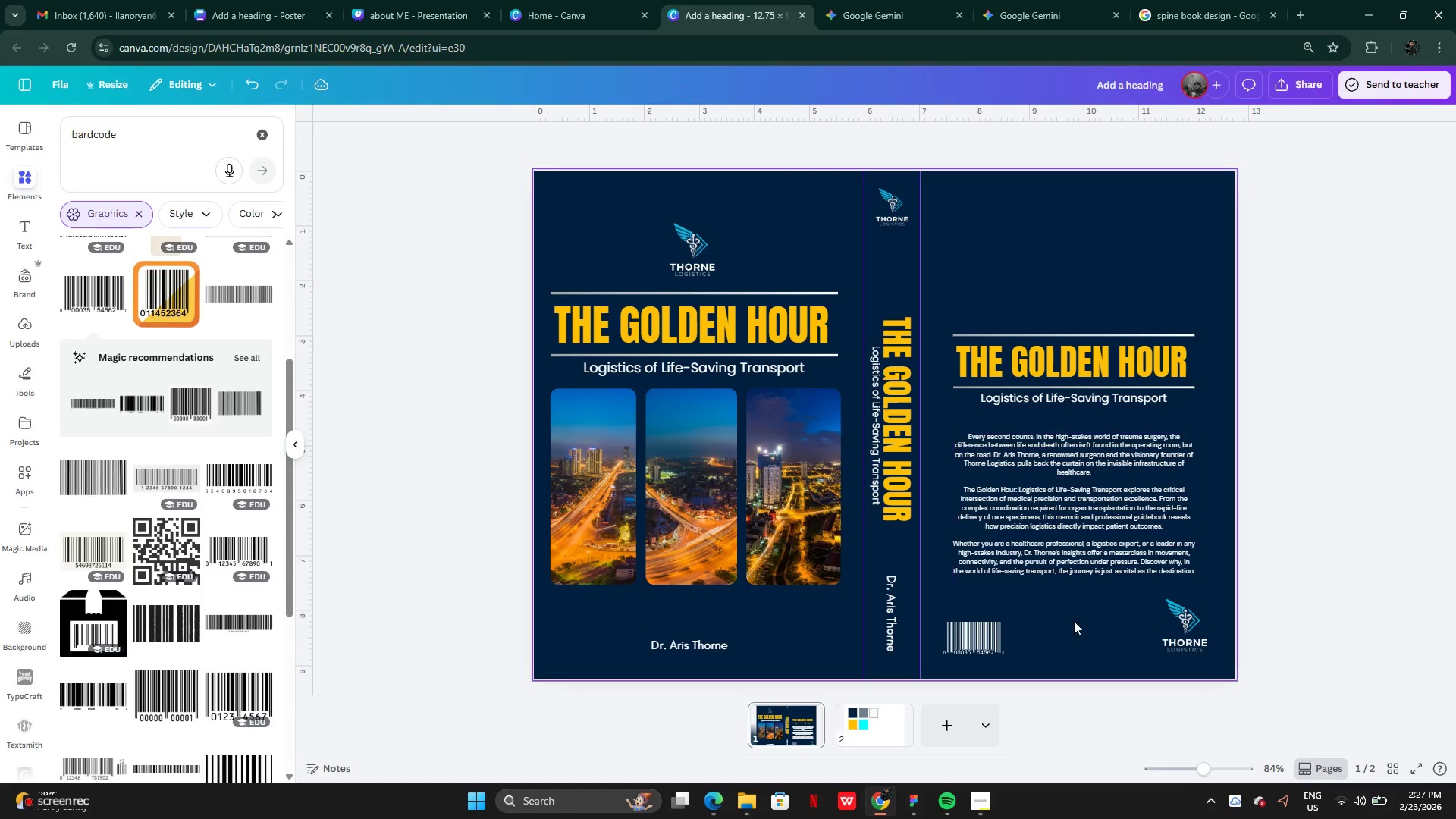 
left_click_drag(start_coordinate=[1072, 623], to_coordinate=[1065, 361])
 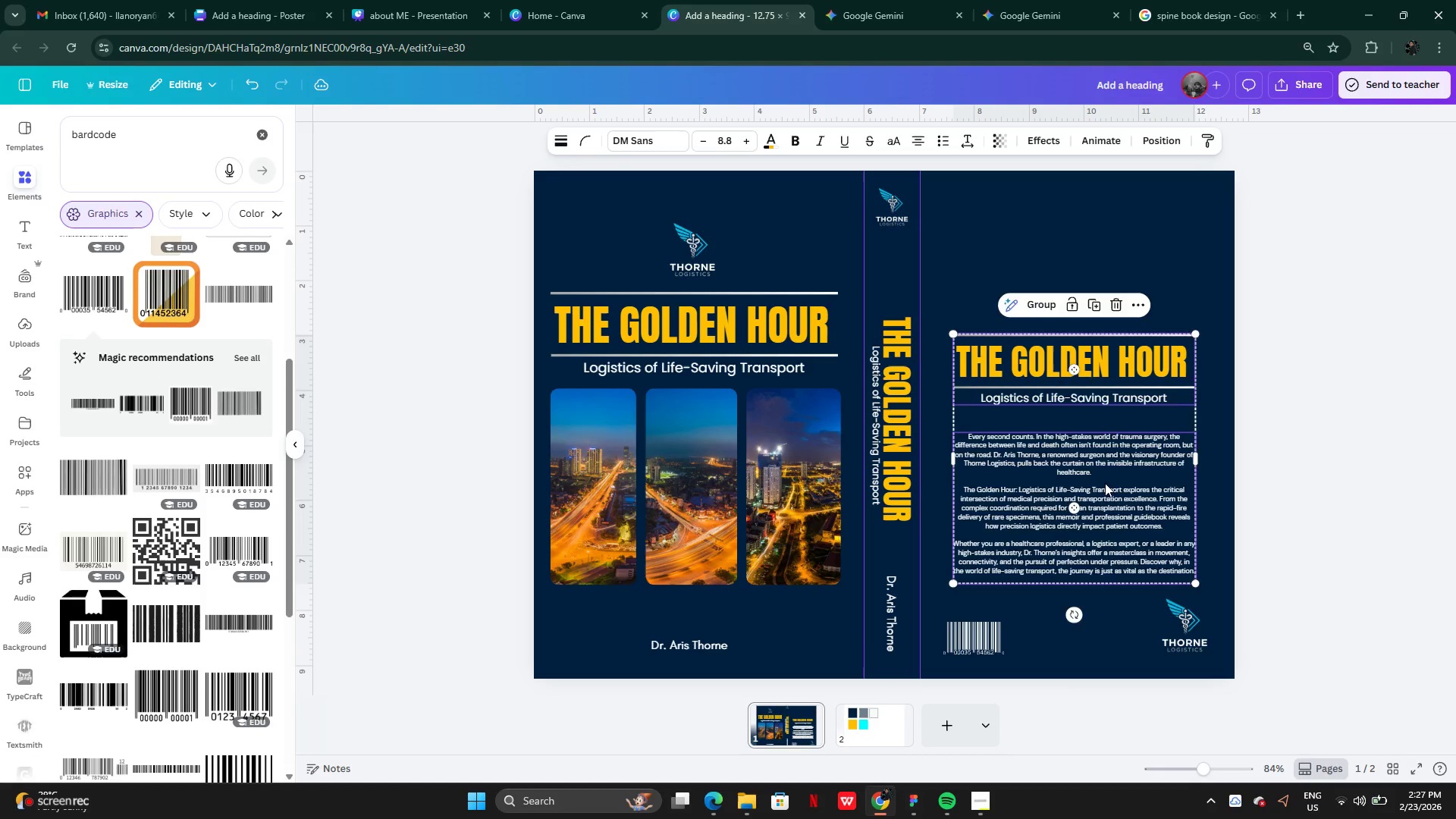 
left_click_drag(start_coordinate=[1104, 484], to_coordinate=[1104, 472])
 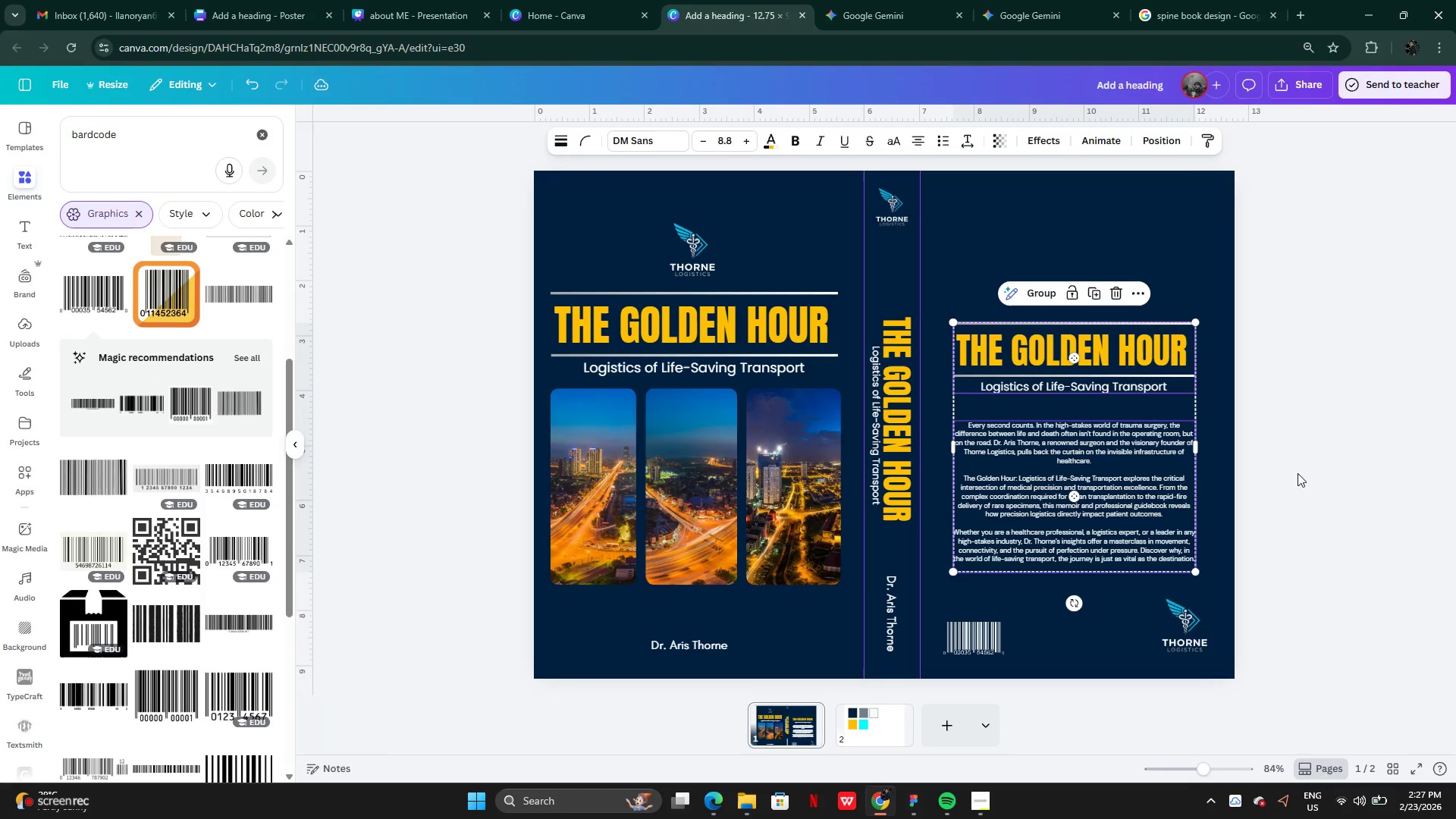 
left_click([1298, 473])
 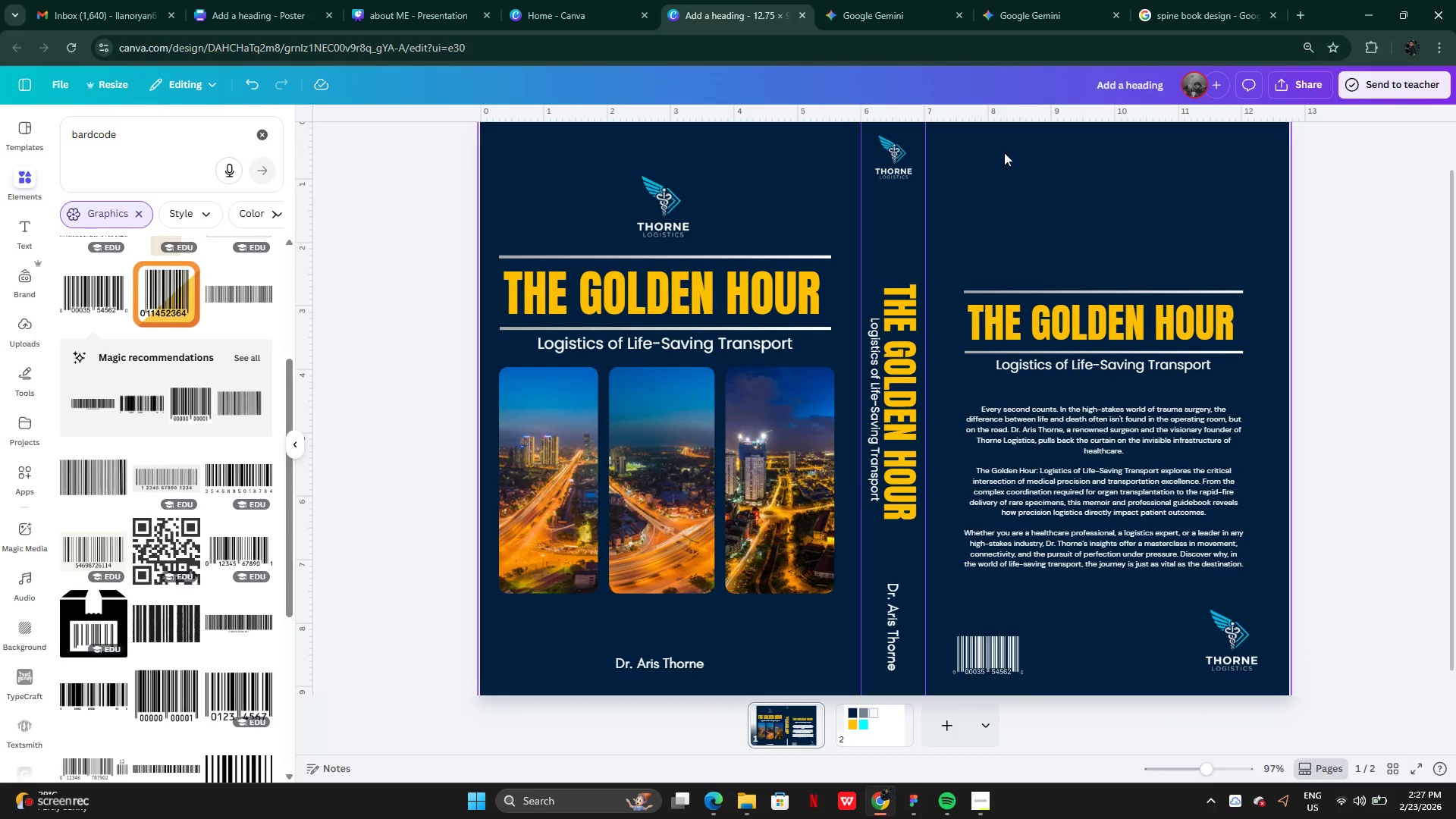 
left_click([907, 162])
 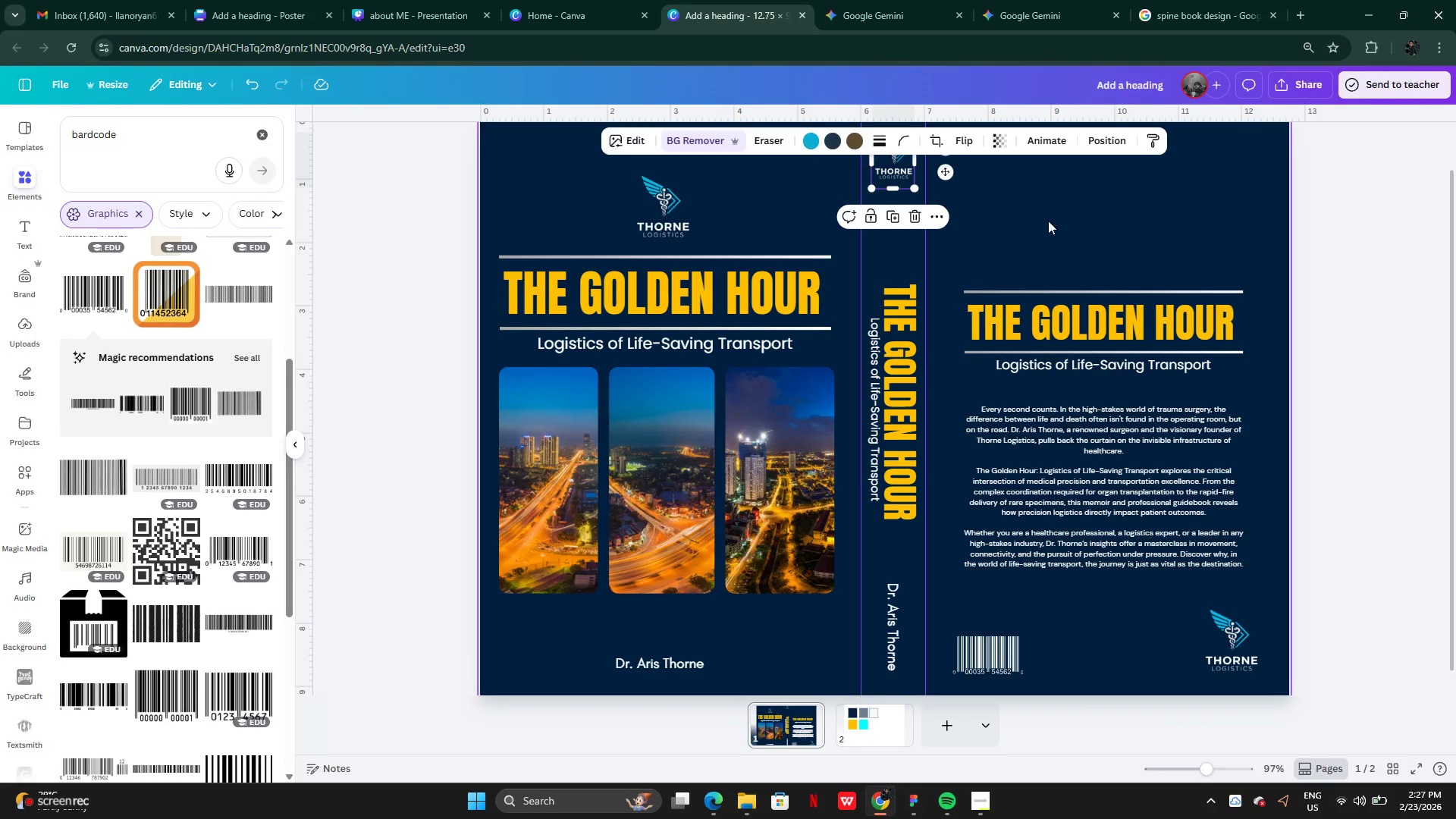 
left_click([1049, 221])
 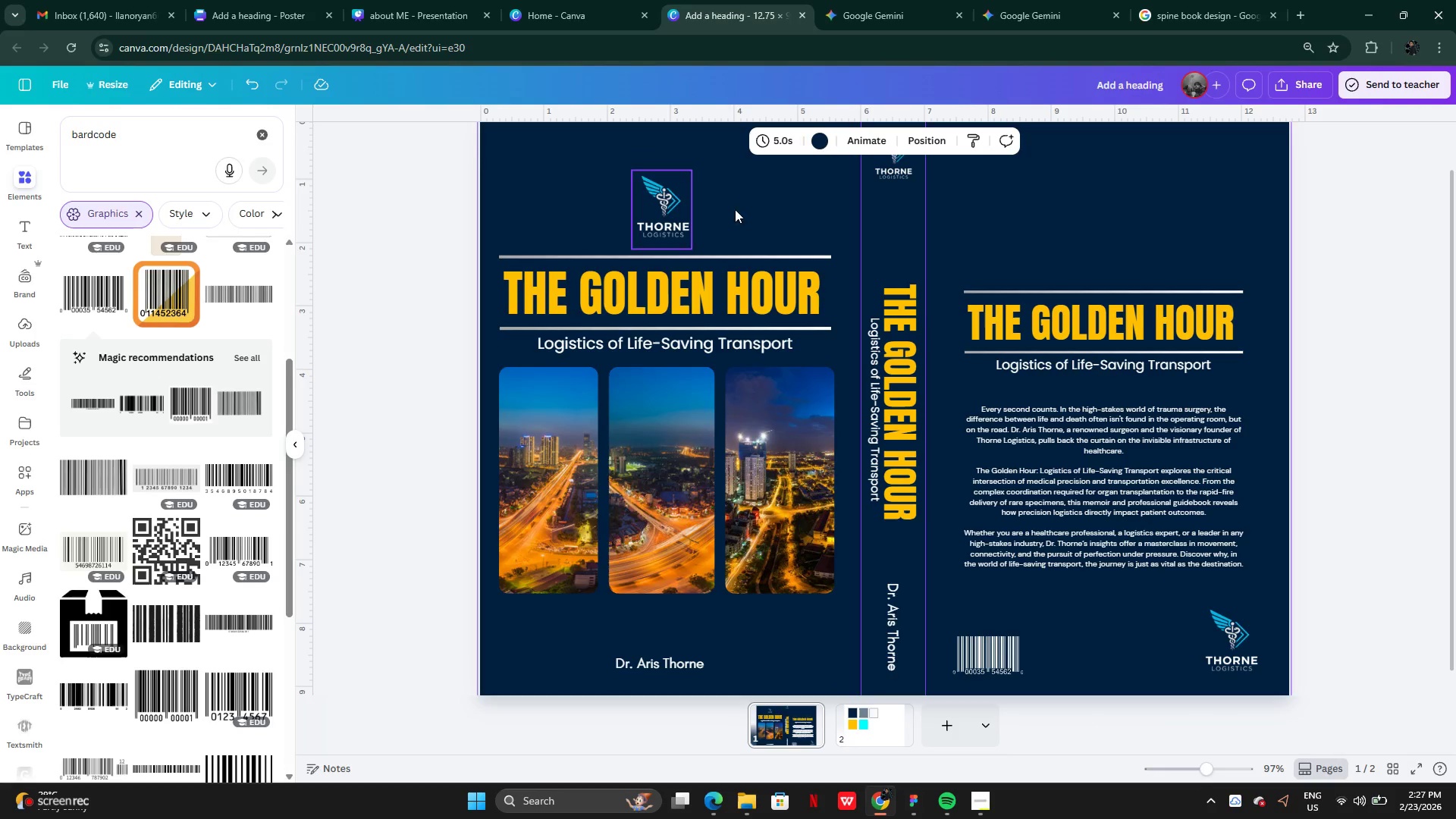 
left_click([745, 209])
 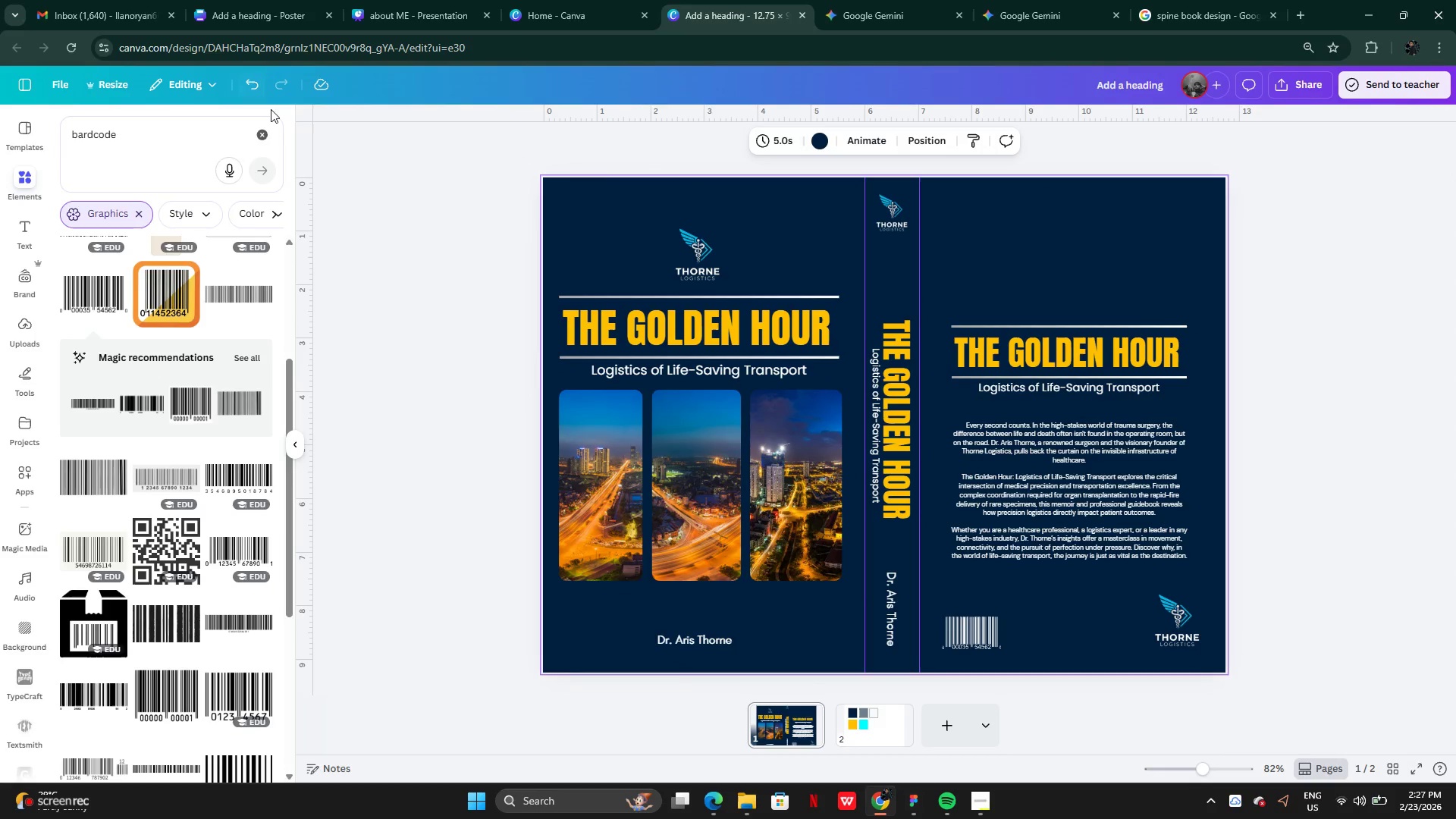 
left_click([266, 136])
 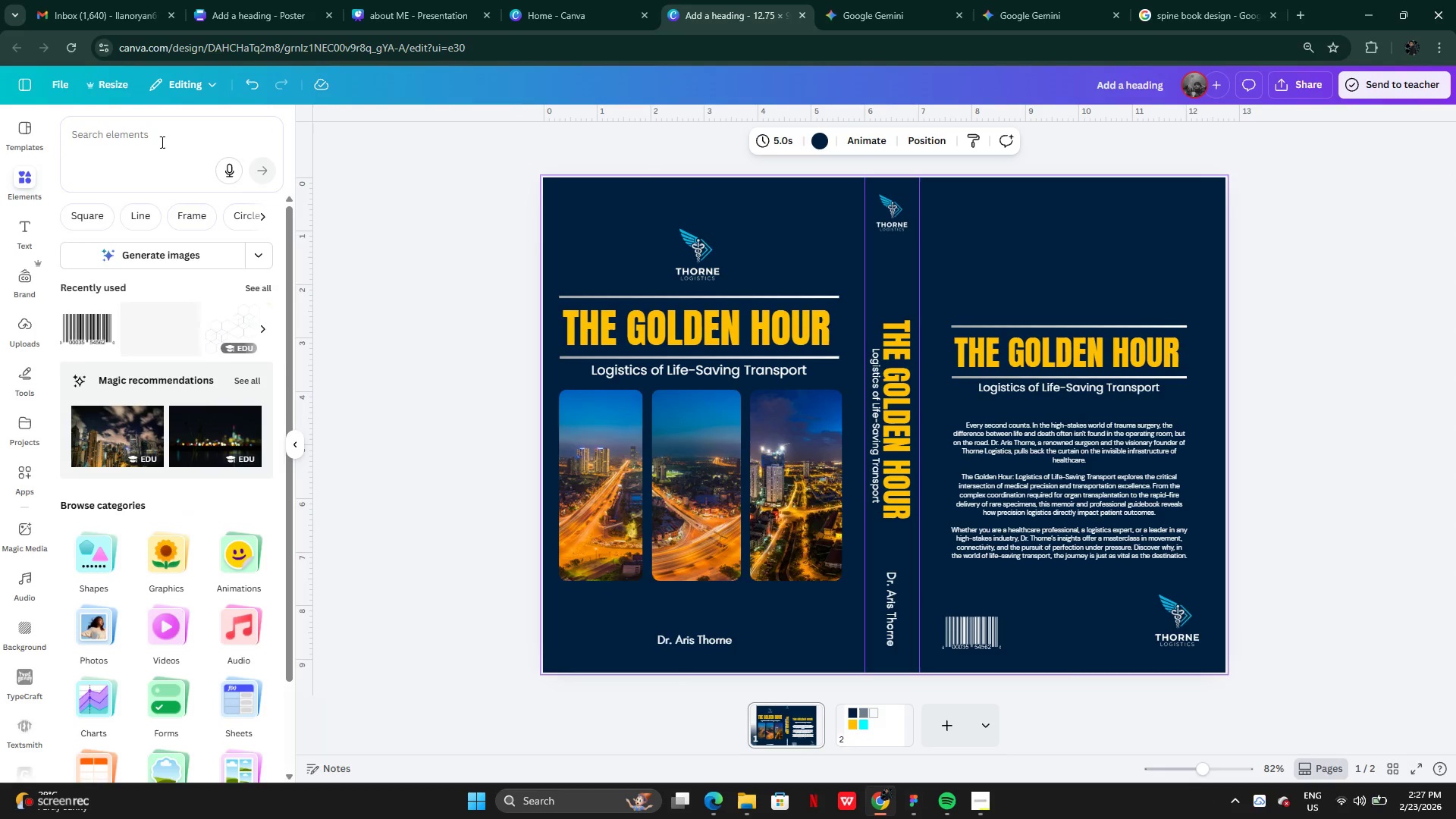 
left_click([161, 142])
 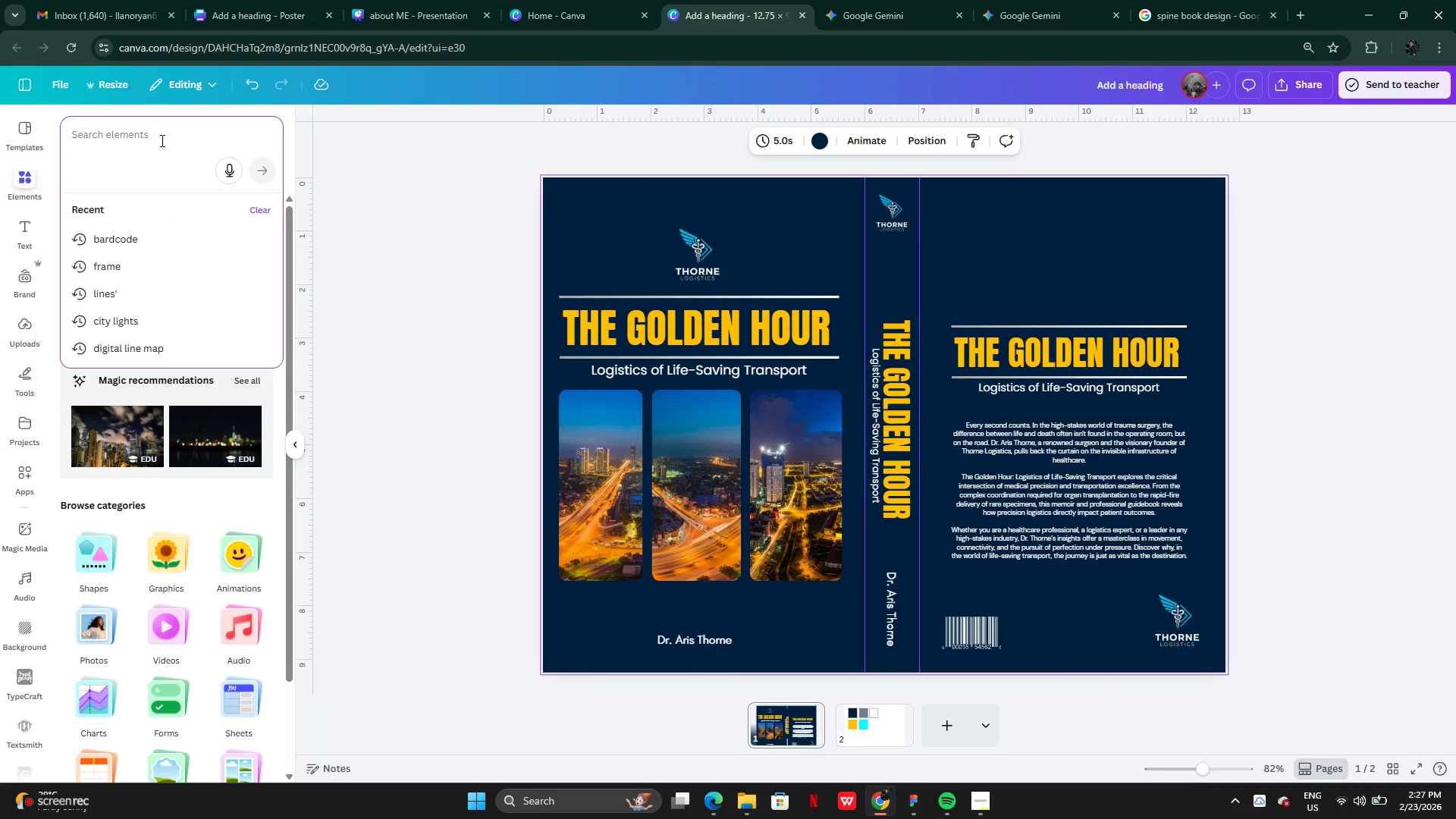 
type(tech)
 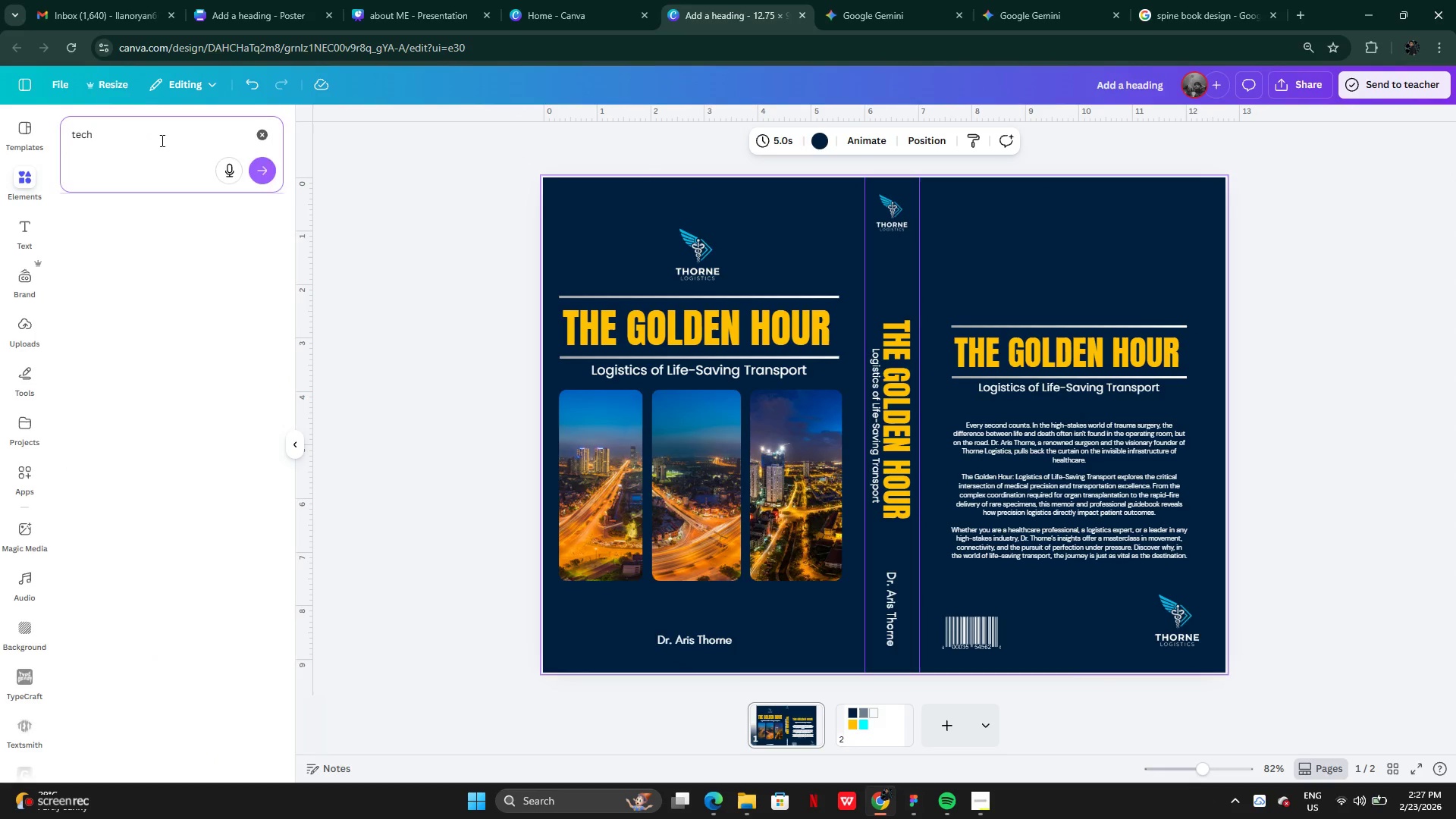 
key(Enter)
 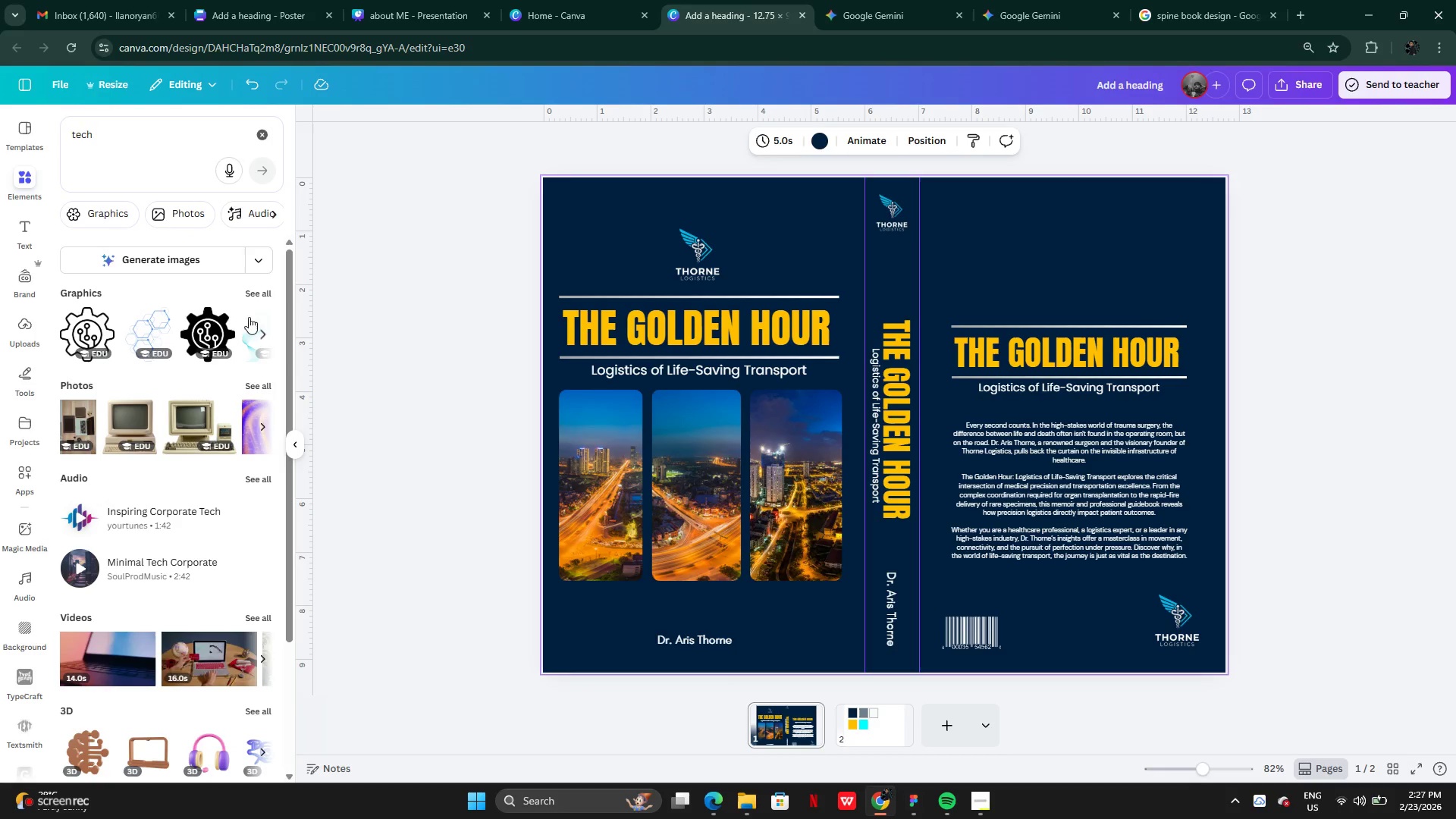 
left_click([249, 292])
 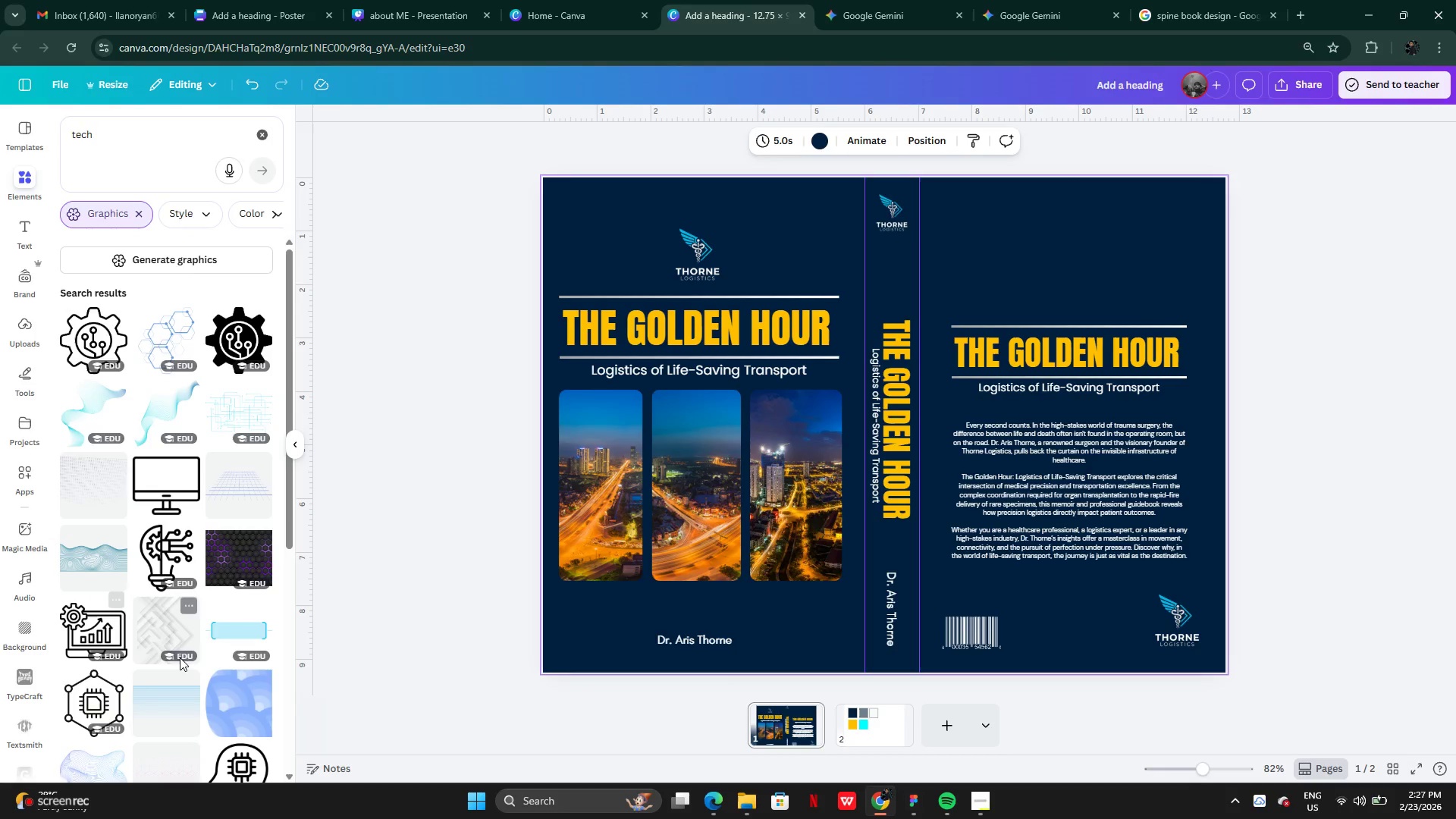 
left_click([177, 693])
 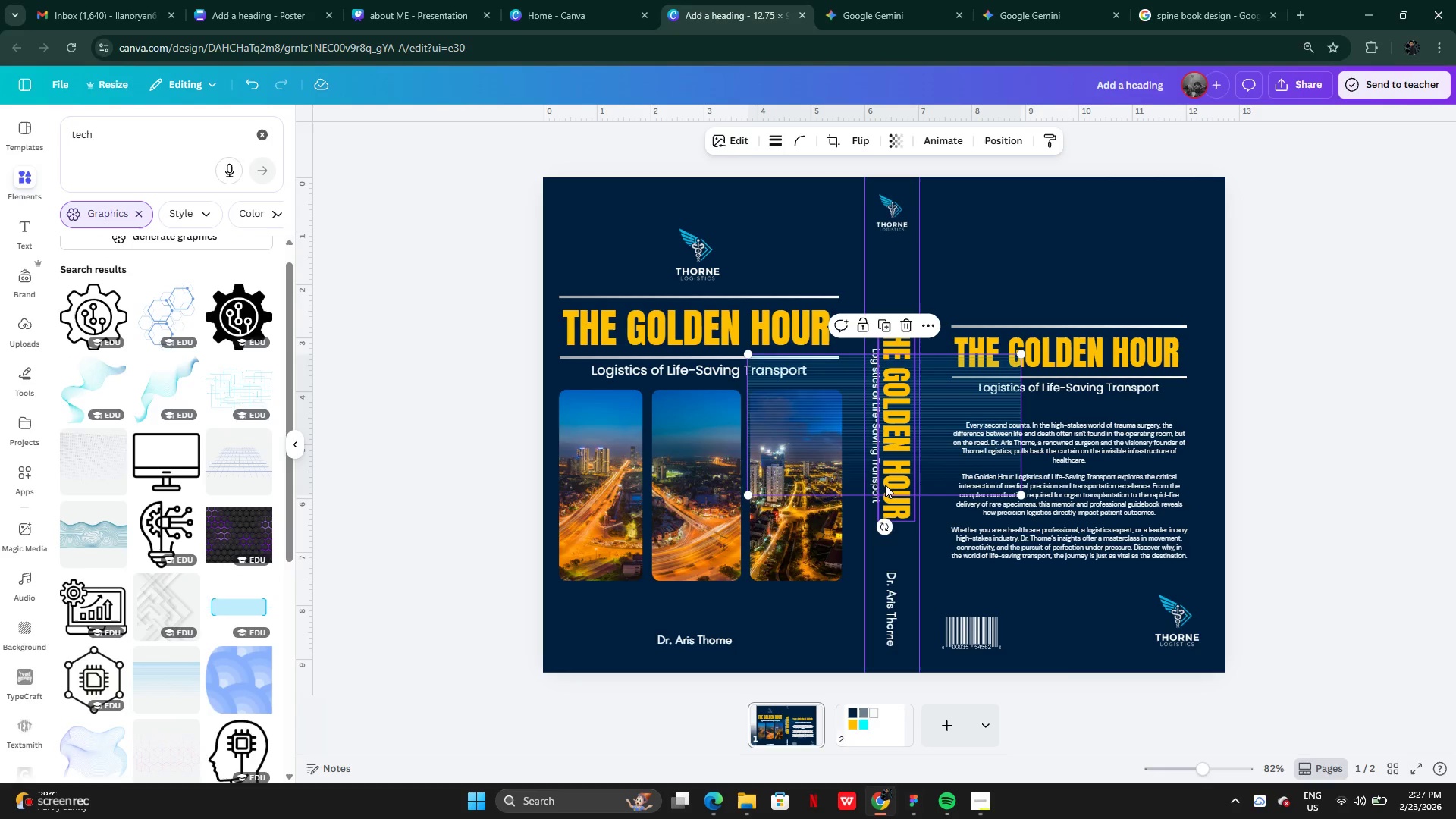 
left_click_drag(start_coordinate=[885, 485], to_coordinate=[682, 306])
 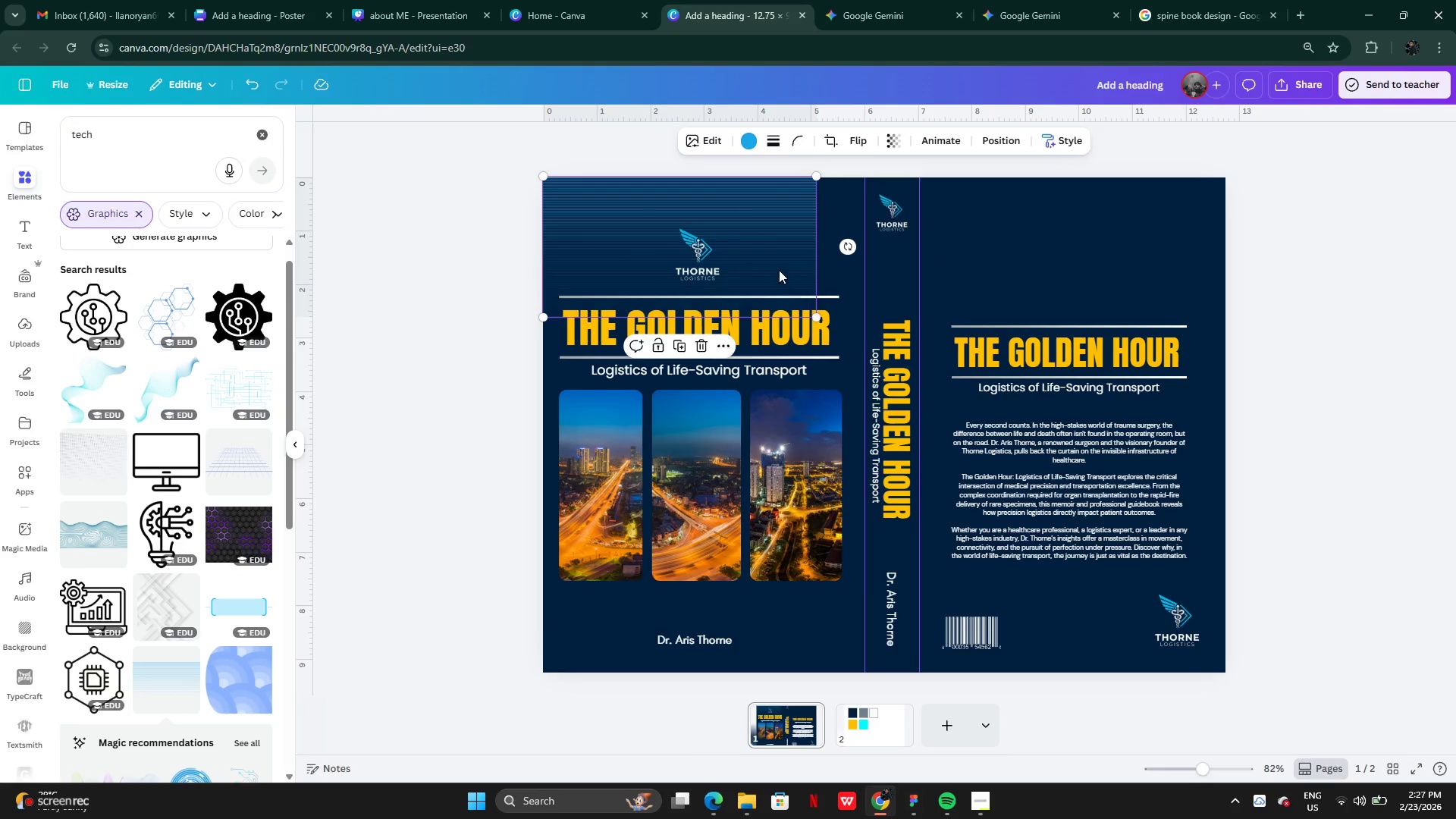 
left_click_drag(start_coordinate=[778, 266], to_coordinate=[817, 631])
 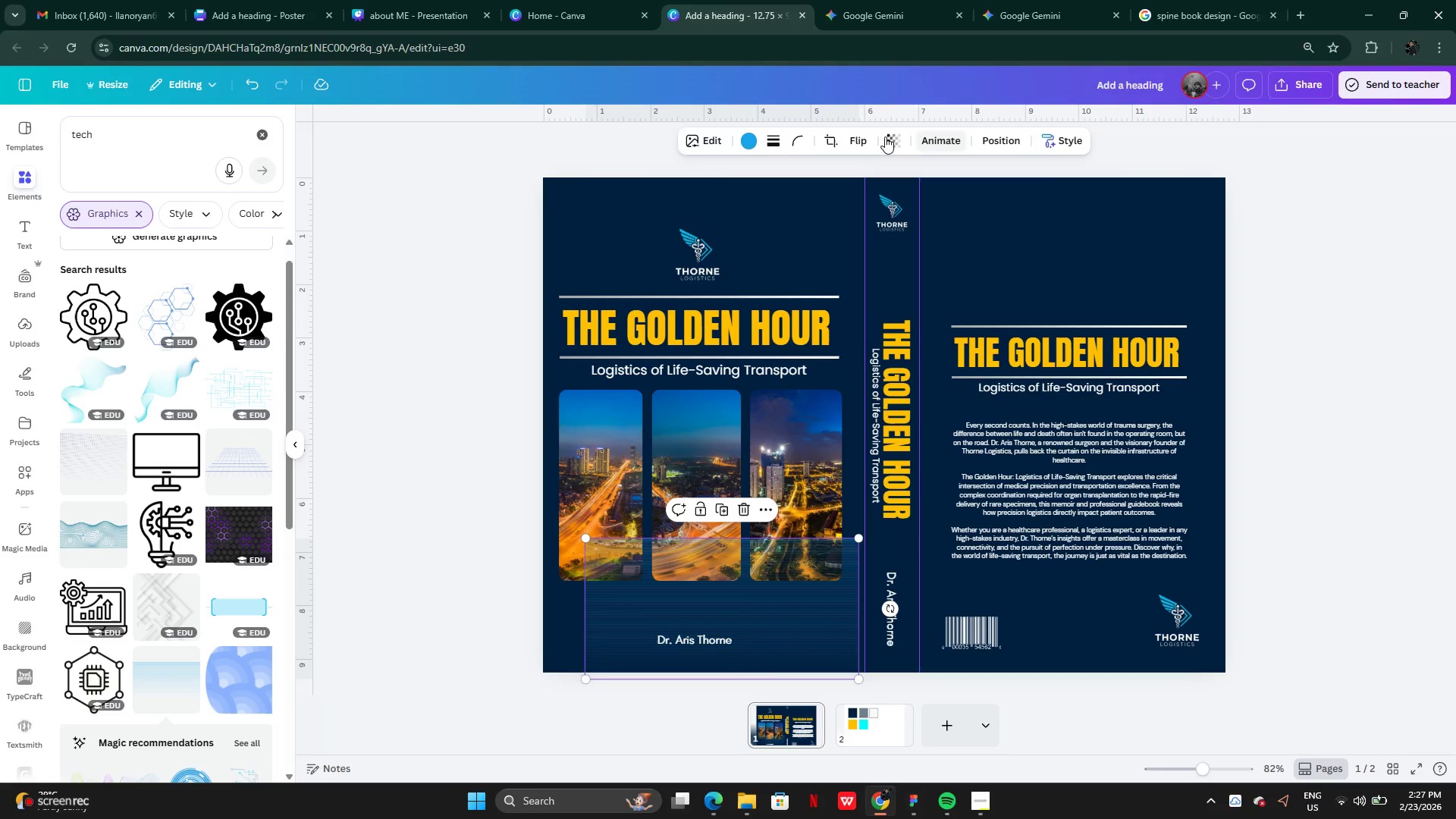 
left_click([854, 140])
 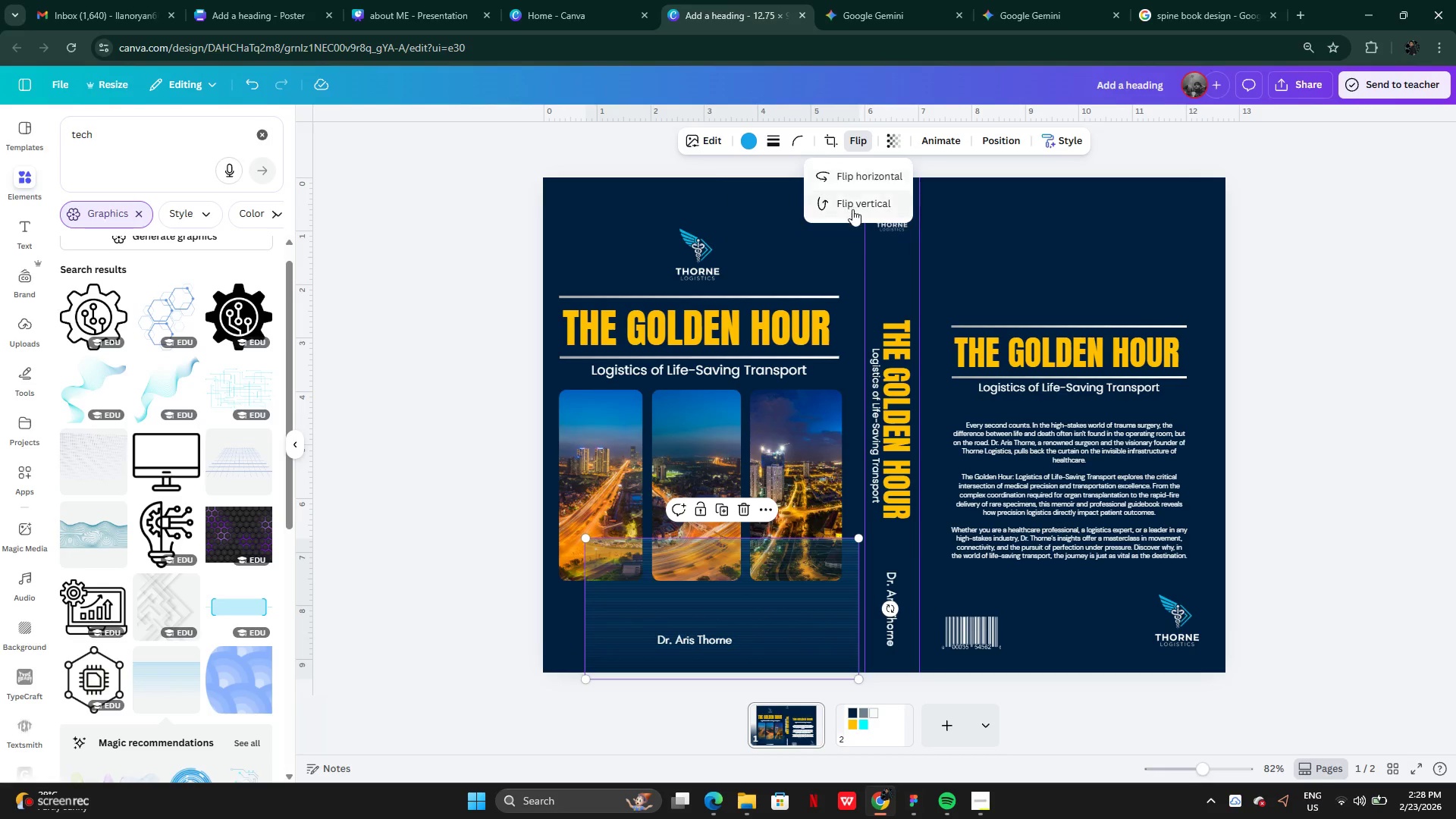 
left_click([852, 209])
 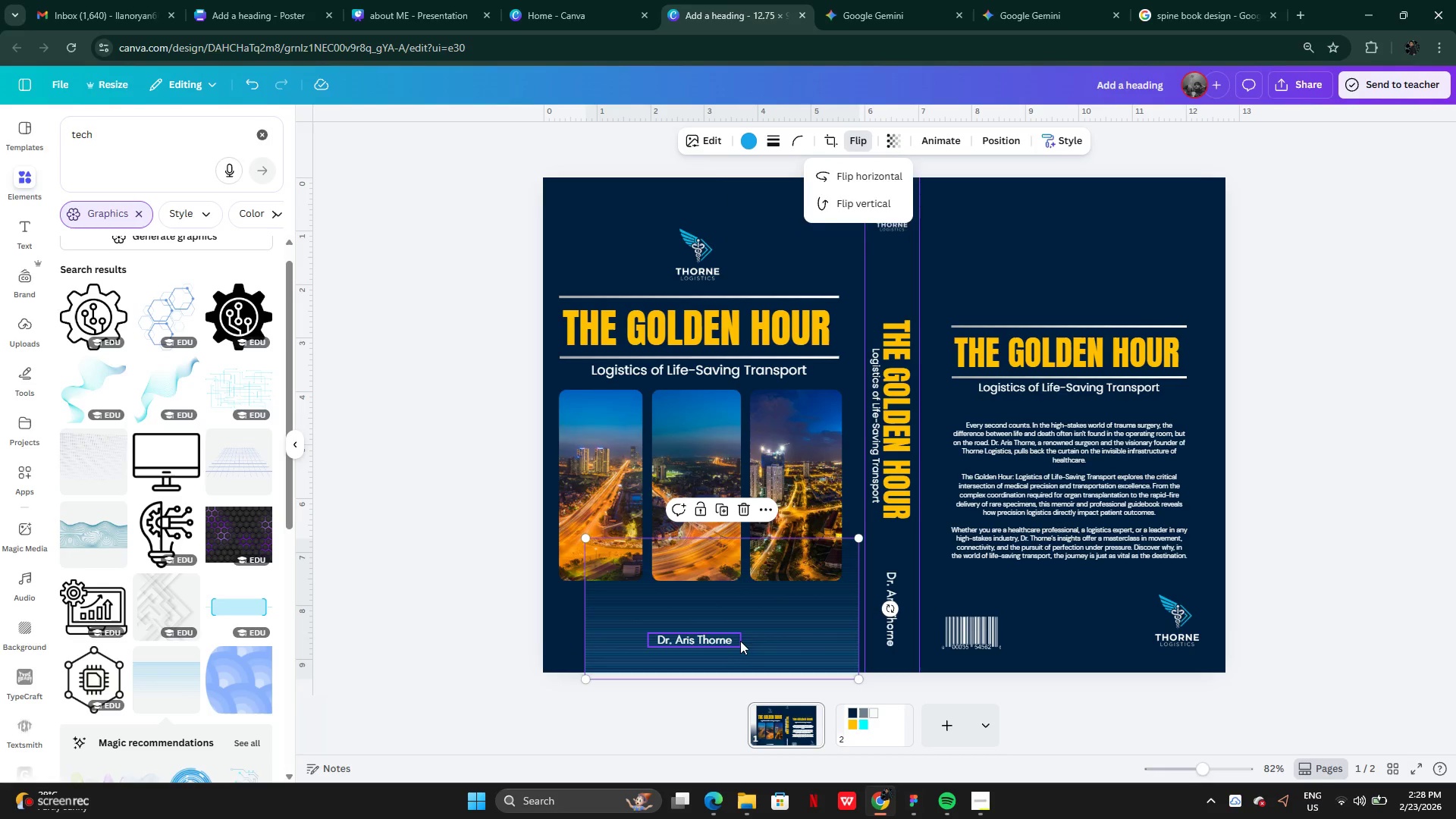 
left_click_drag(start_coordinate=[743, 639], to_coordinate=[692, 635])
 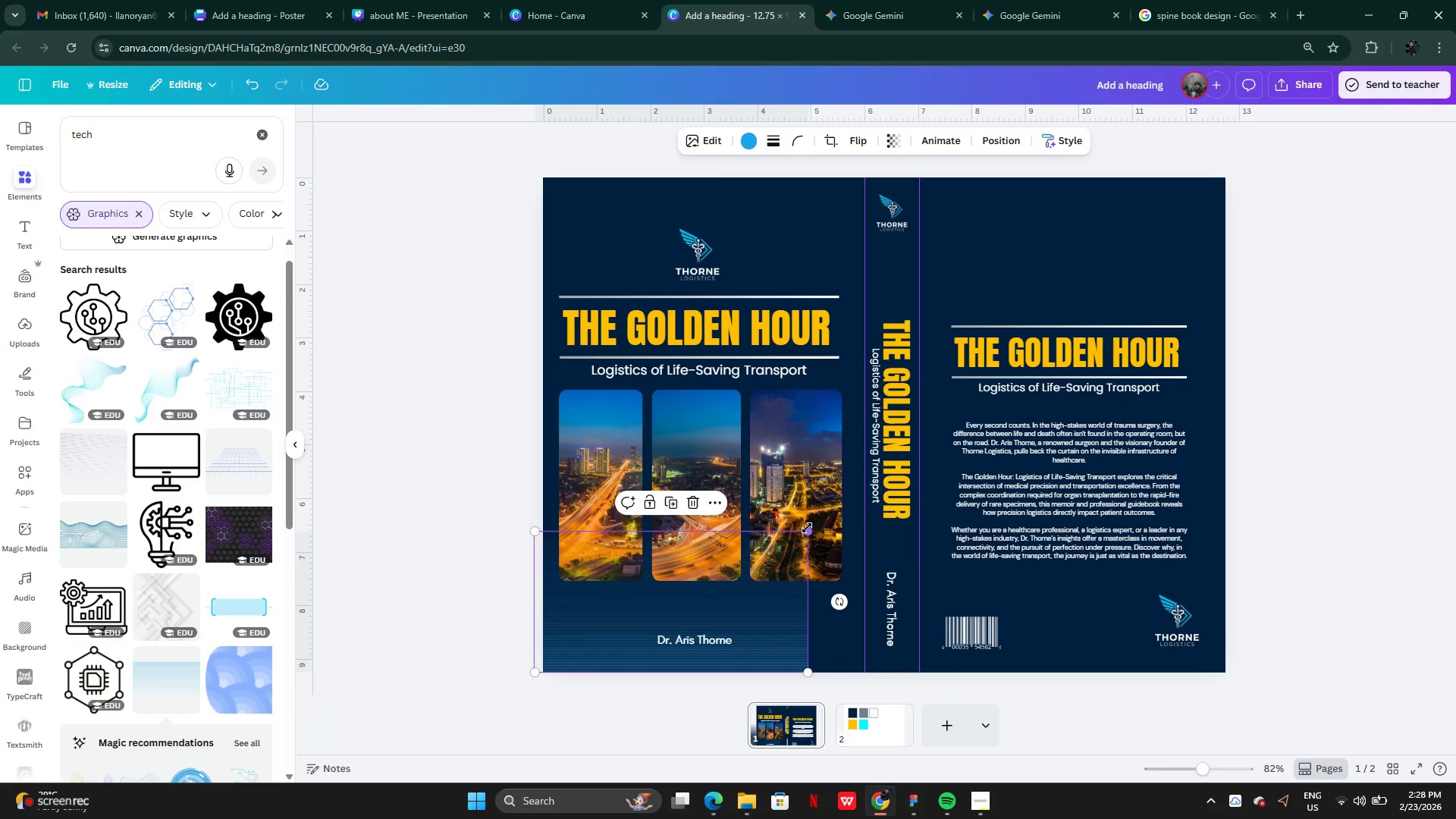 
left_click_drag(start_coordinate=[807, 528], to_coordinate=[864, 503])
 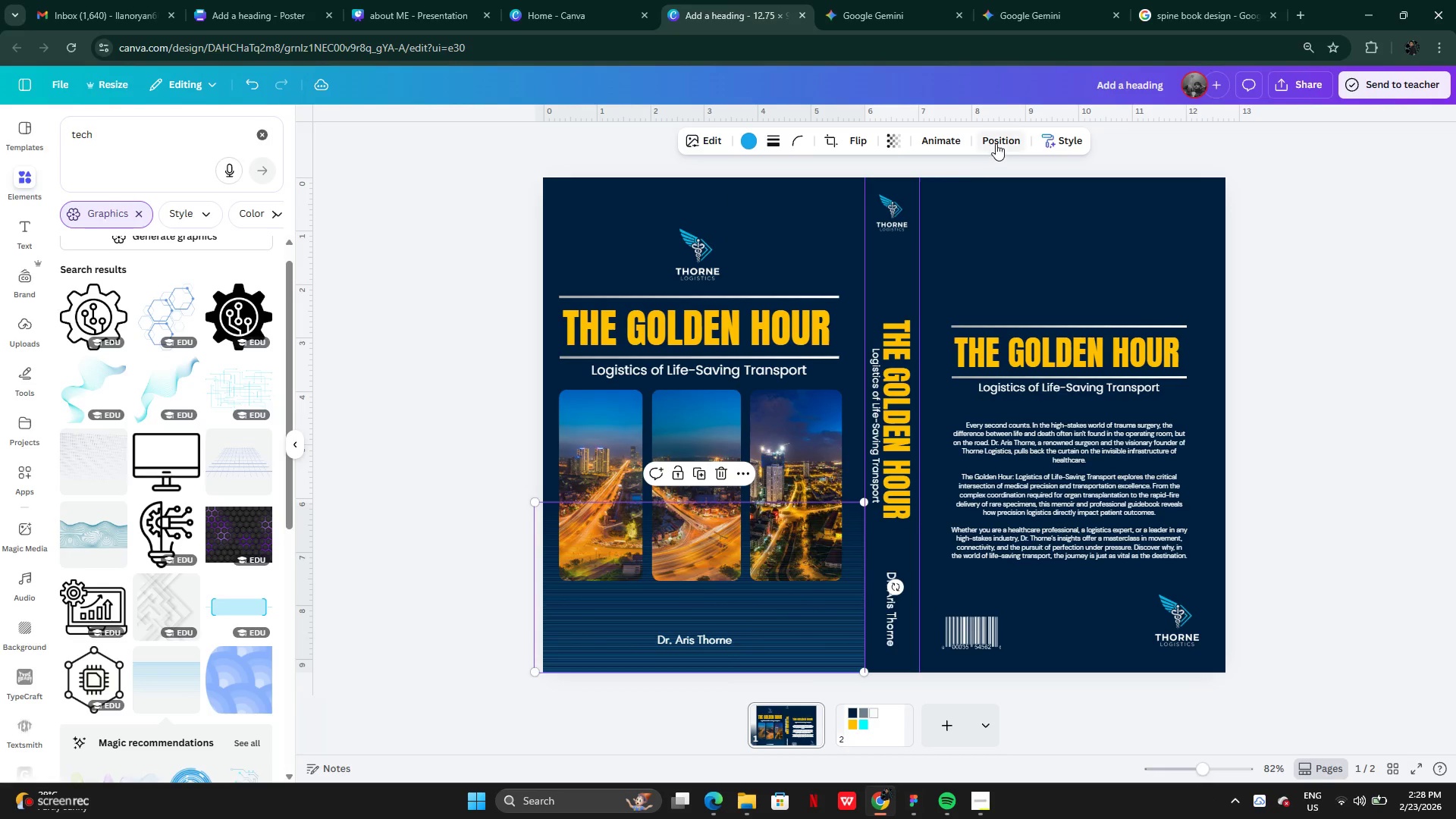 
left_click([1000, 142])
 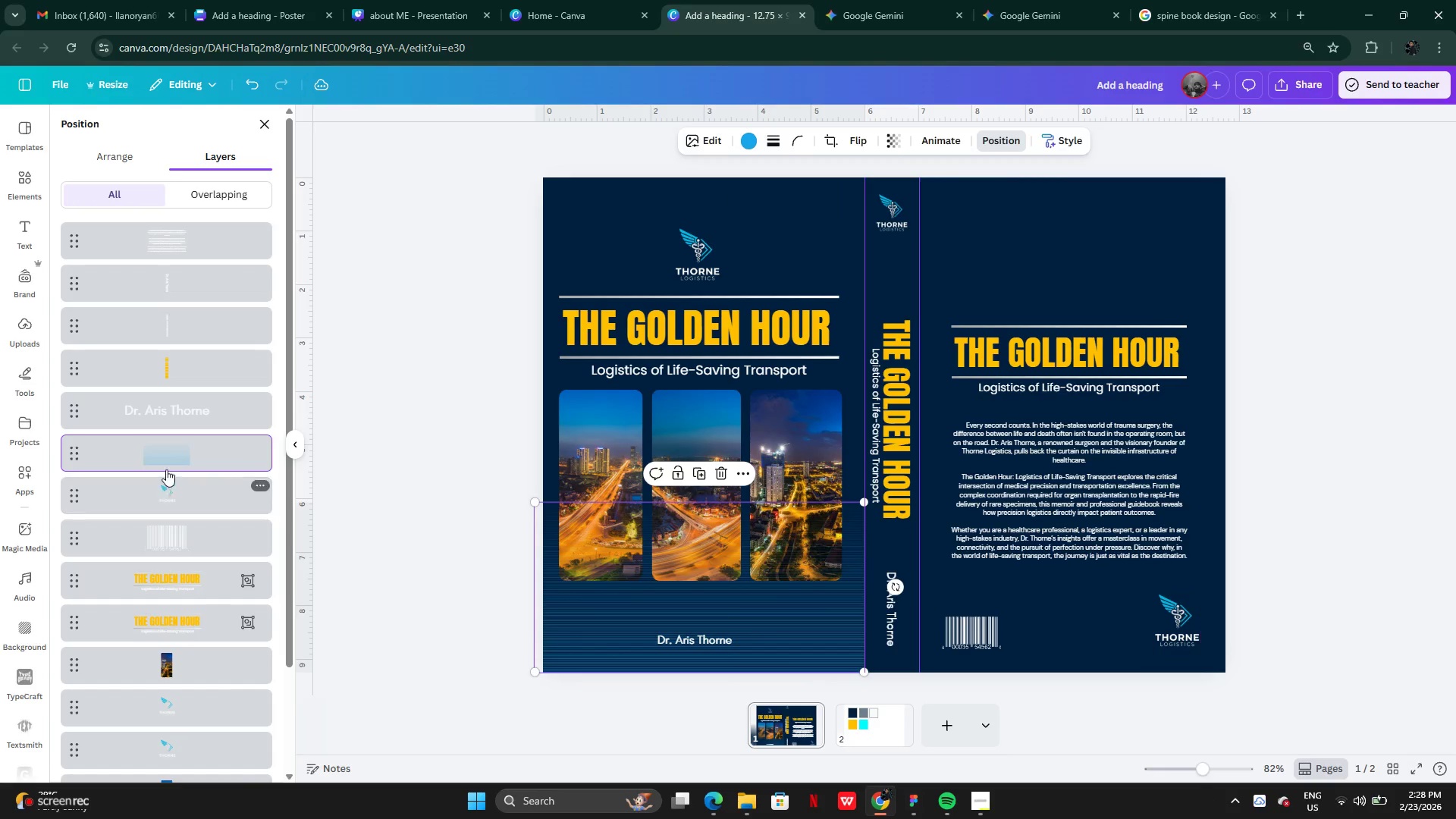 
left_click_drag(start_coordinate=[169, 453], to_coordinate=[189, 727])
 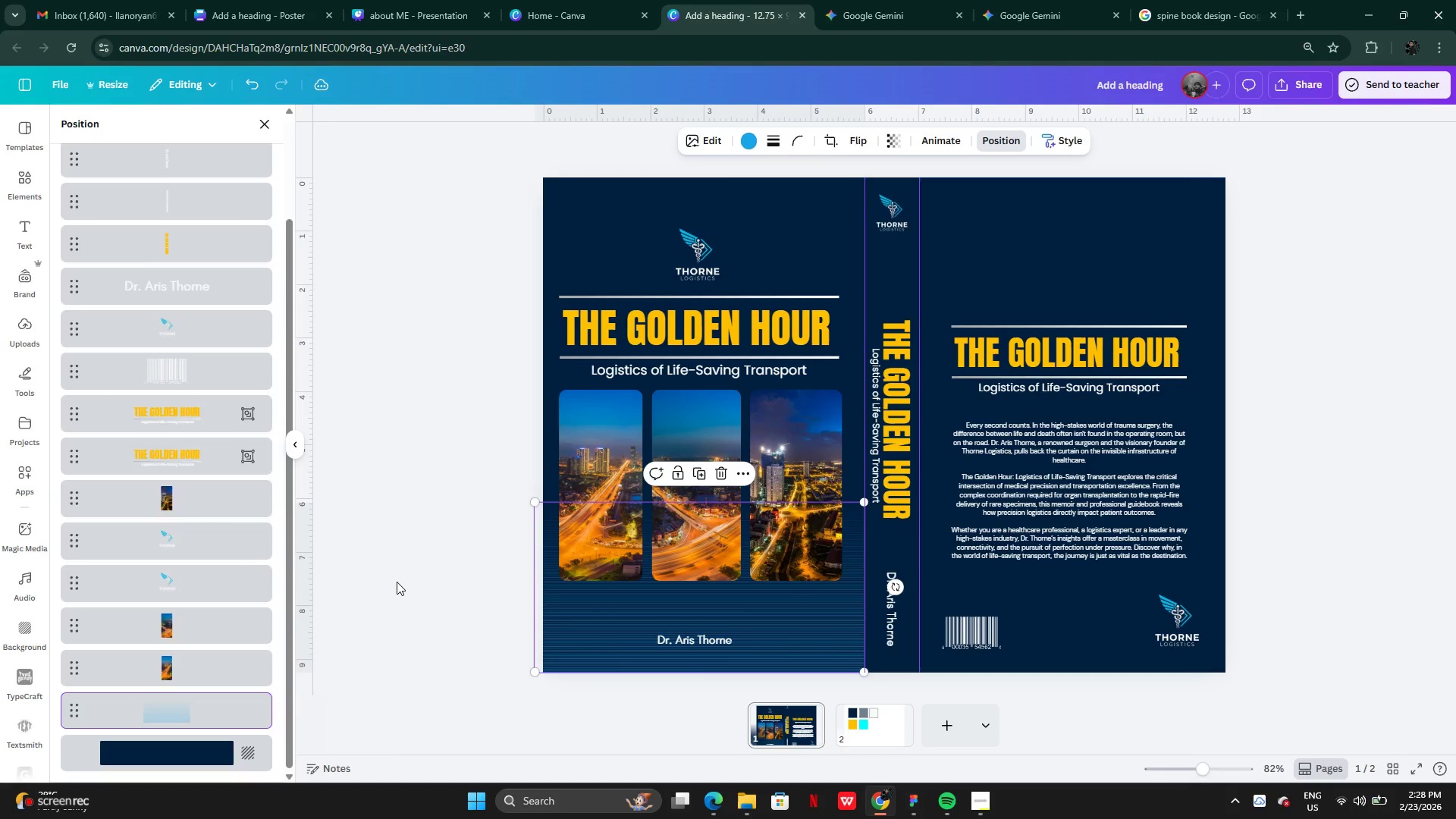 
double_click([397, 582])
 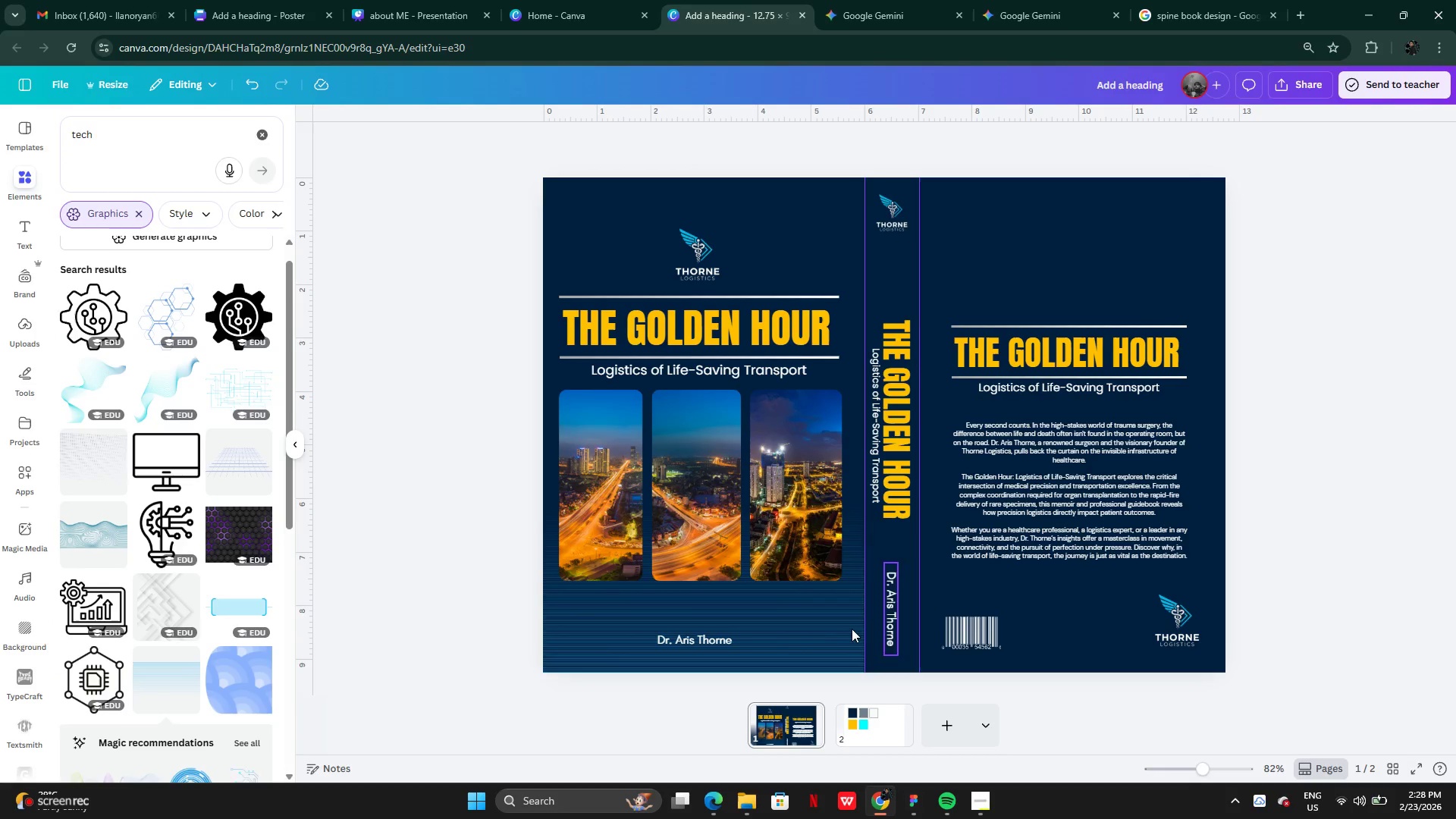 
left_click([800, 635])
 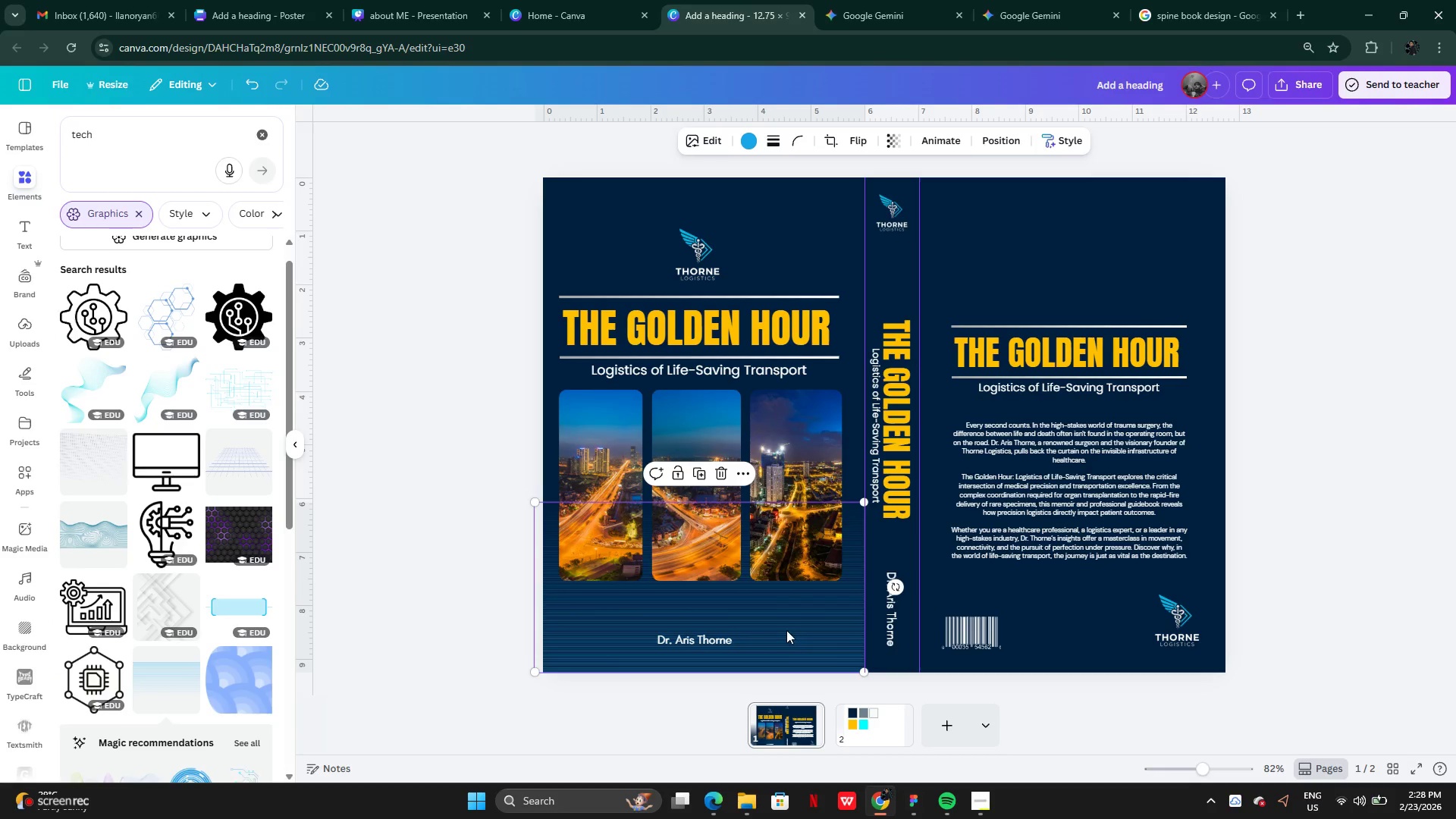 
hold_key(key=AltLeft, duration=0.36)
left_click_drag(start_coordinate=[781, 630], to_coordinate=[901, 628])
 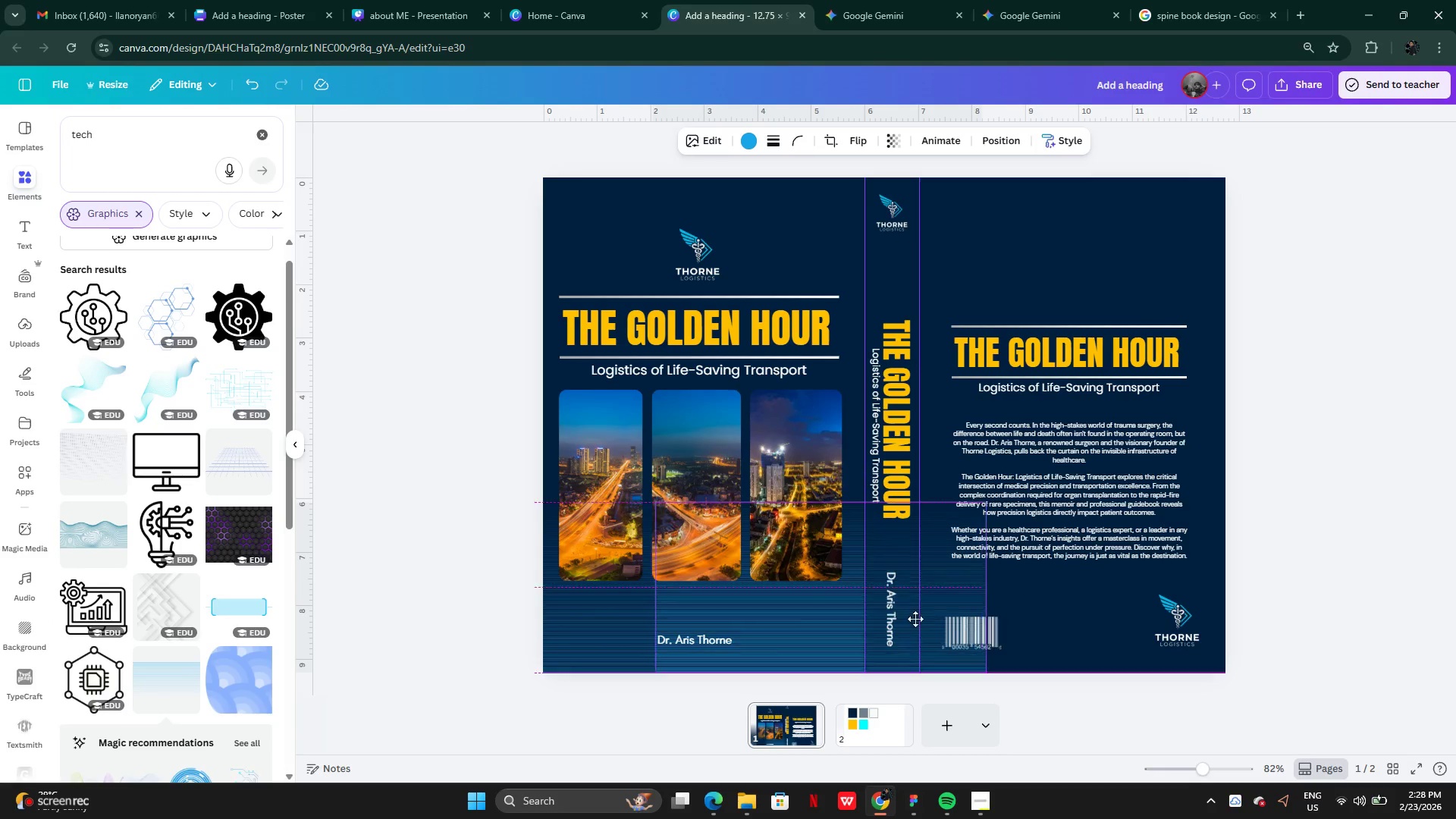 
left_click_drag(start_coordinate=[796, 623], to_coordinate=[1064, 623])
 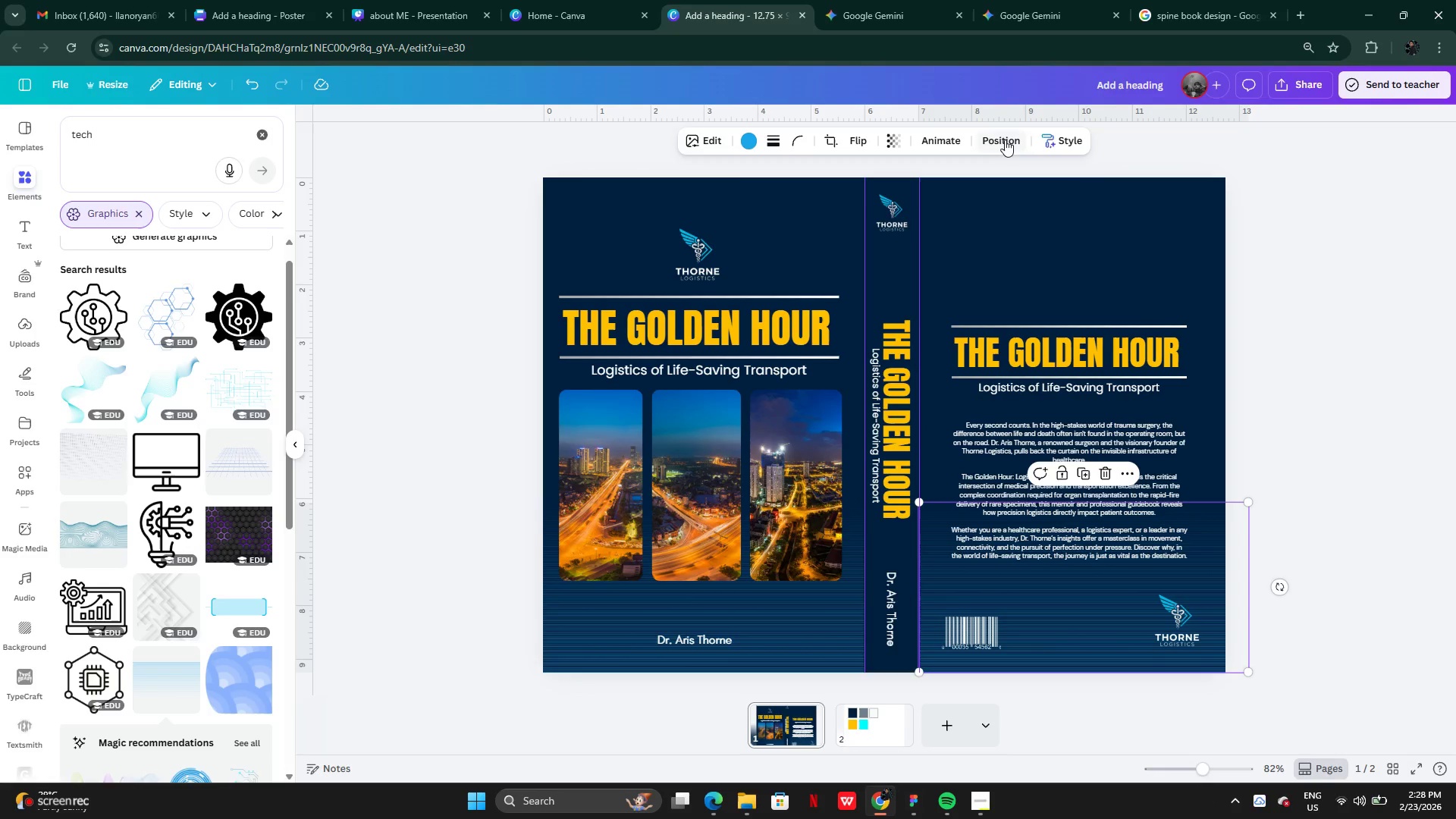 
left_click([1005, 137])
 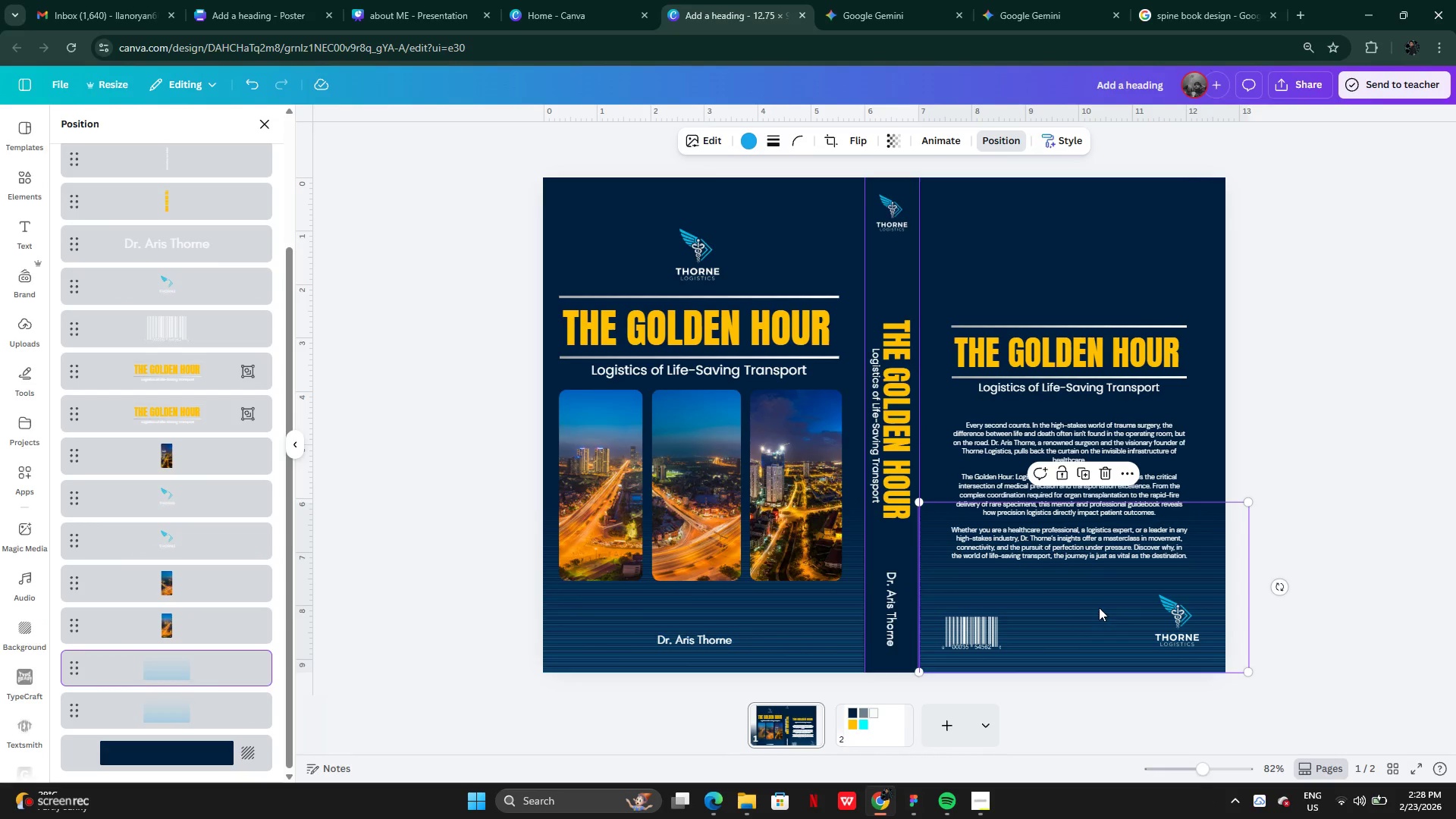 
wait(7.77)
 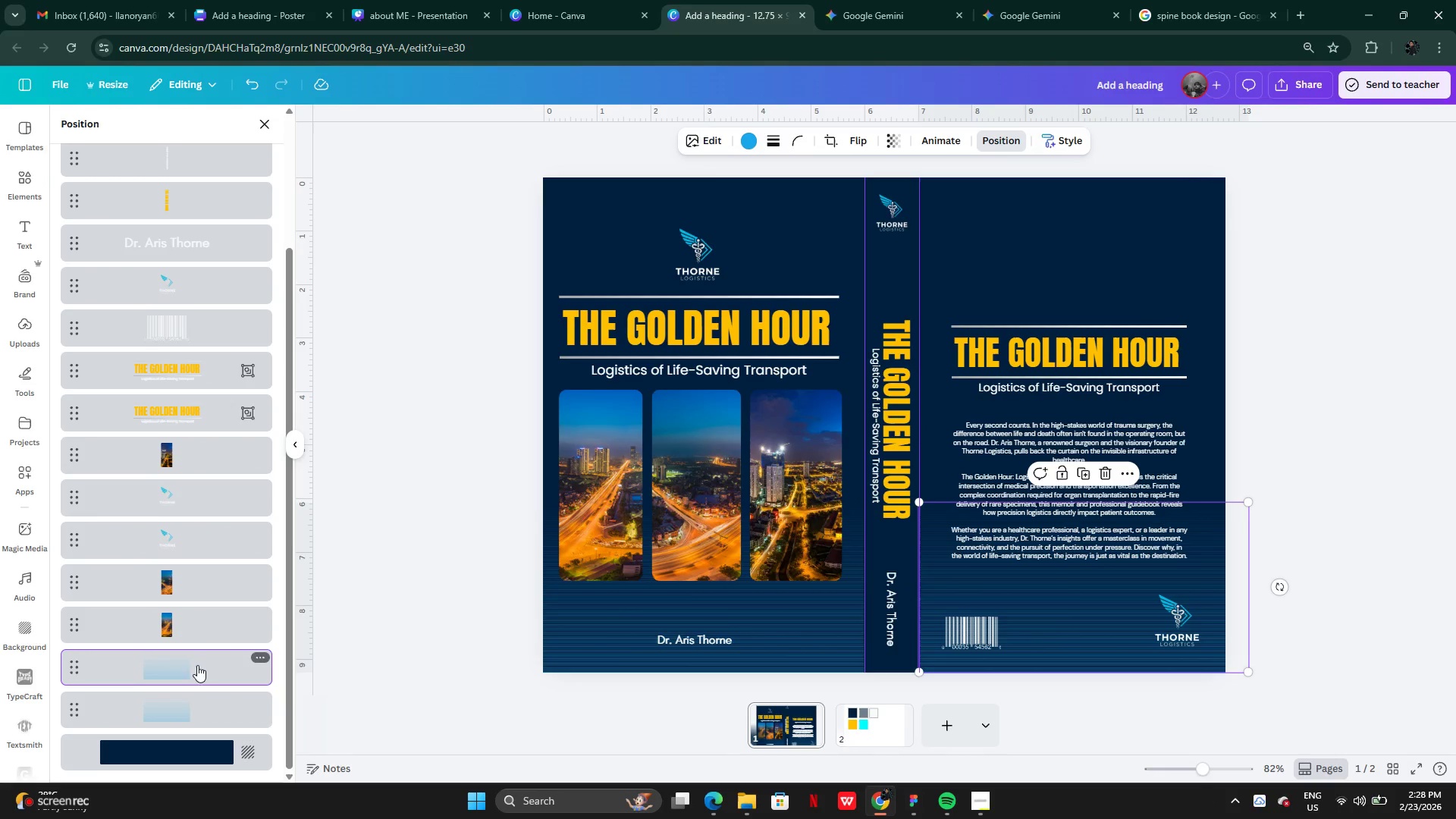 
left_click([1351, 381])
 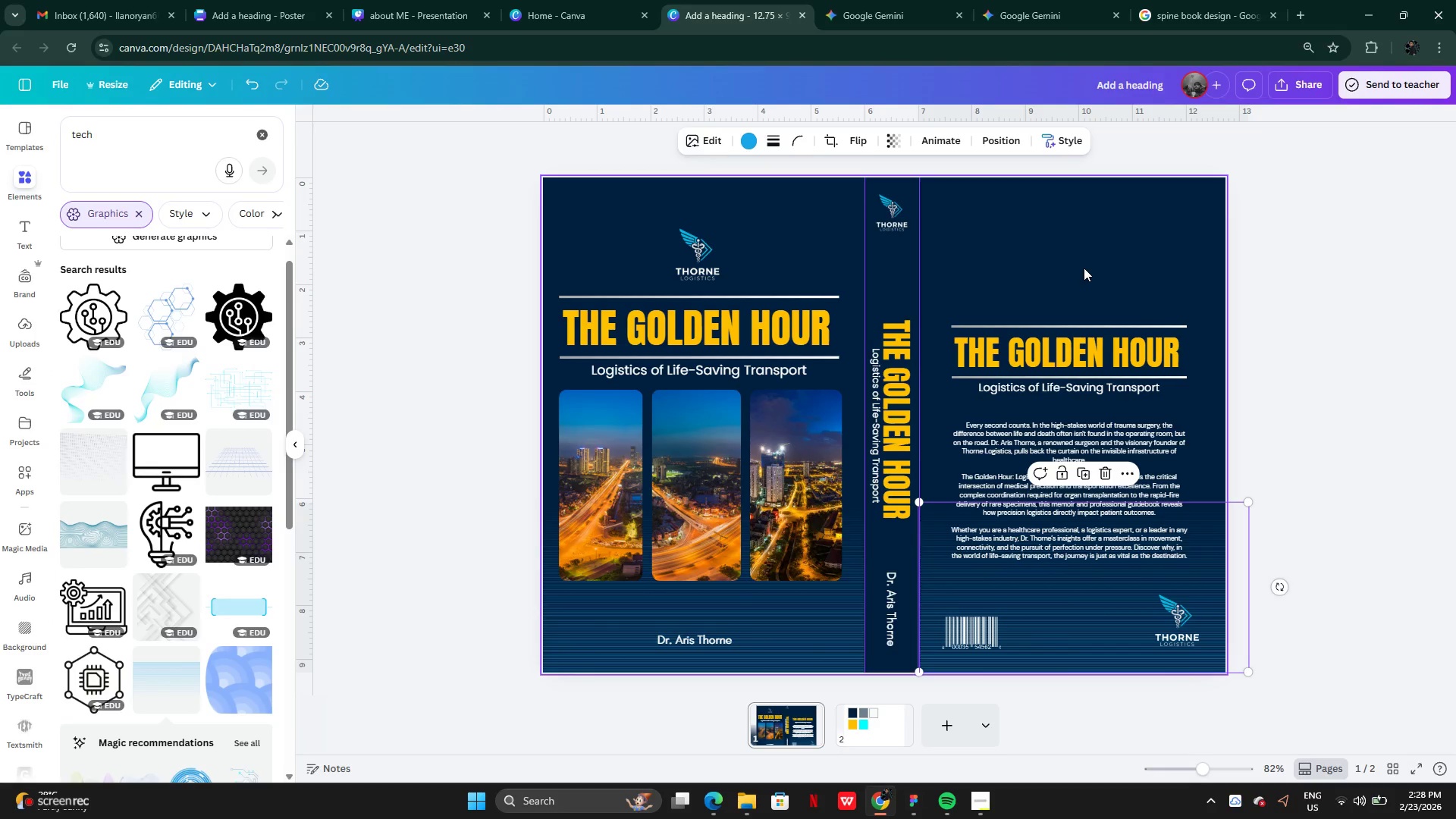 
left_click_drag(start_coordinate=[1084, 268], to_coordinate=[1092, 389])
 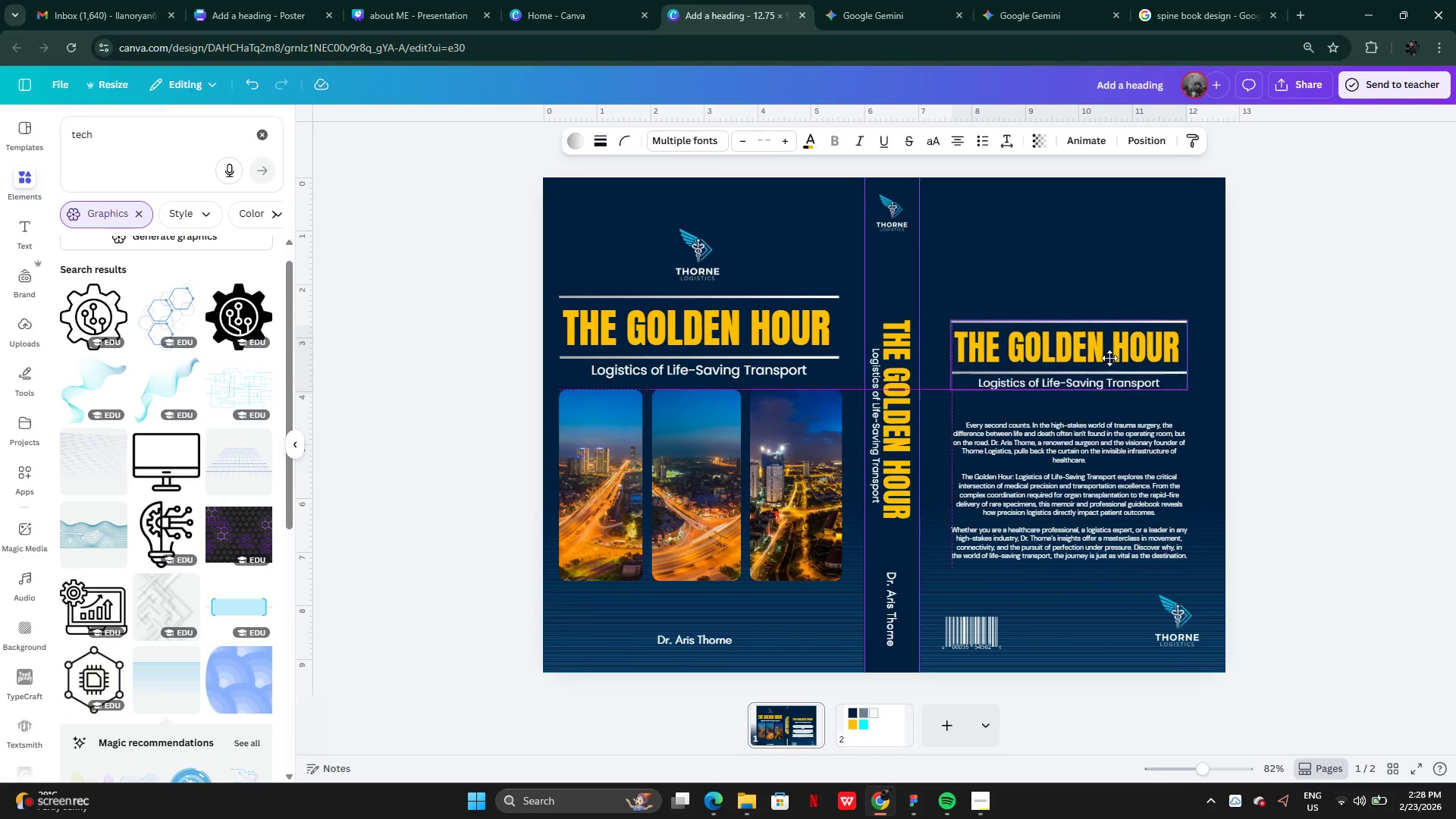 
left_click_drag(start_coordinate=[1119, 383], to_coordinate=[1118, 295])
 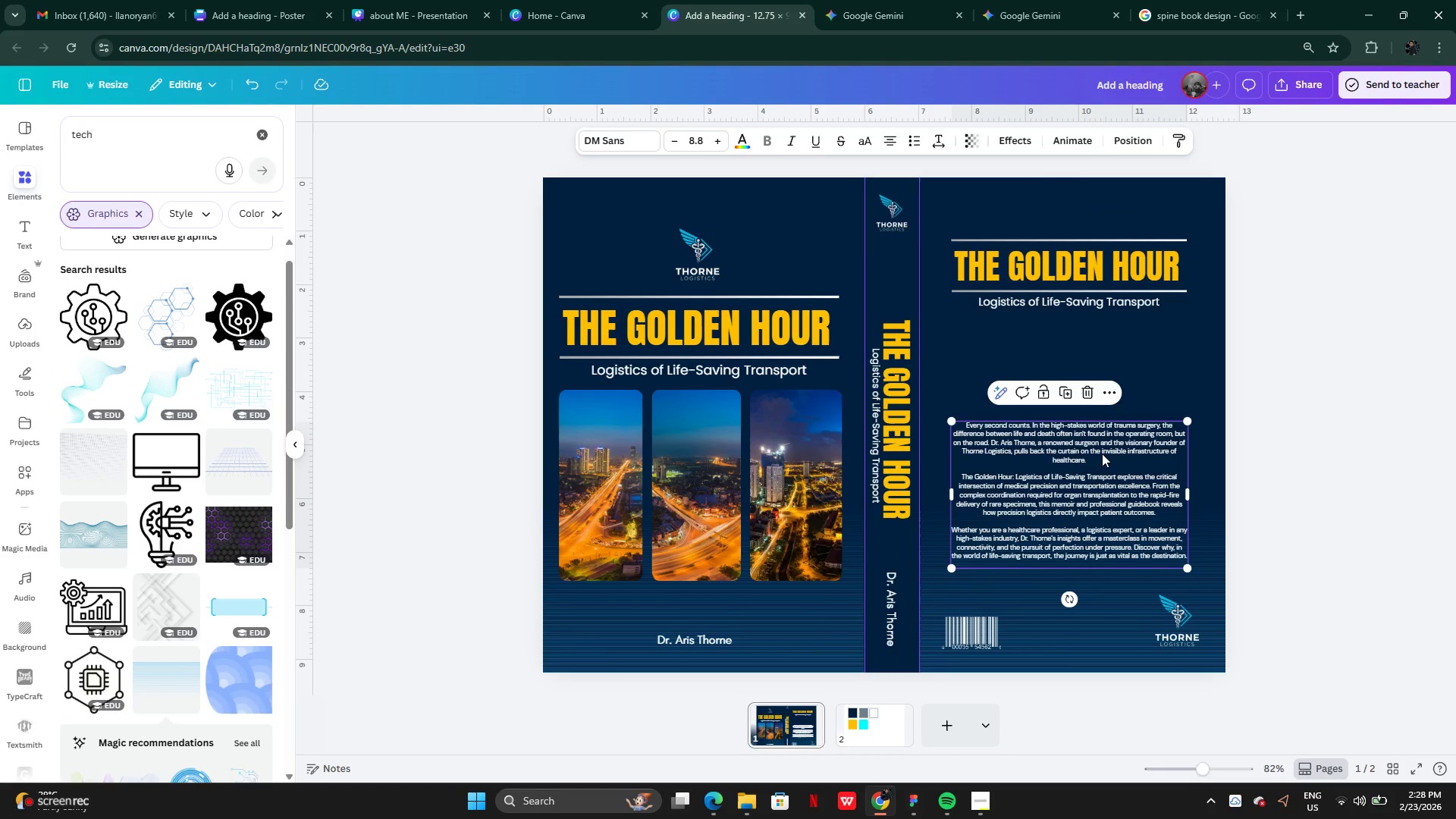 
left_click([1102, 453])
 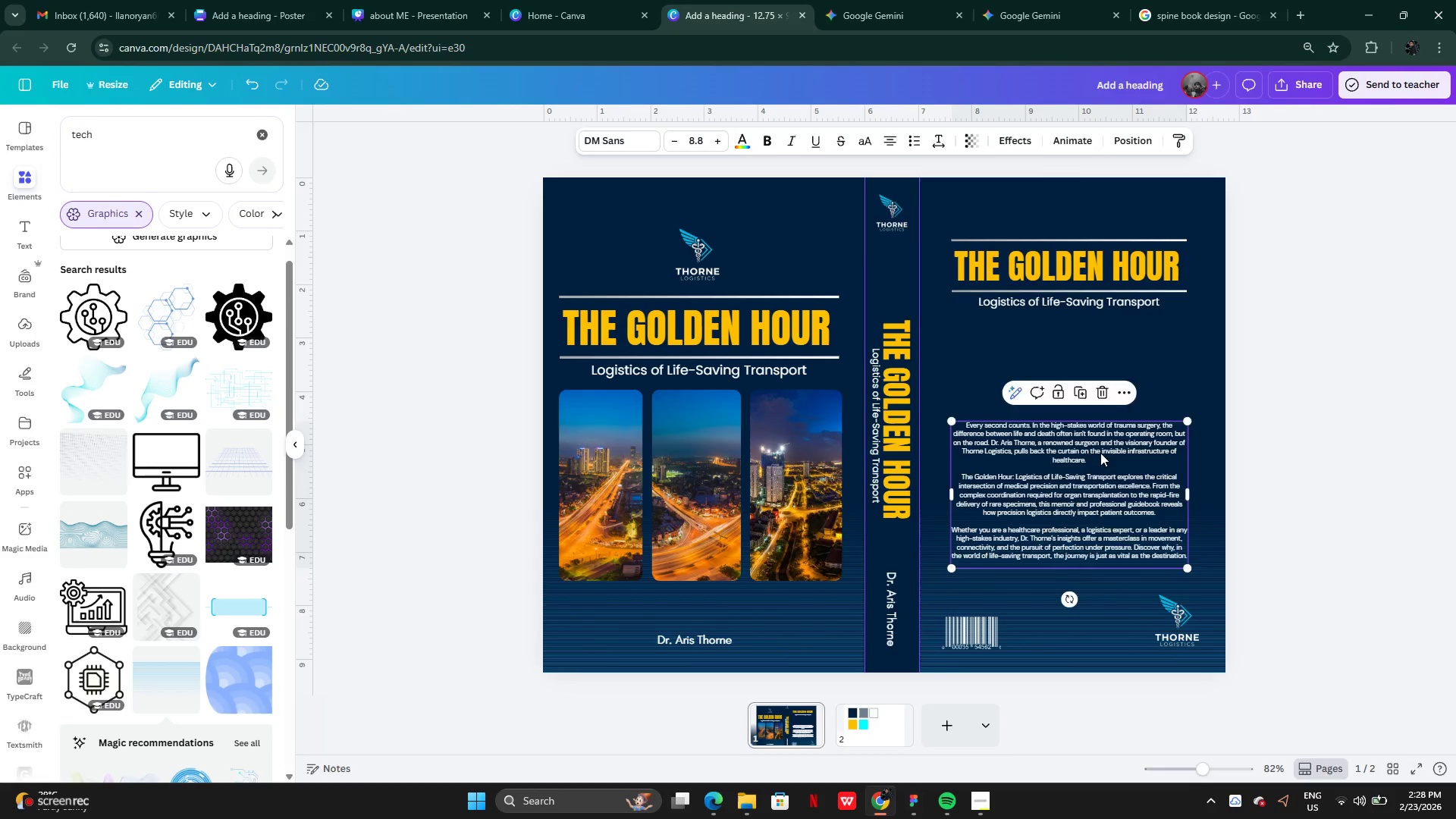 
left_click_drag(start_coordinate=[1102, 458], to_coordinate=[1098, 438])
 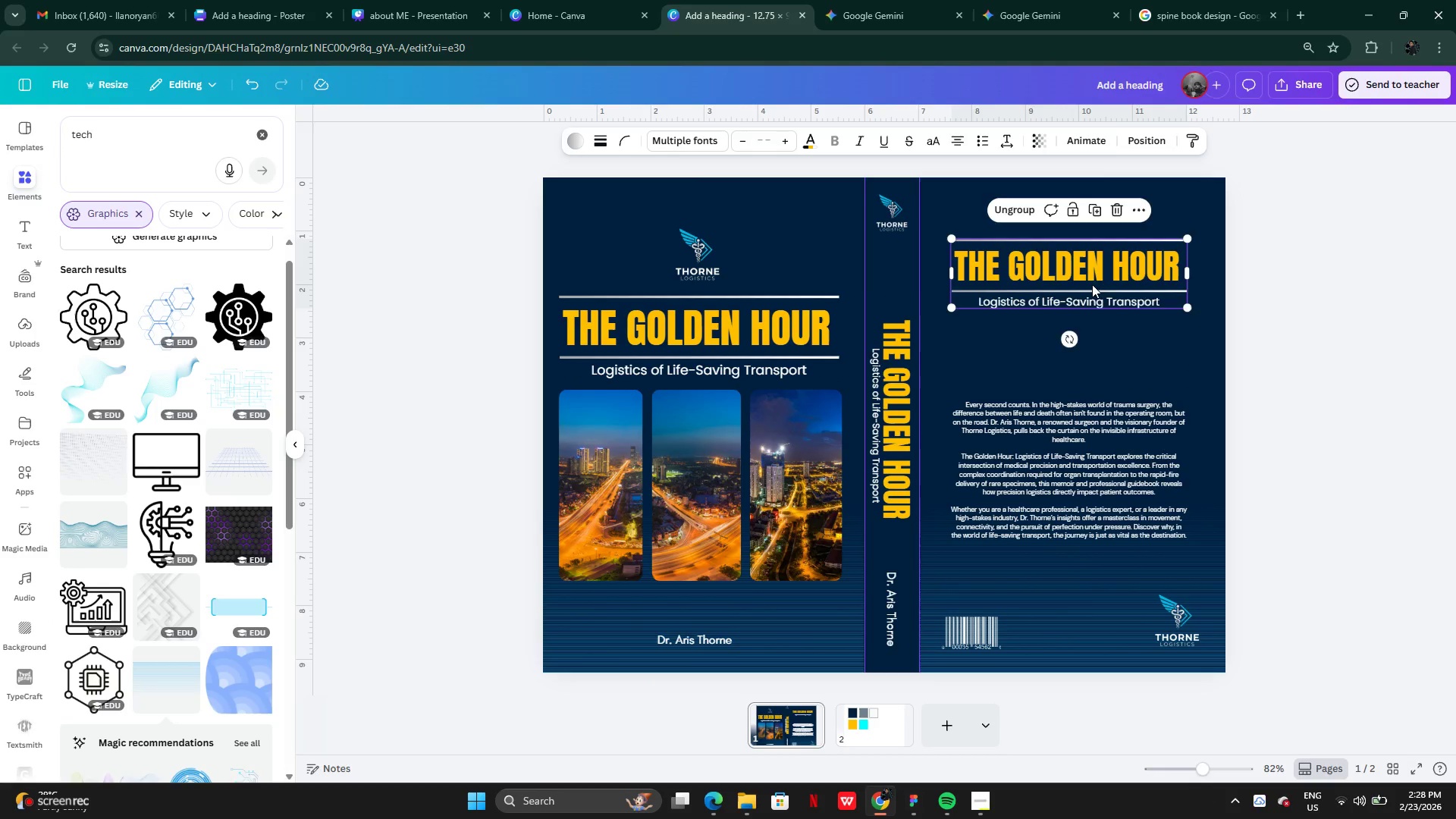 
left_click_drag(start_coordinate=[1092, 284], to_coordinate=[1089, 359])
 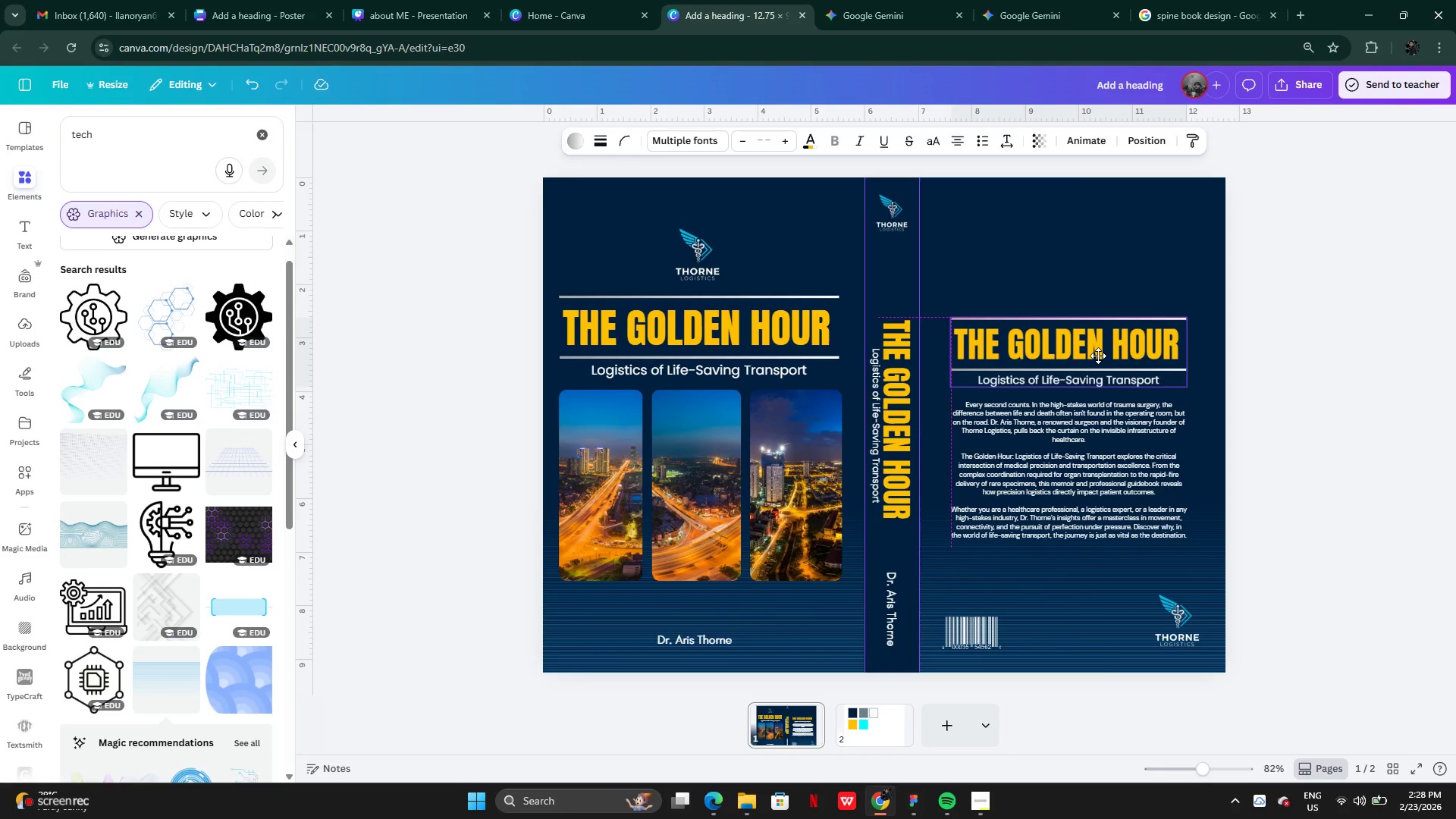 
left_click([1220, 380])
 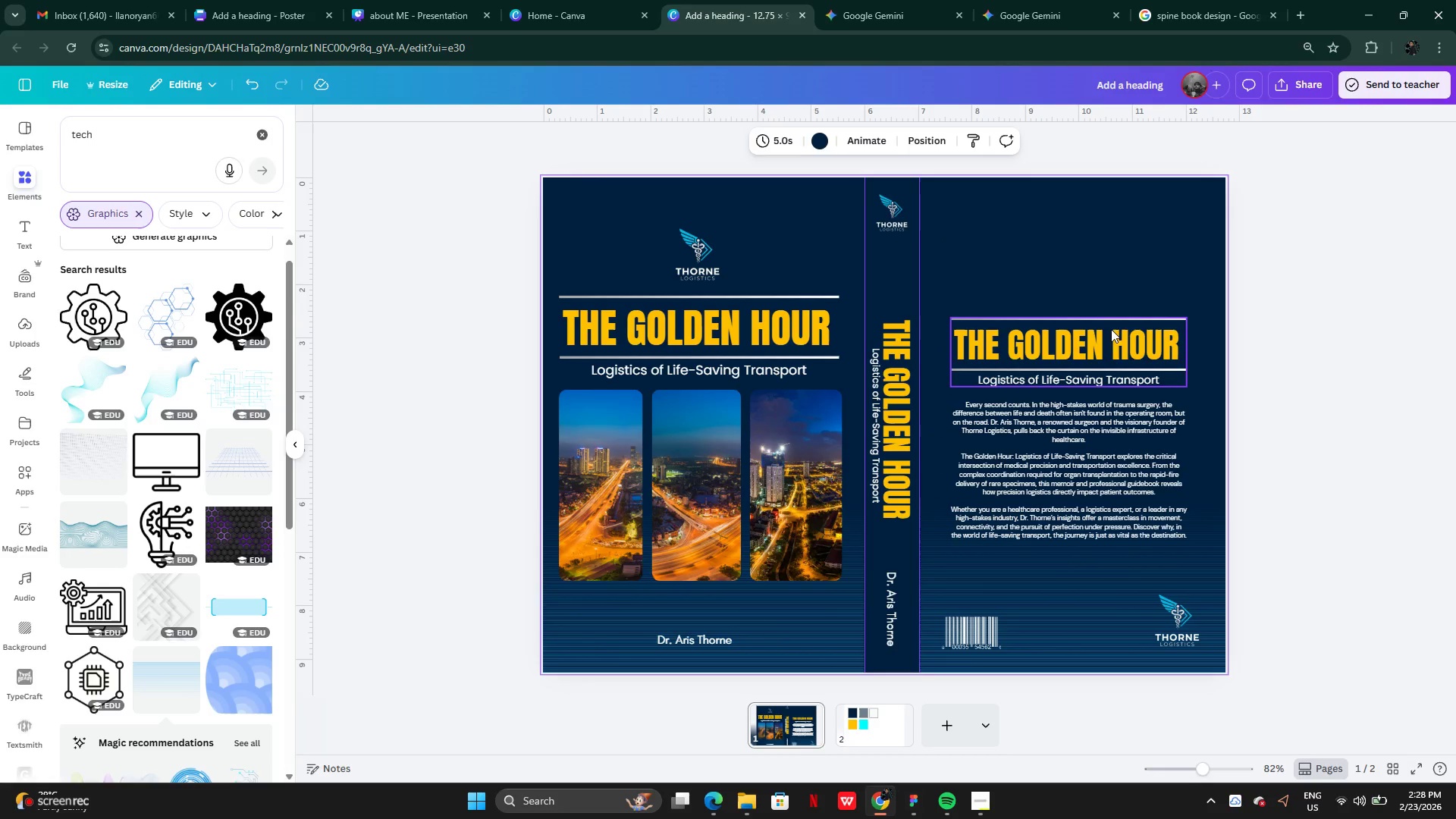 
left_click([1272, 324])
 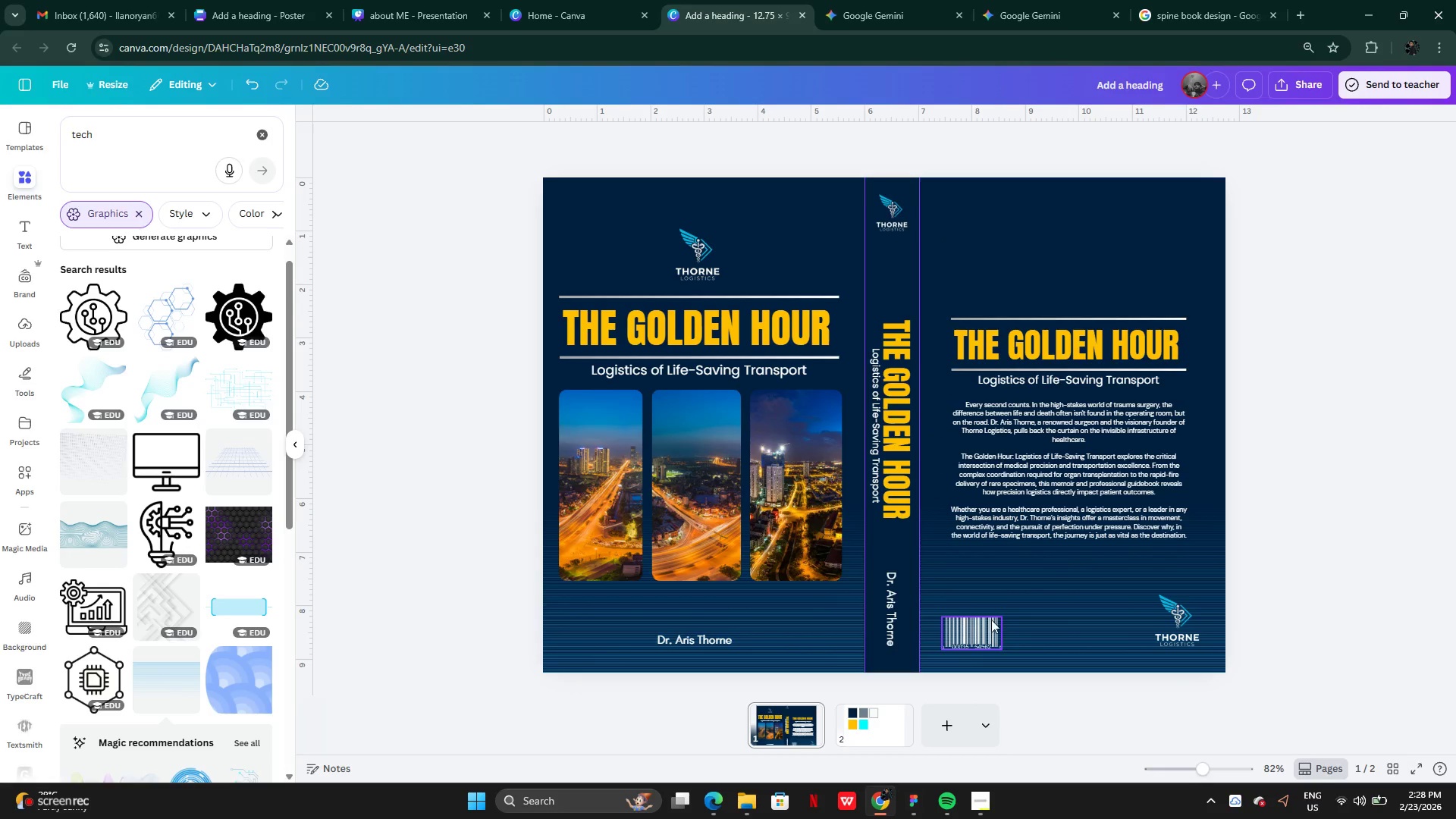 
left_click([1080, 593])
 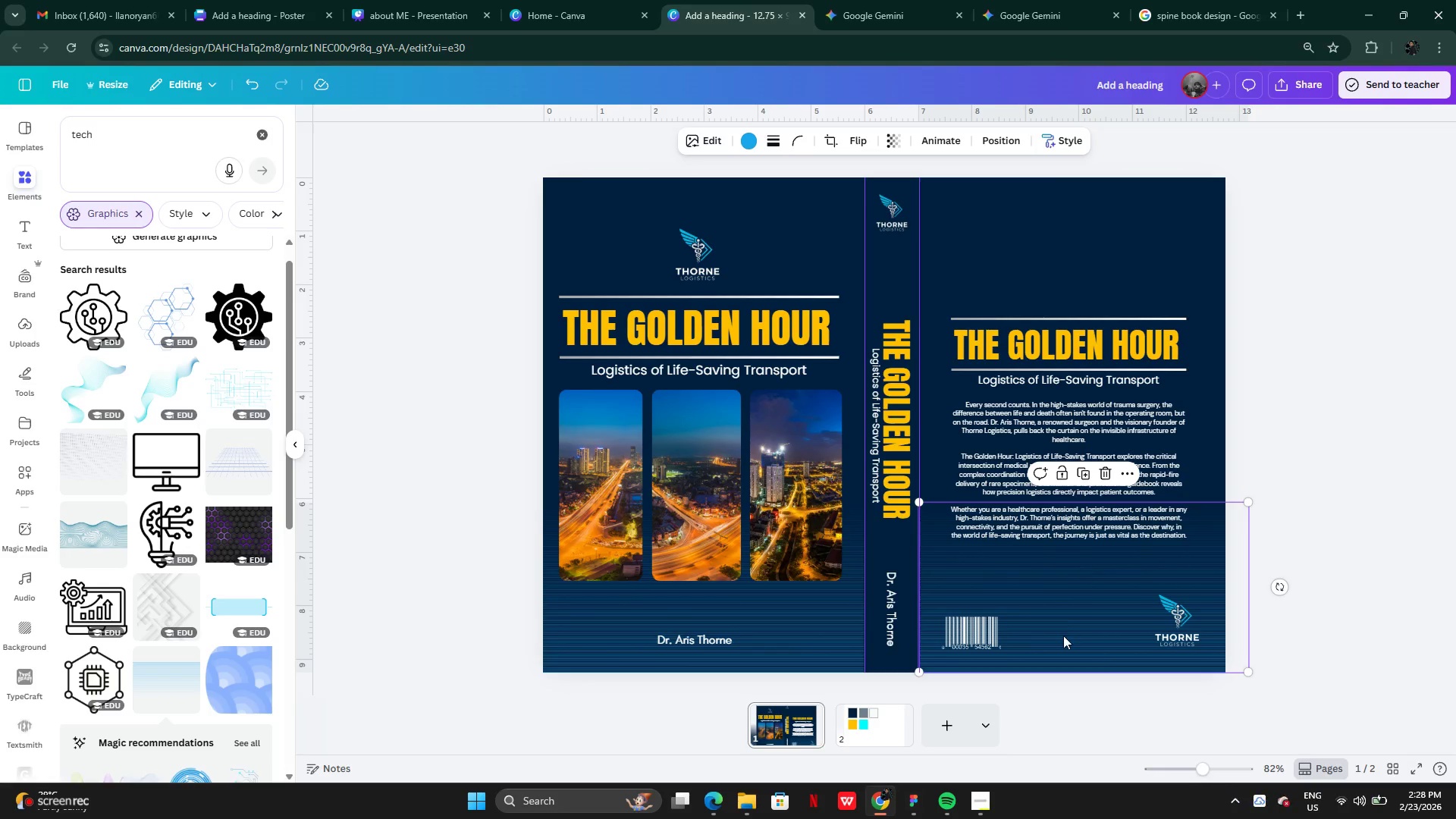 
left_click_drag(start_coordinate=[1063, 636], to_coordinate=[1038, 314])
 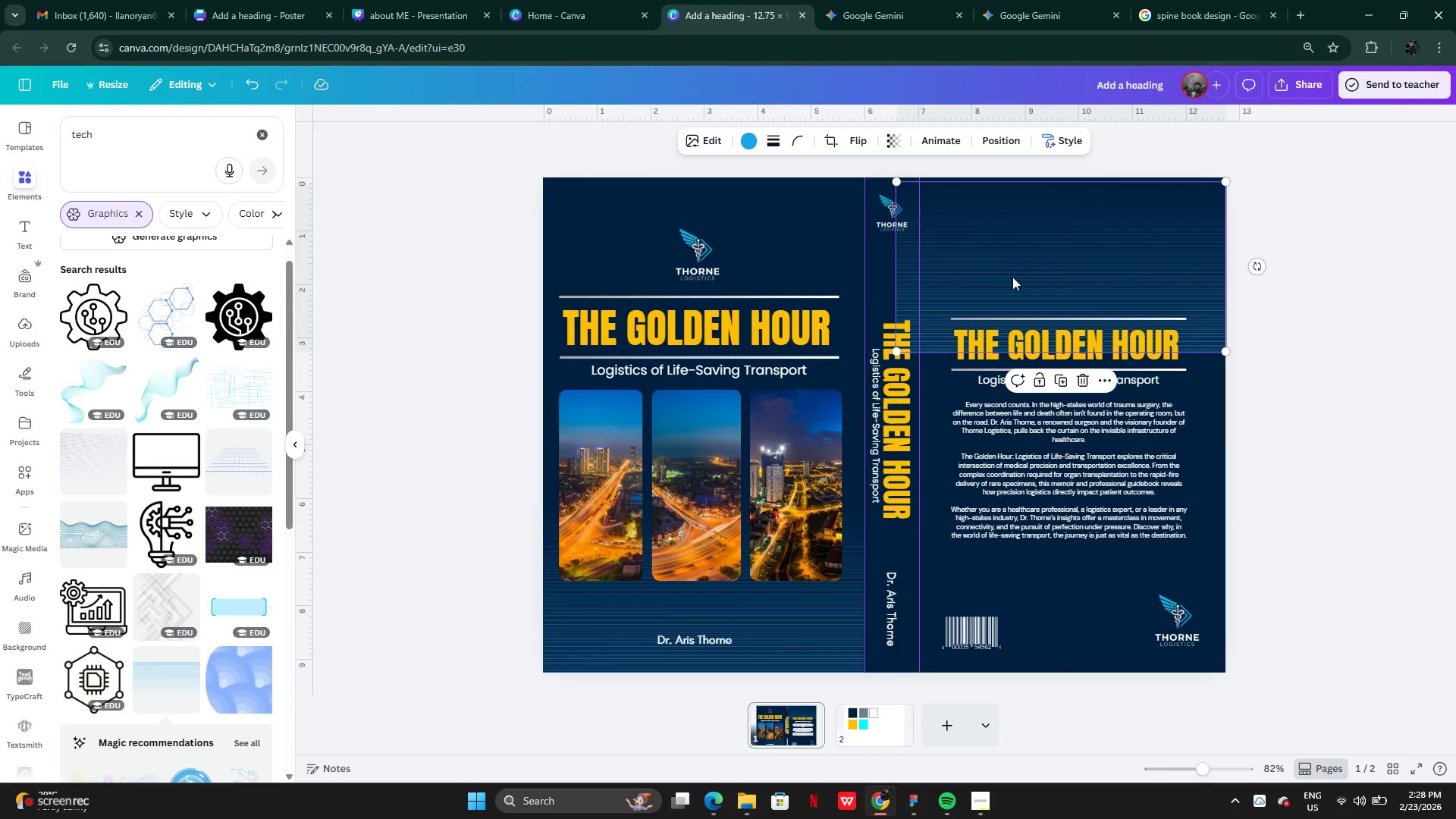 
key(Control+Z)
 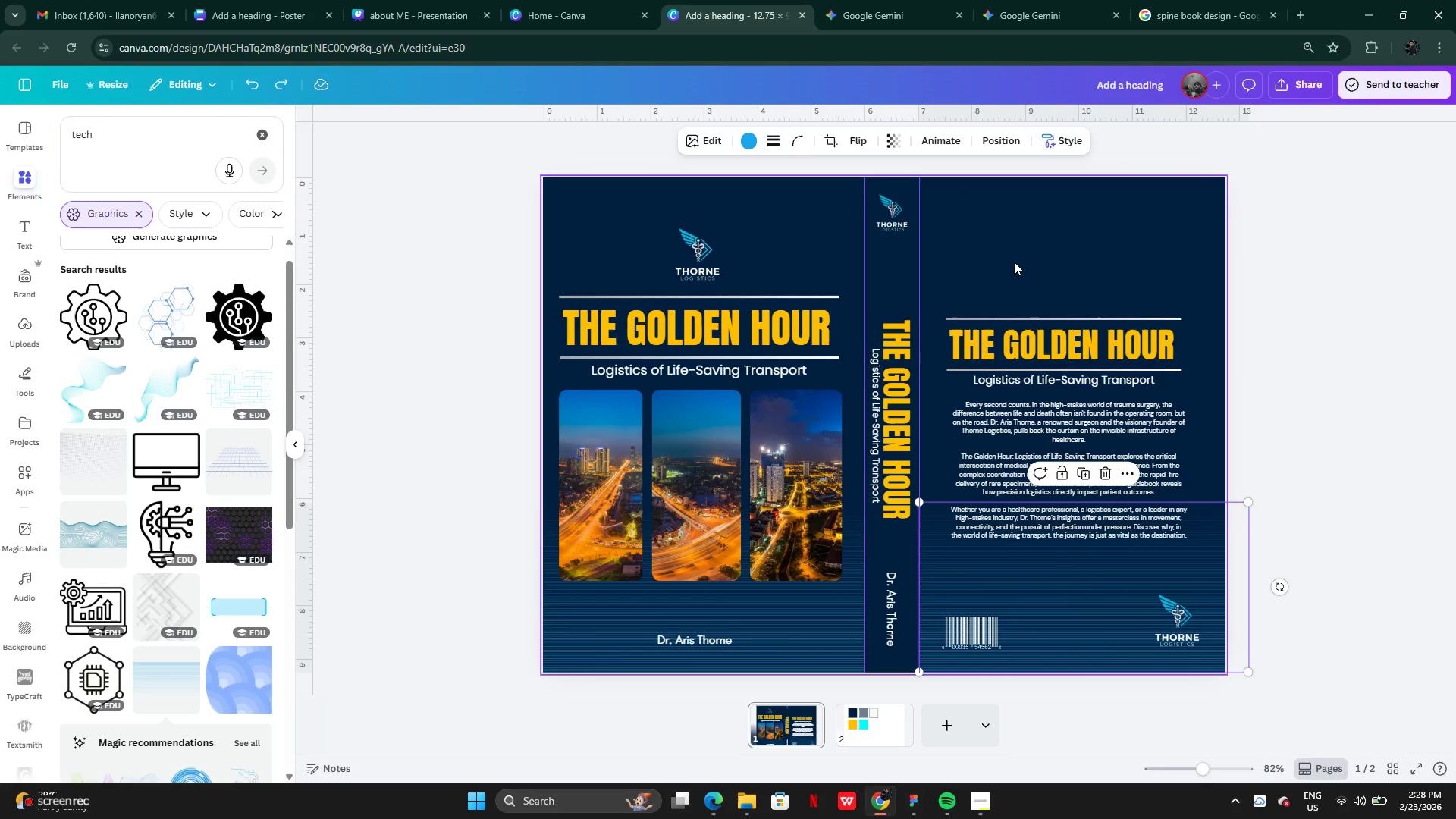 
key(Control+Z)
 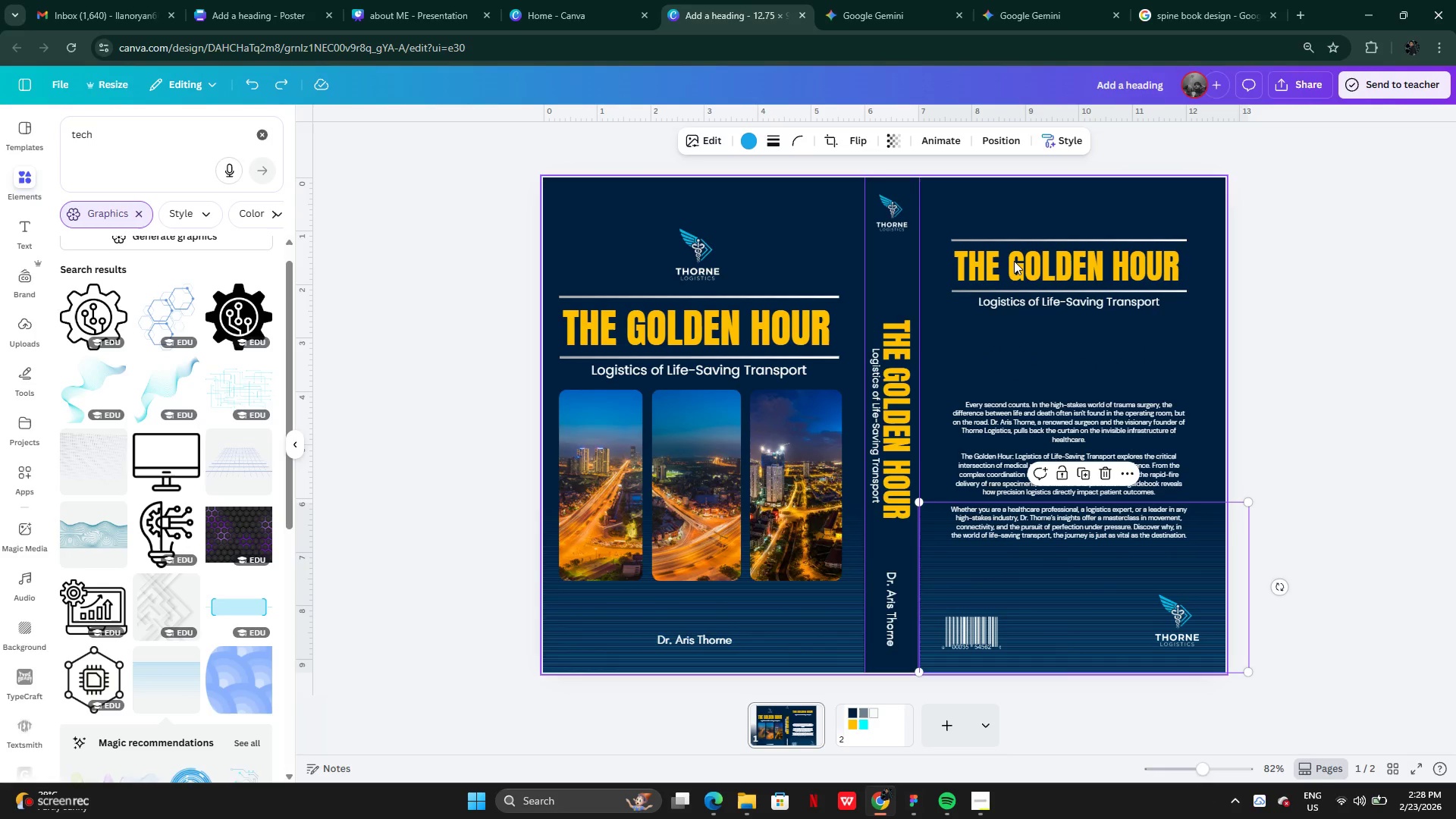 
key(Control+Z)
 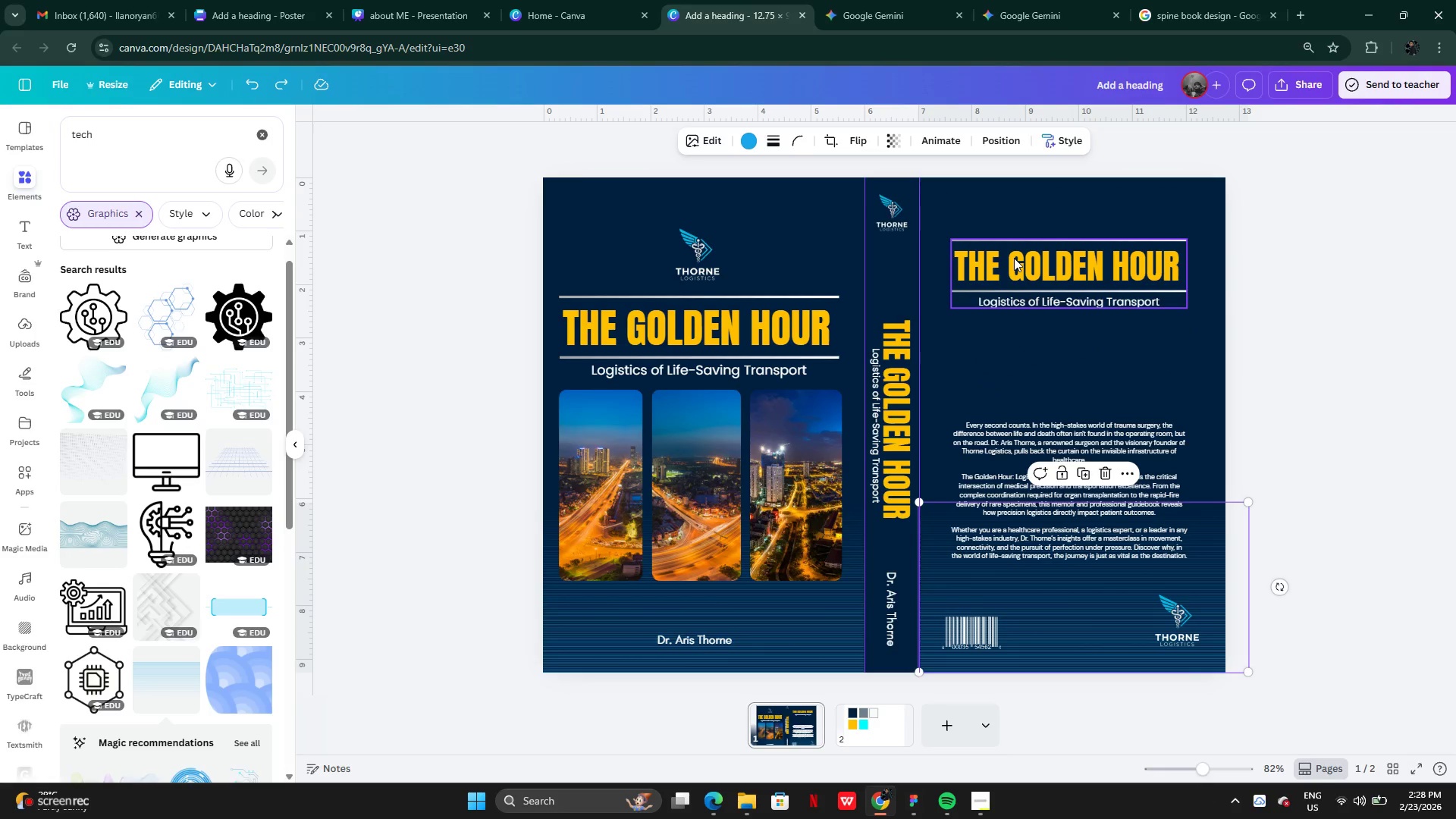 
key(Control+Z)
 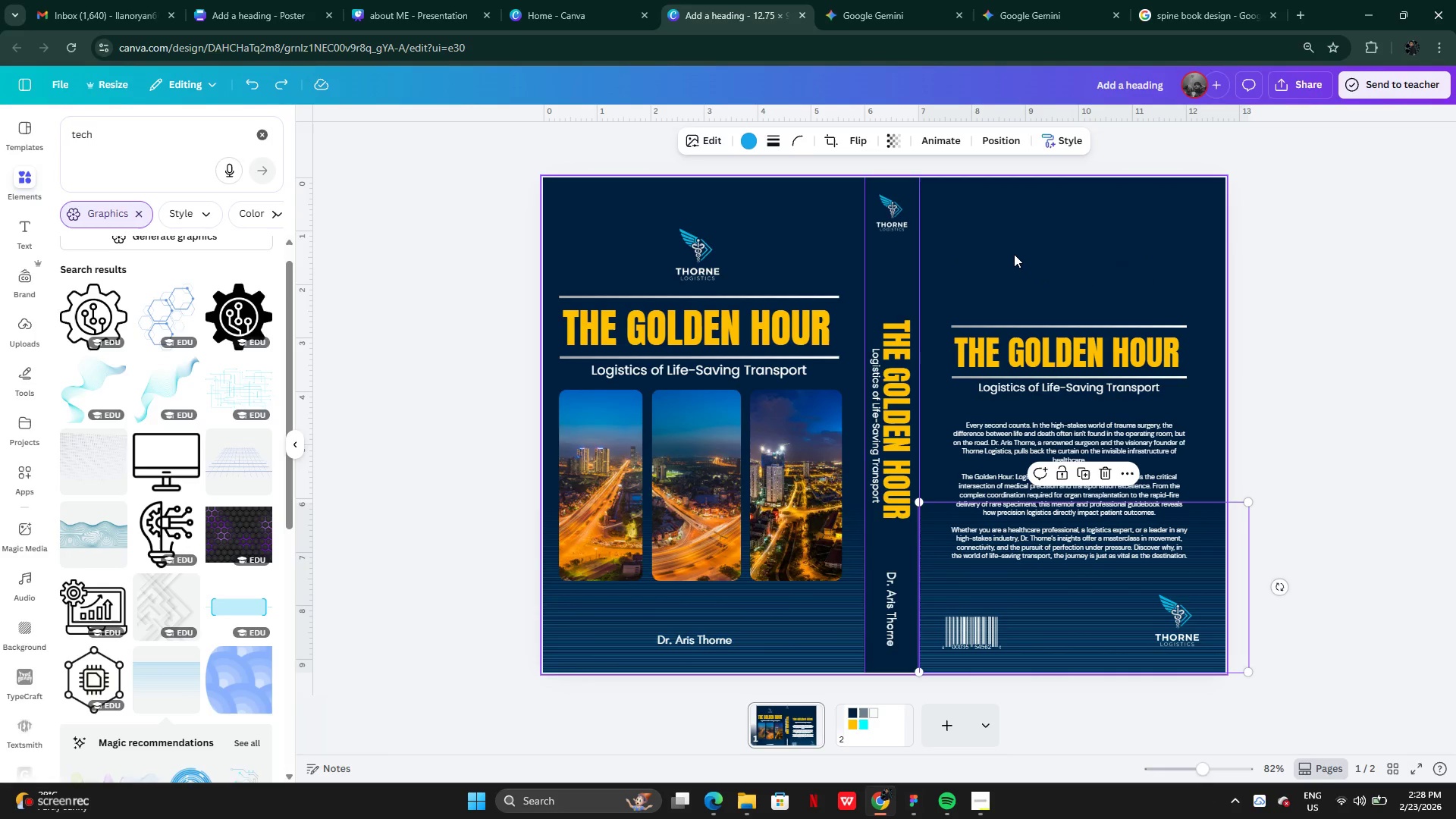 
key(Control+Z)
 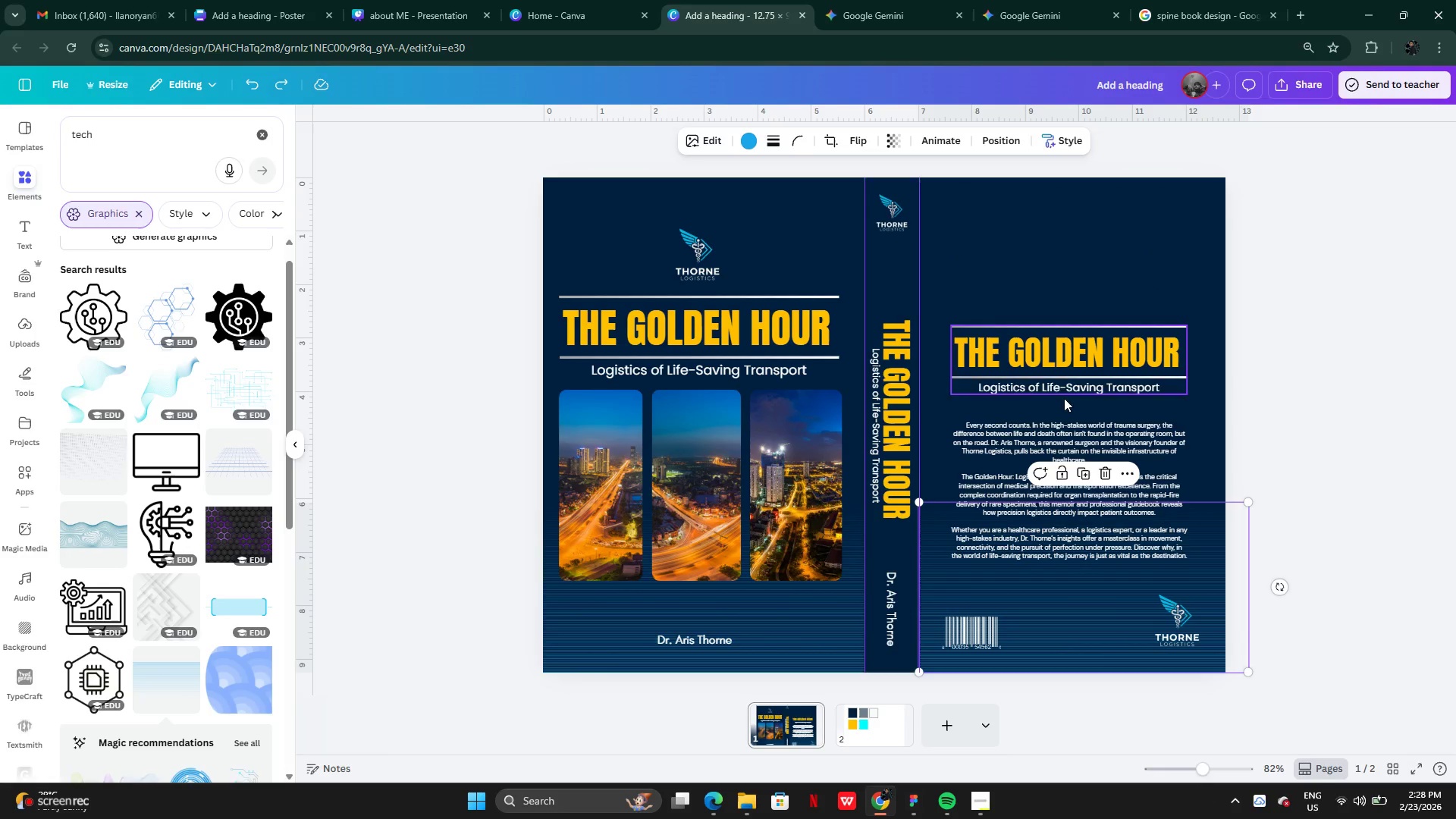 
key(Control+Z)
 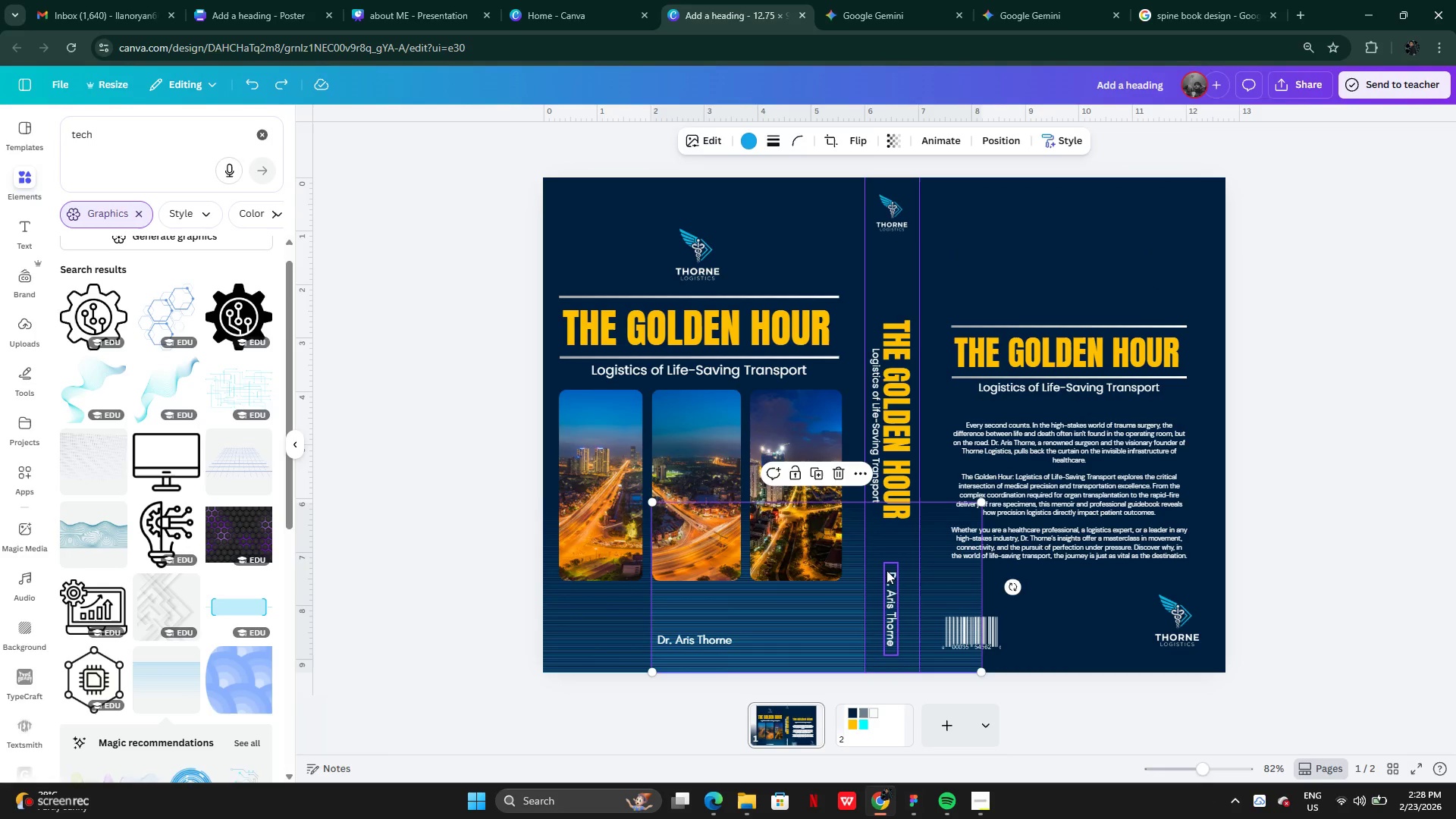 
left_click_drag(start_coordinate=[886, 570], to_coordinate=[1112, 195])
 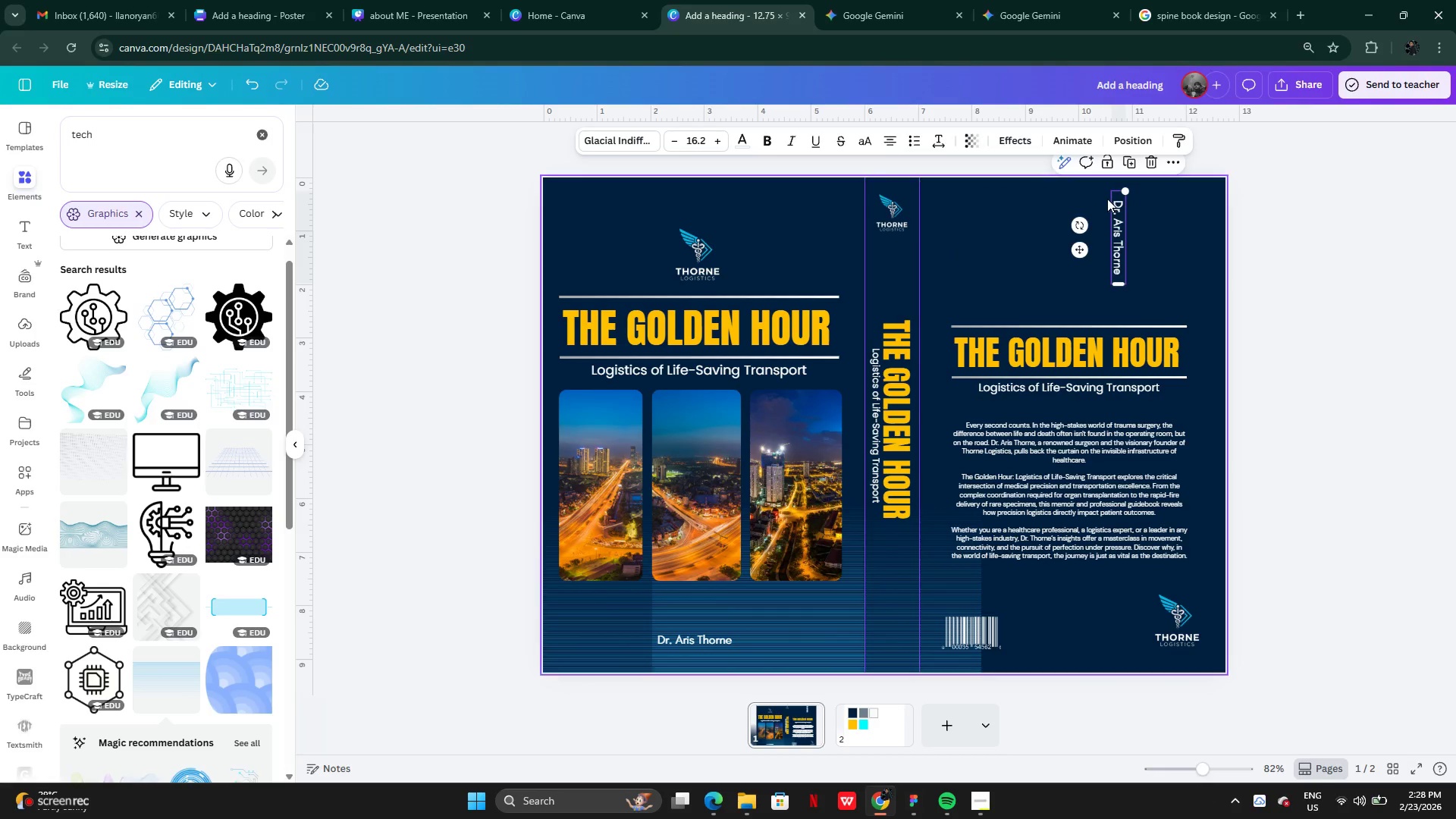 
key(Control+Z)
 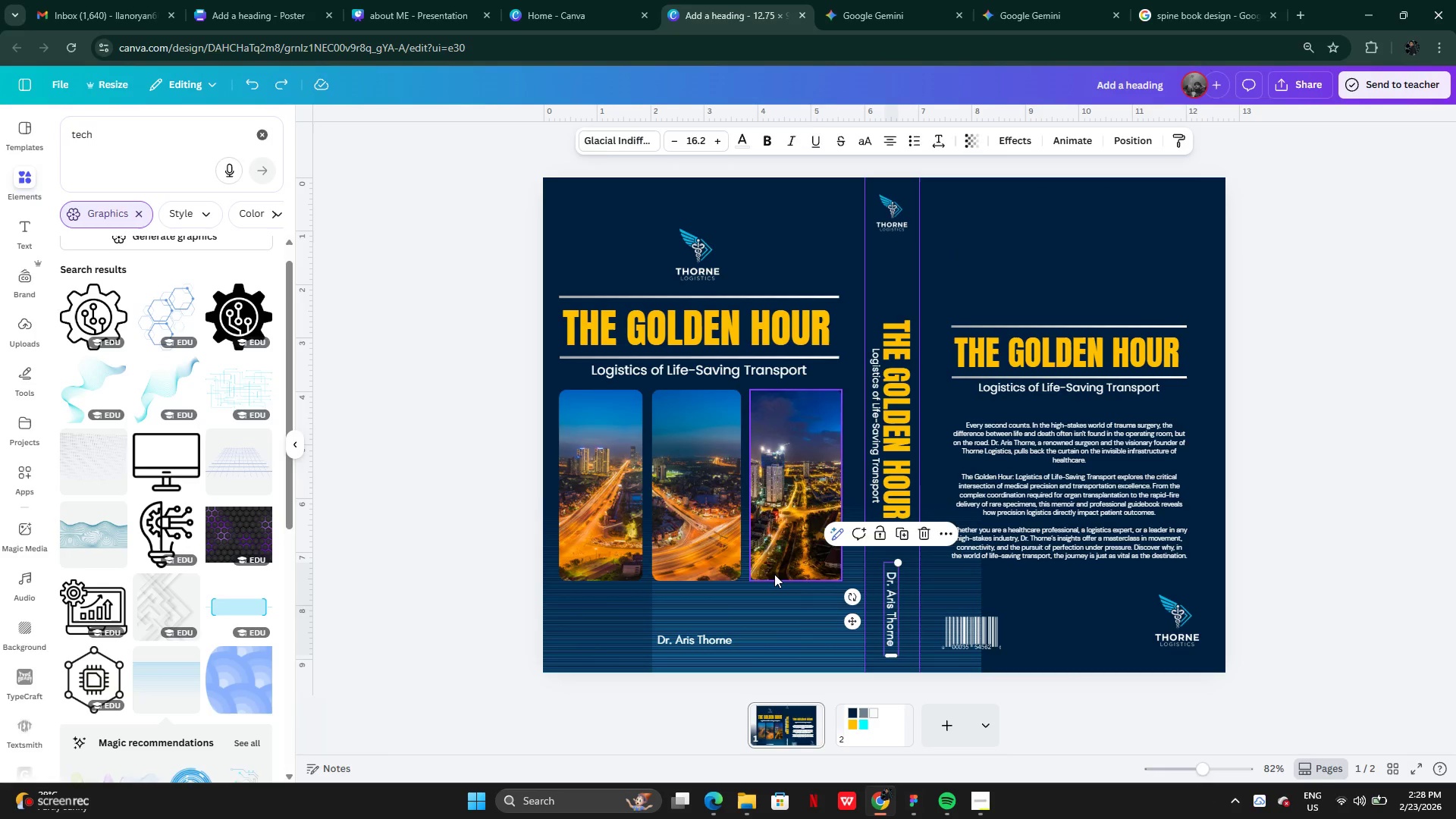 
left_click([774, 574])
 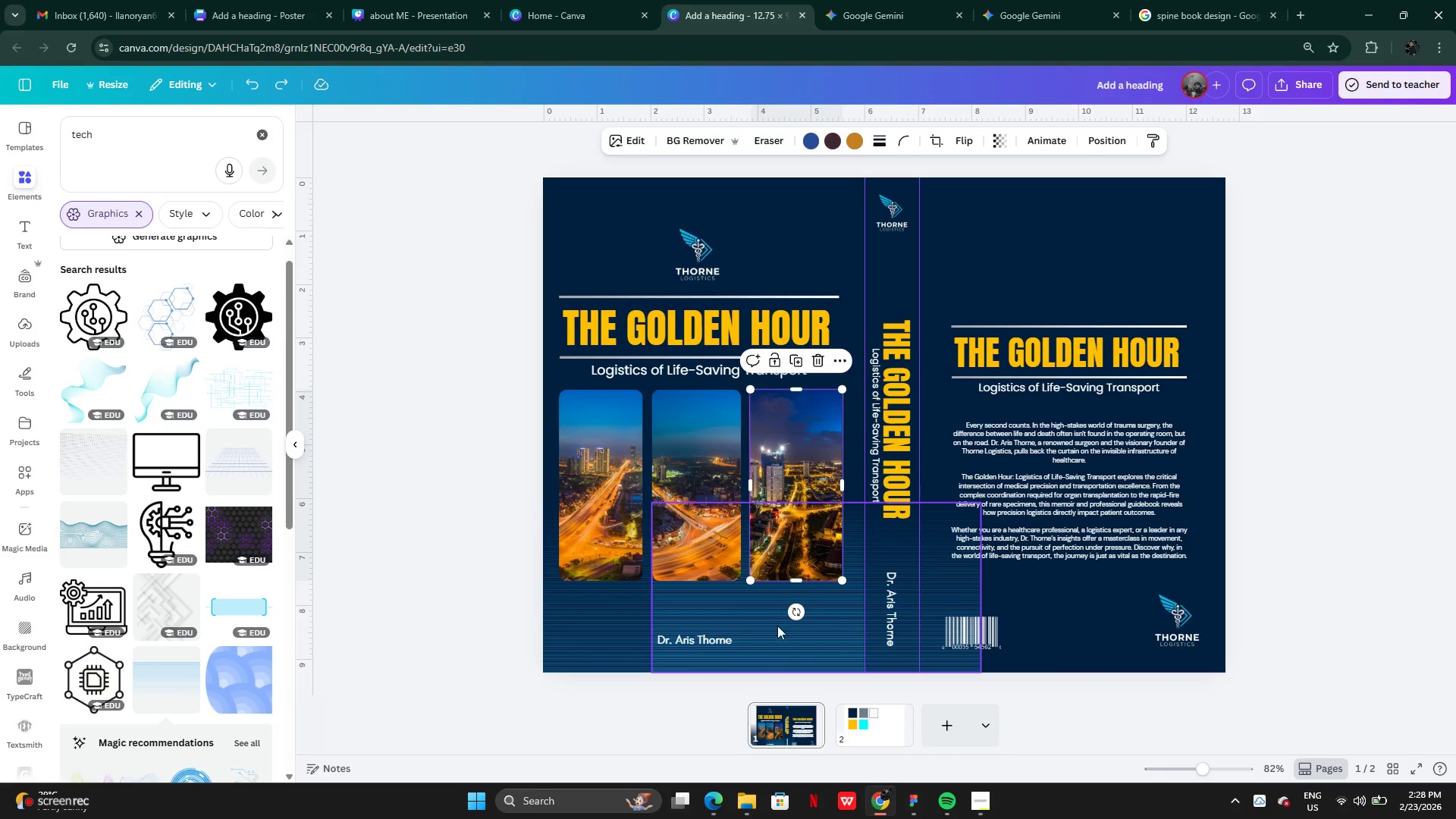 
left_click([777, 638])
 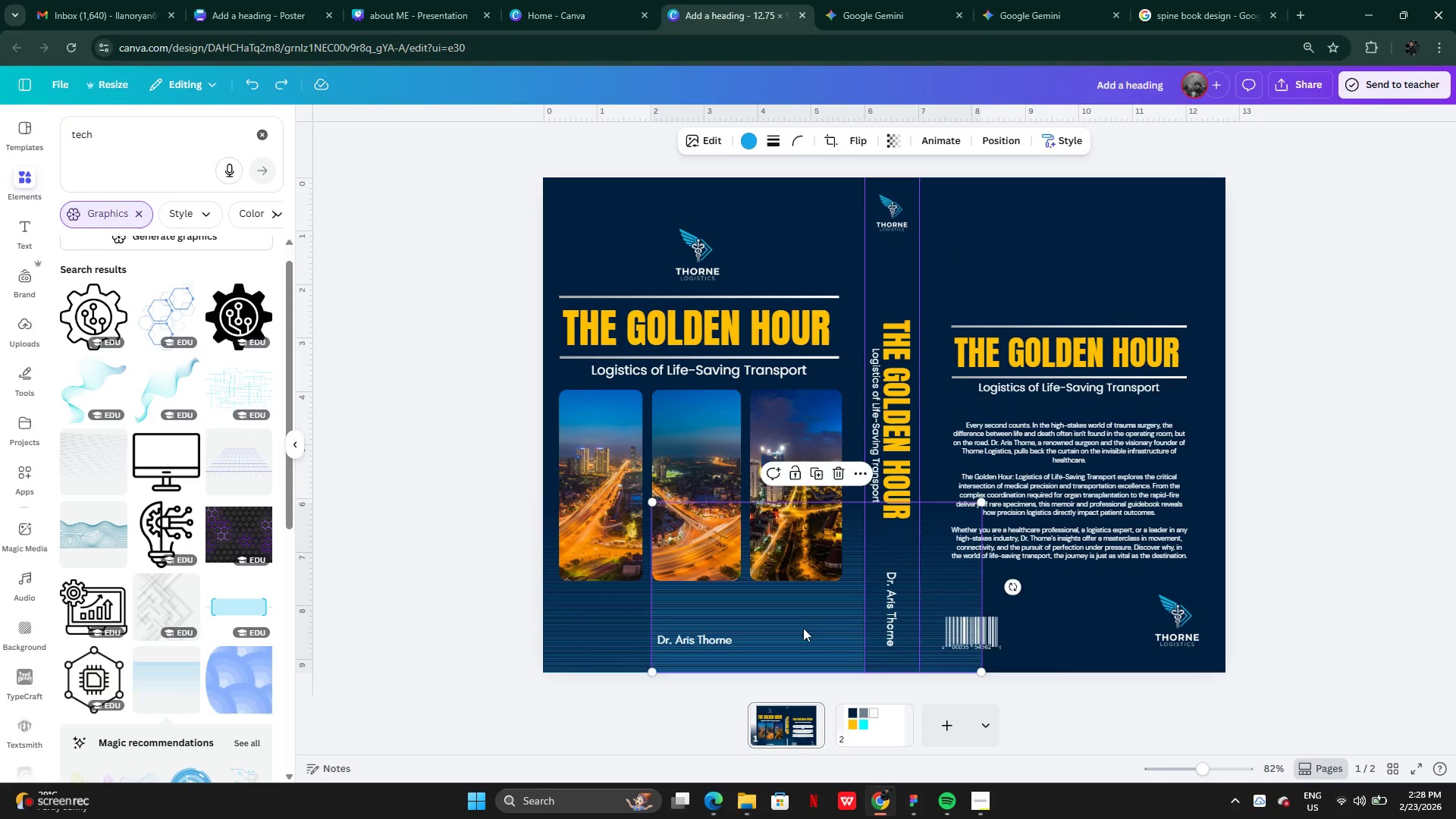 
left_click_drag(start_coordinate=[803, 638], to_coordinate=[1068, 286])
 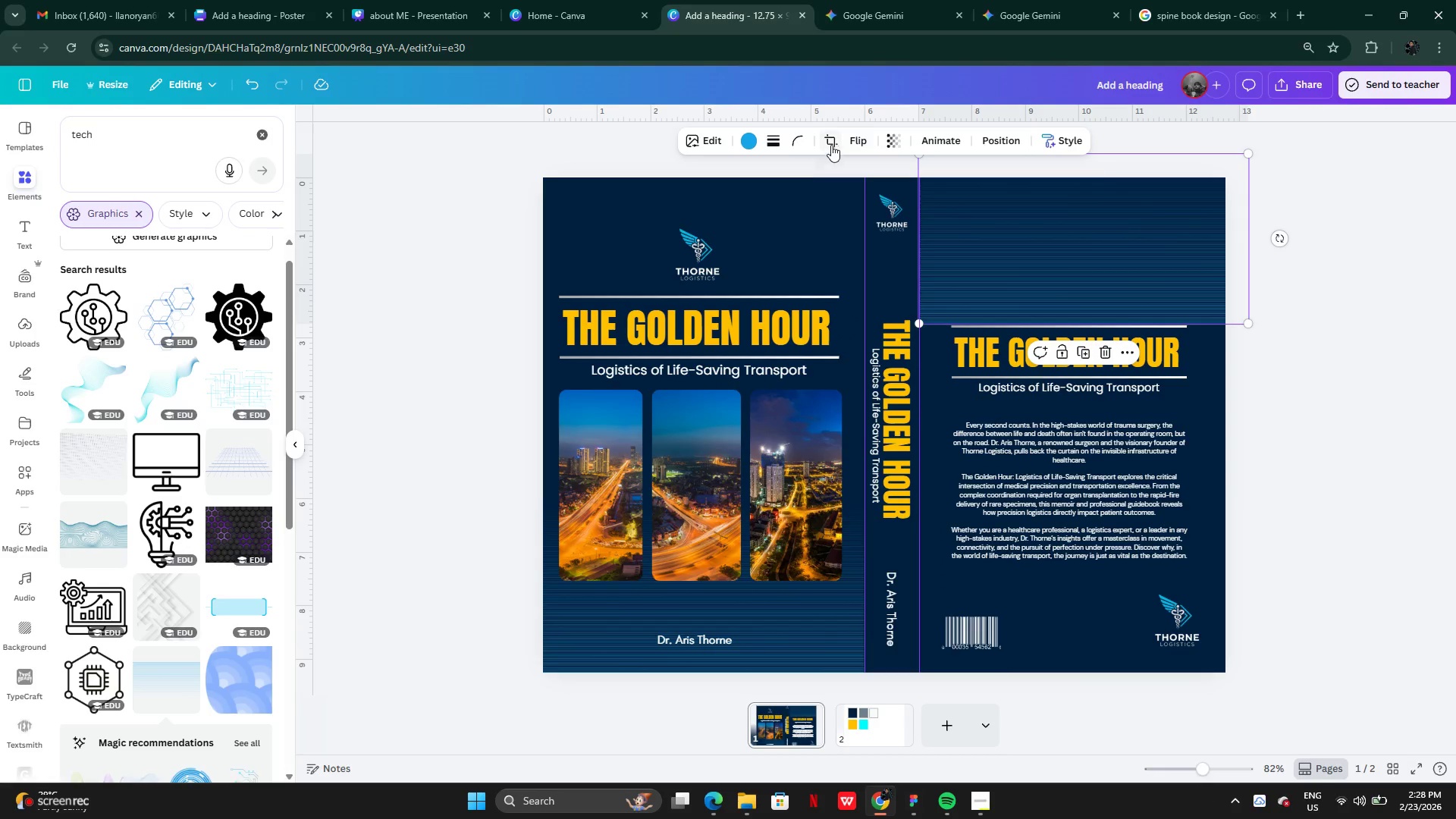 
left_click([857, 142])
 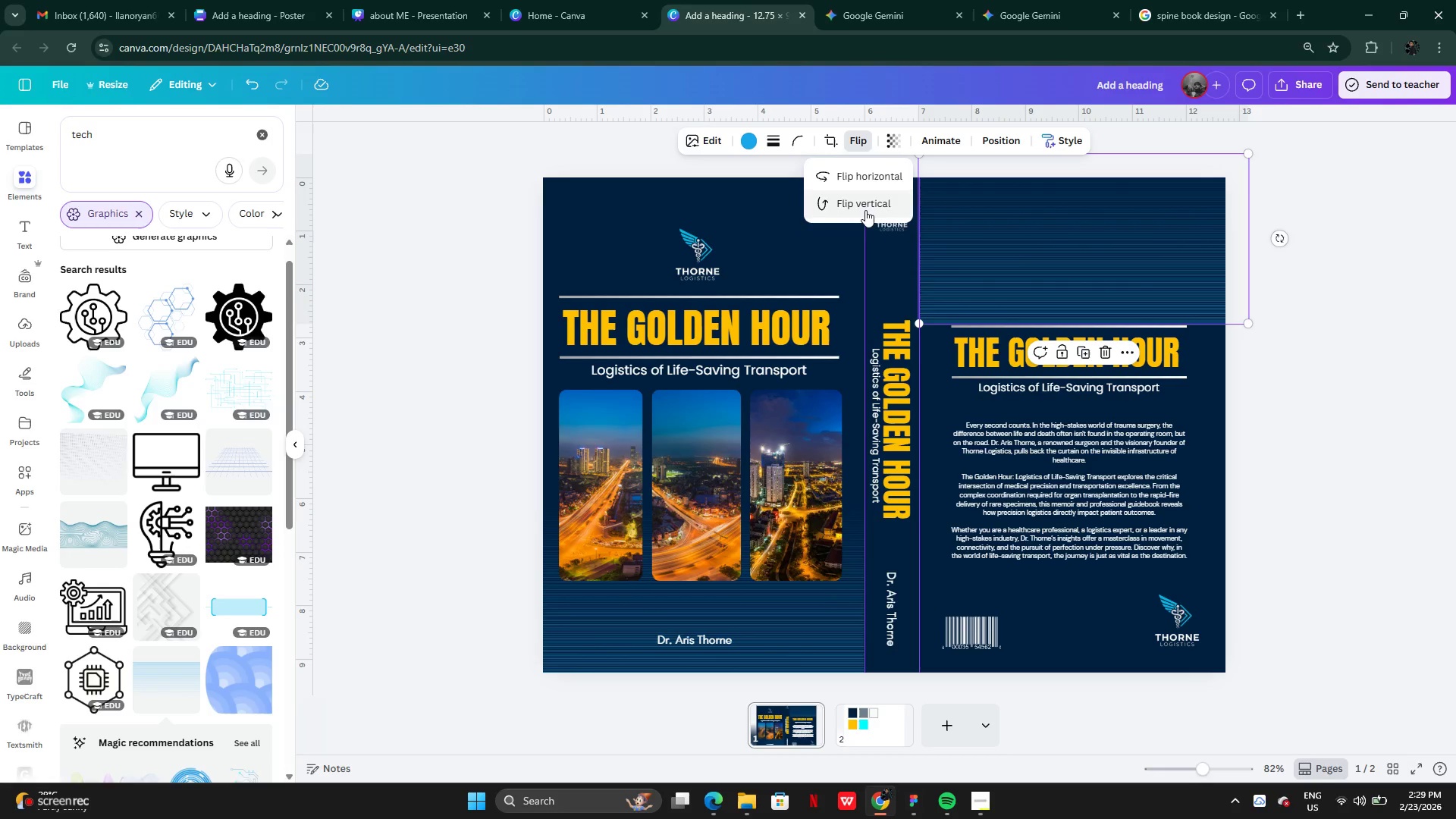 
left_click([865, 210])
 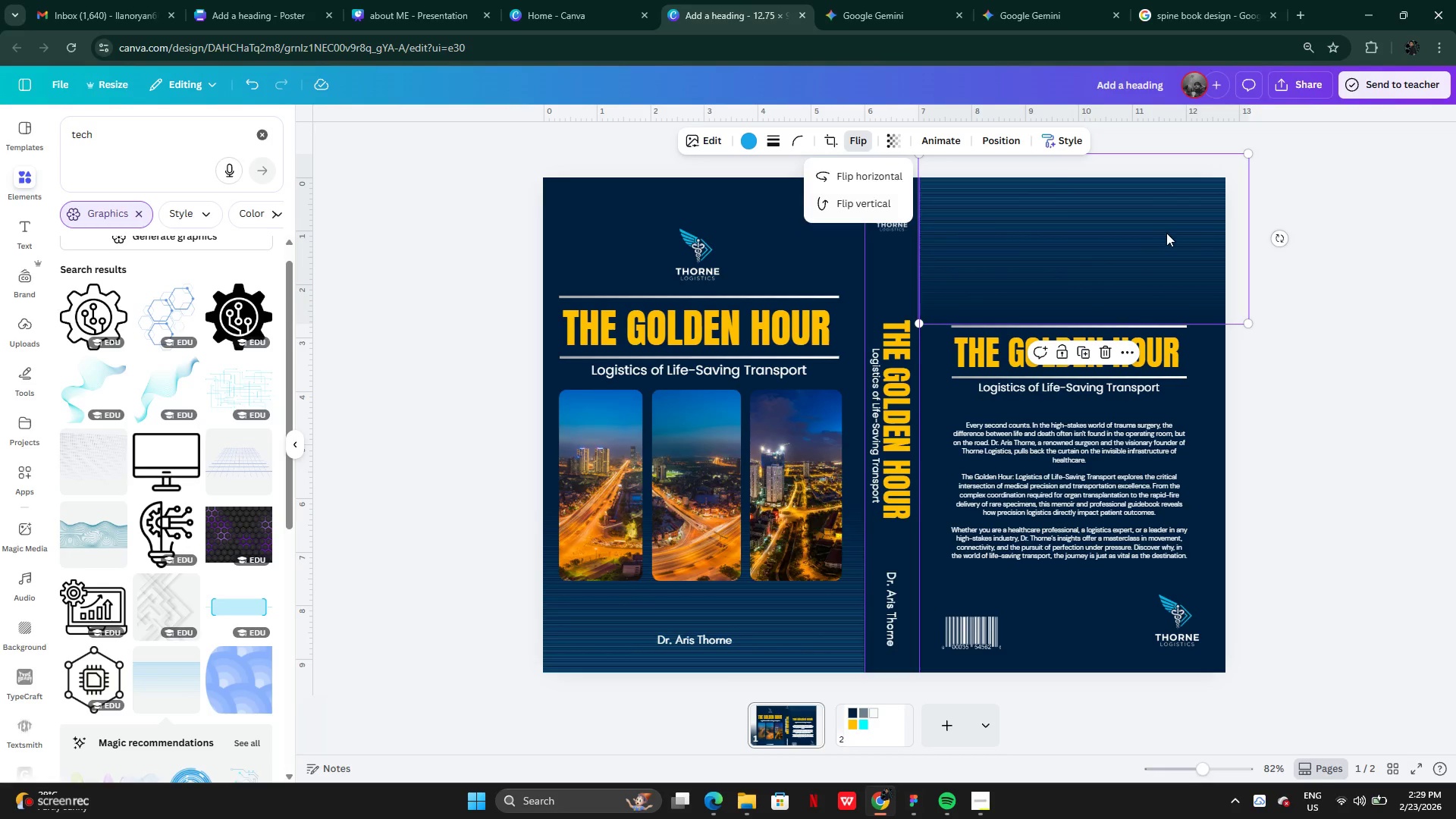 
left_click_drag(start_coordinate=[1166, 233], to_coordinate=[1168, 260])
 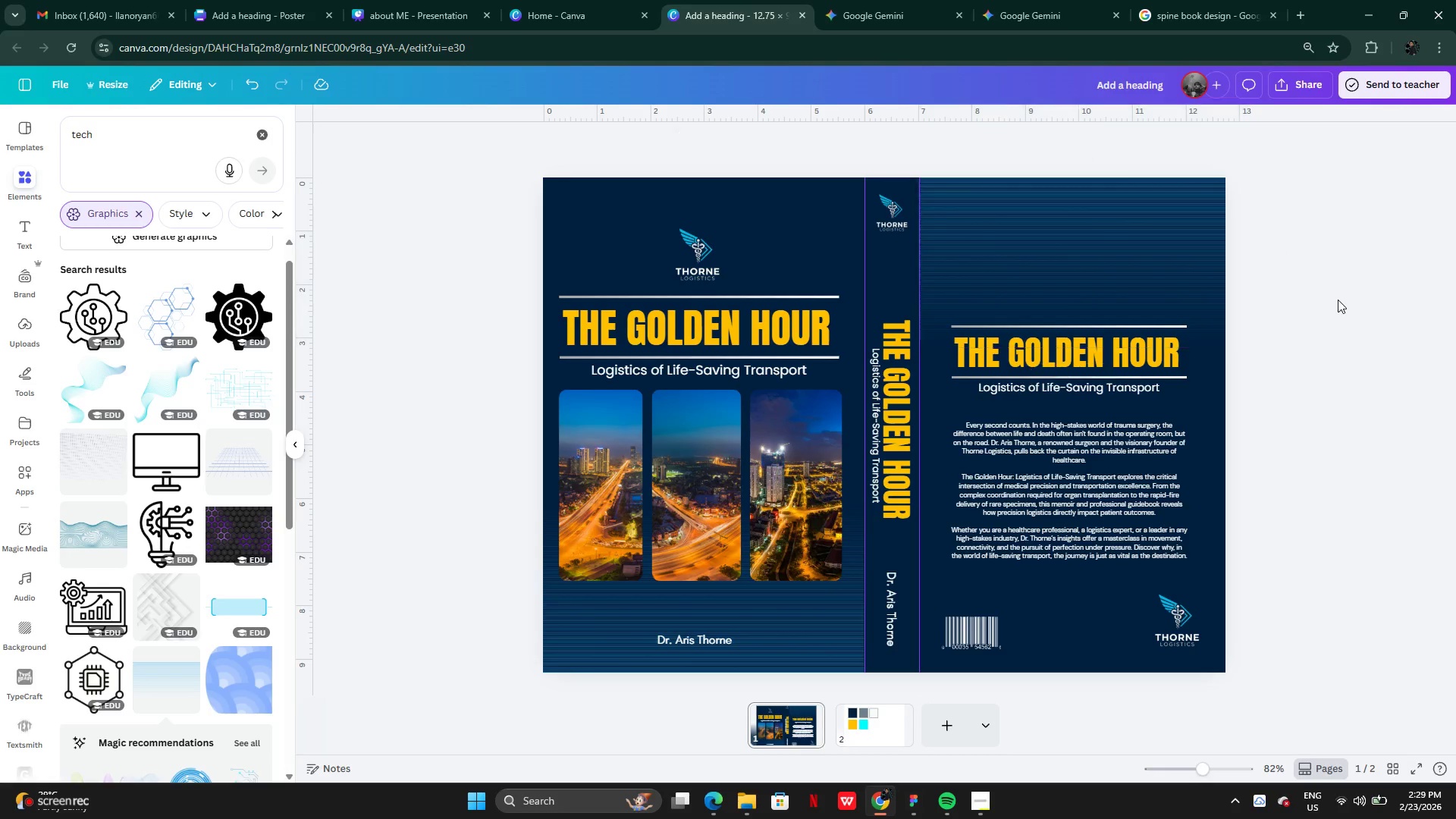 
left_click([1338, 300])
 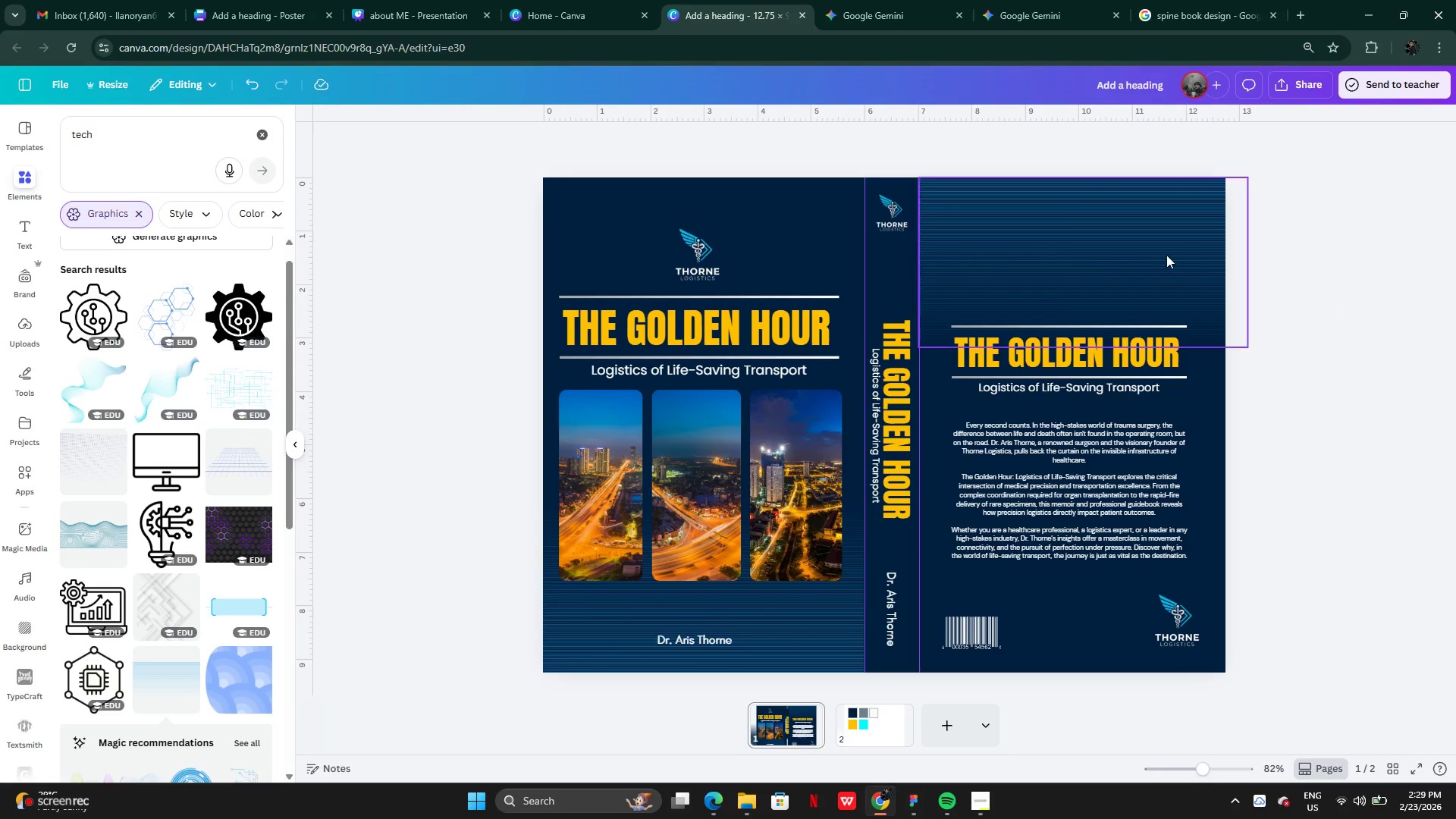 
left_click([1166, 255])
 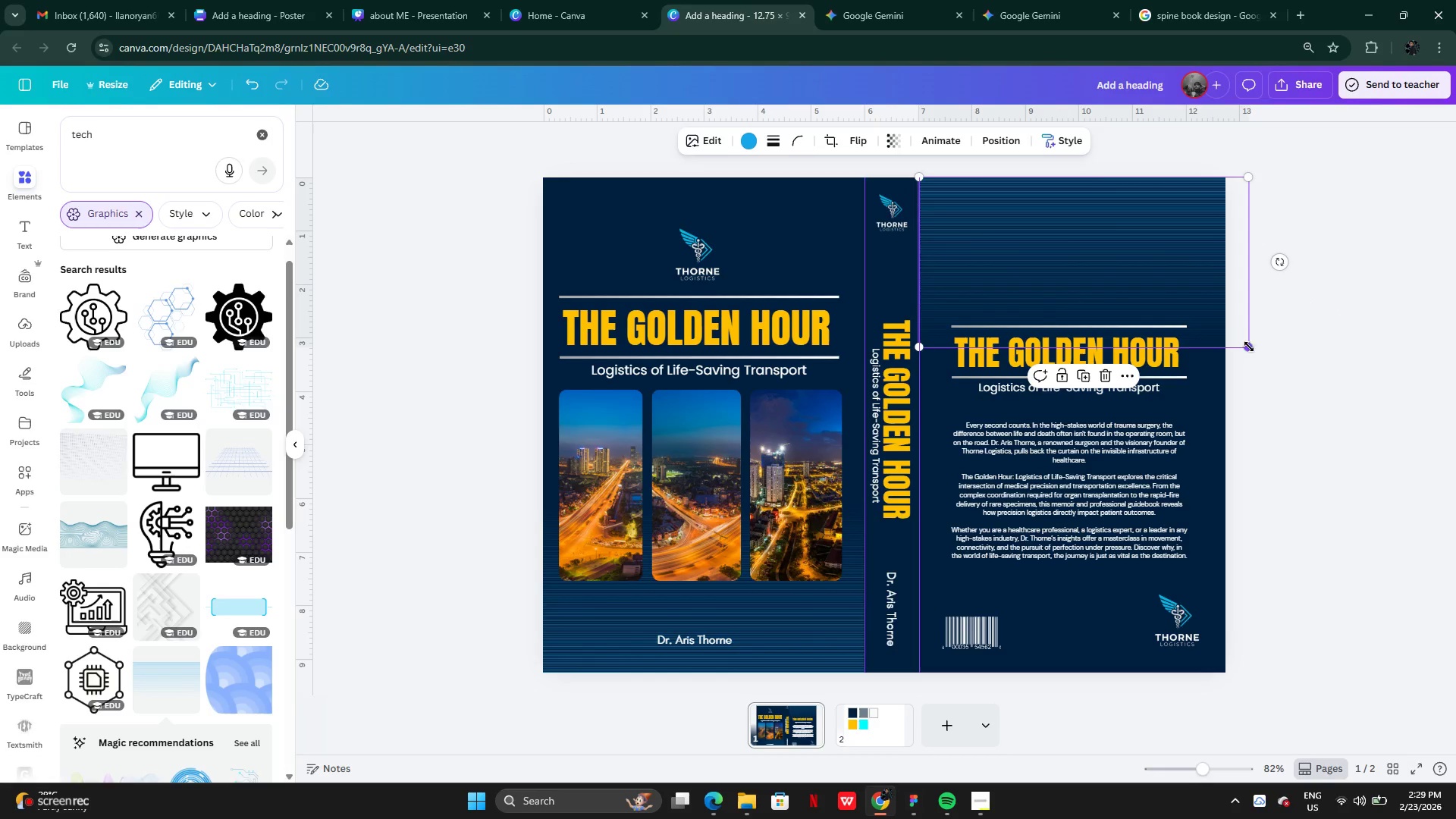 
left_click([1288, 347])
 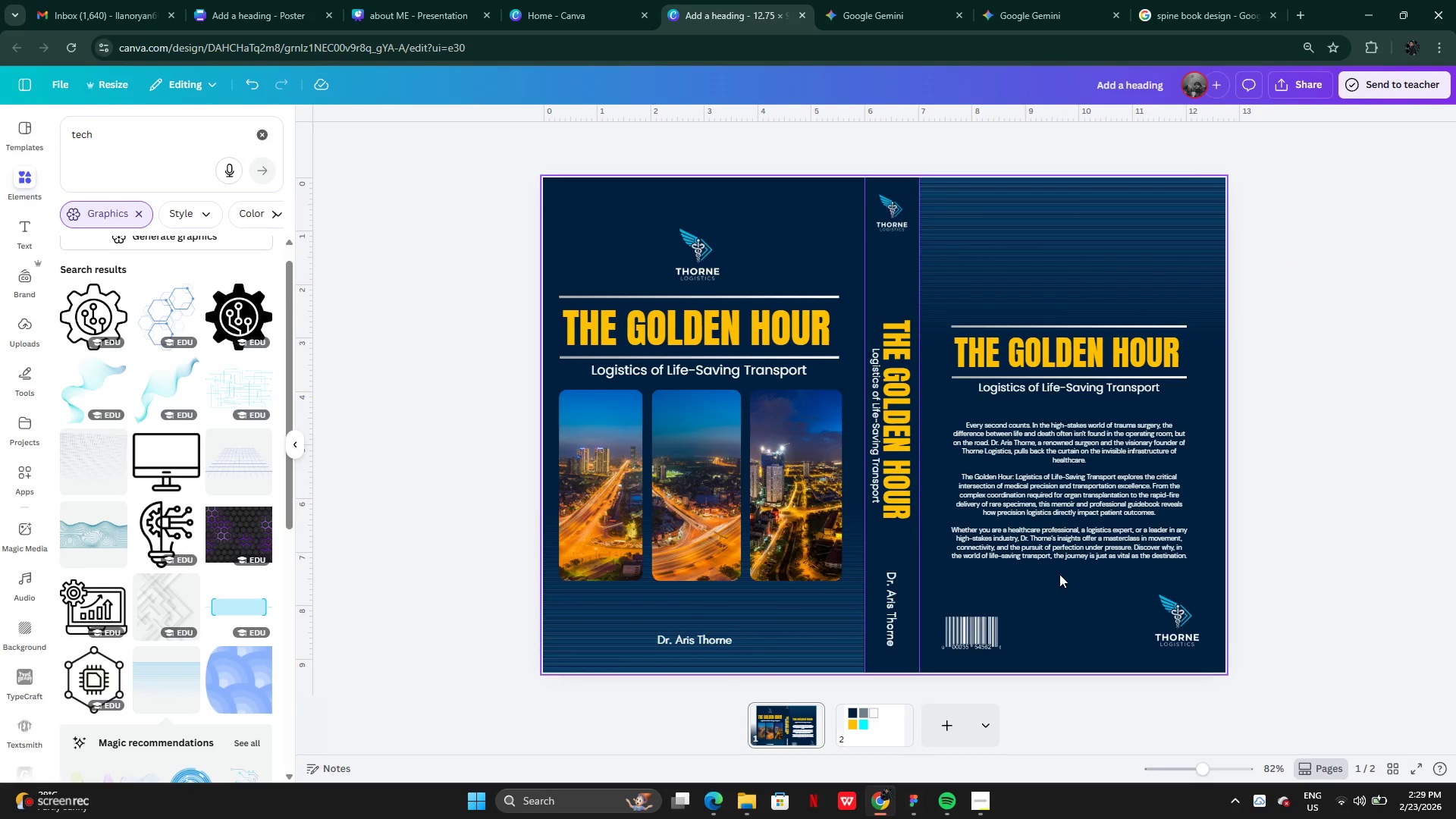 
left_click([1187, 244])
 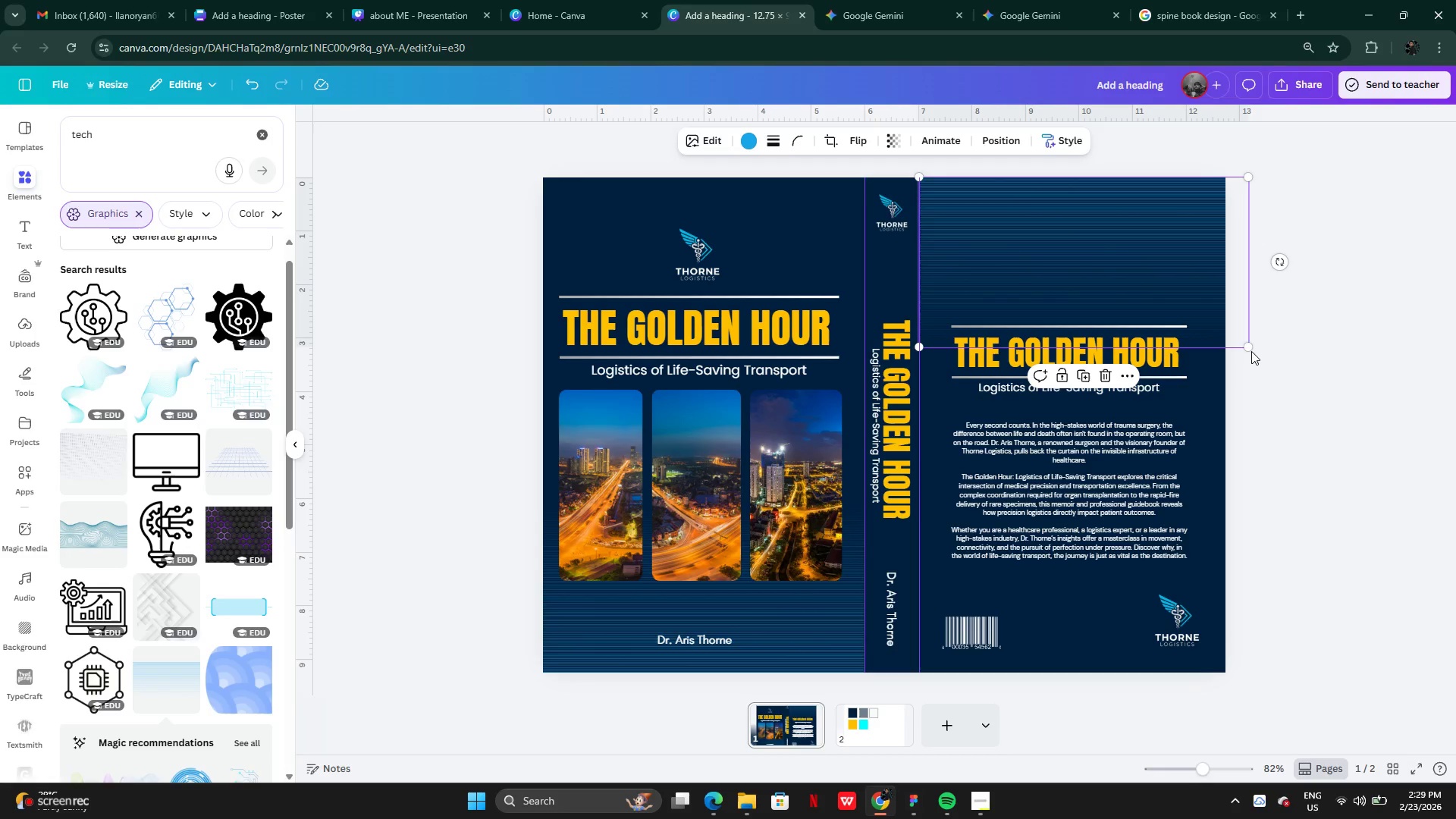 
left_click_drag(start_coordinate=[1250, 349], to_coordinate=[1228, 336])
 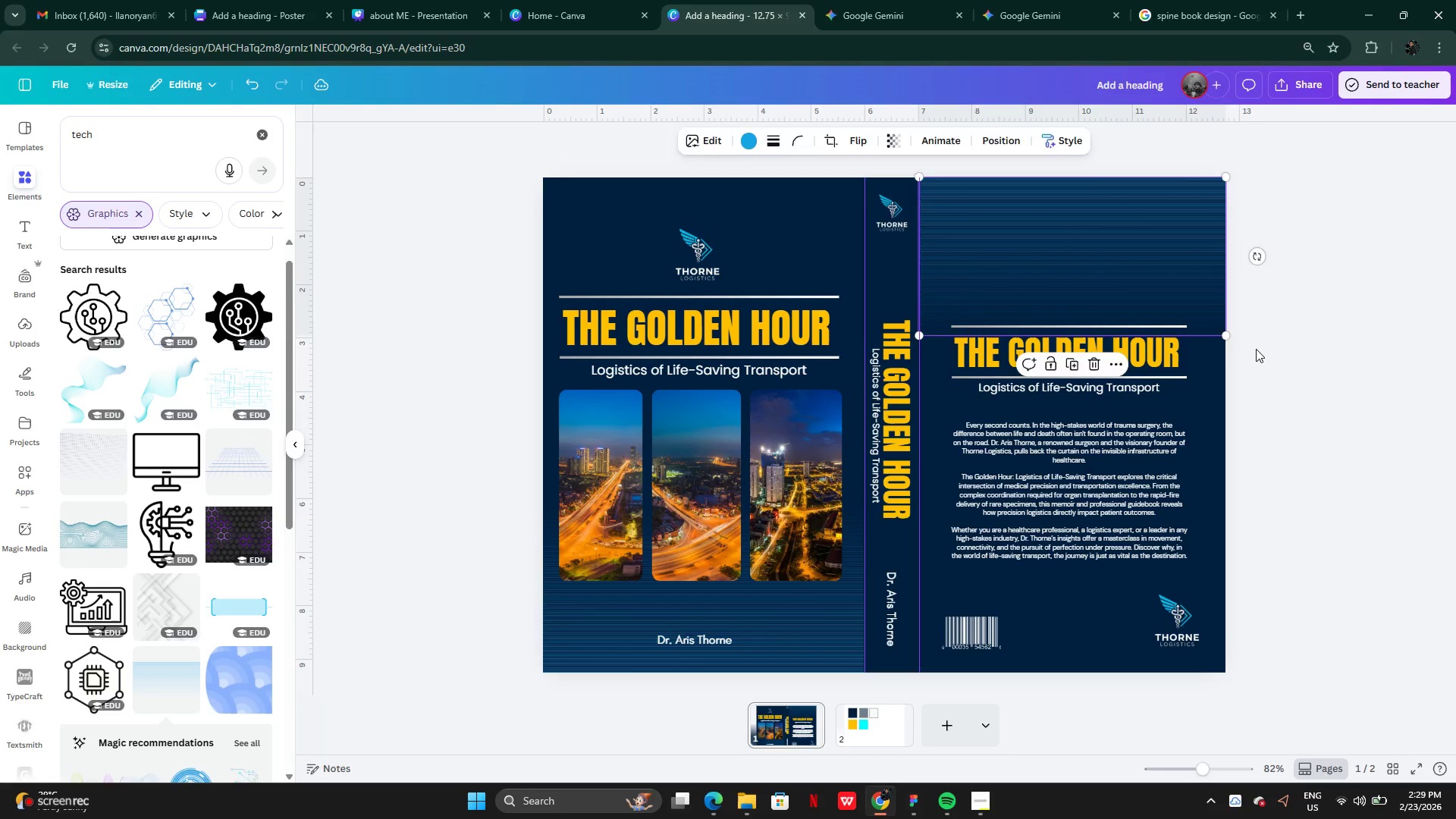 
left_click([1256, 349])
 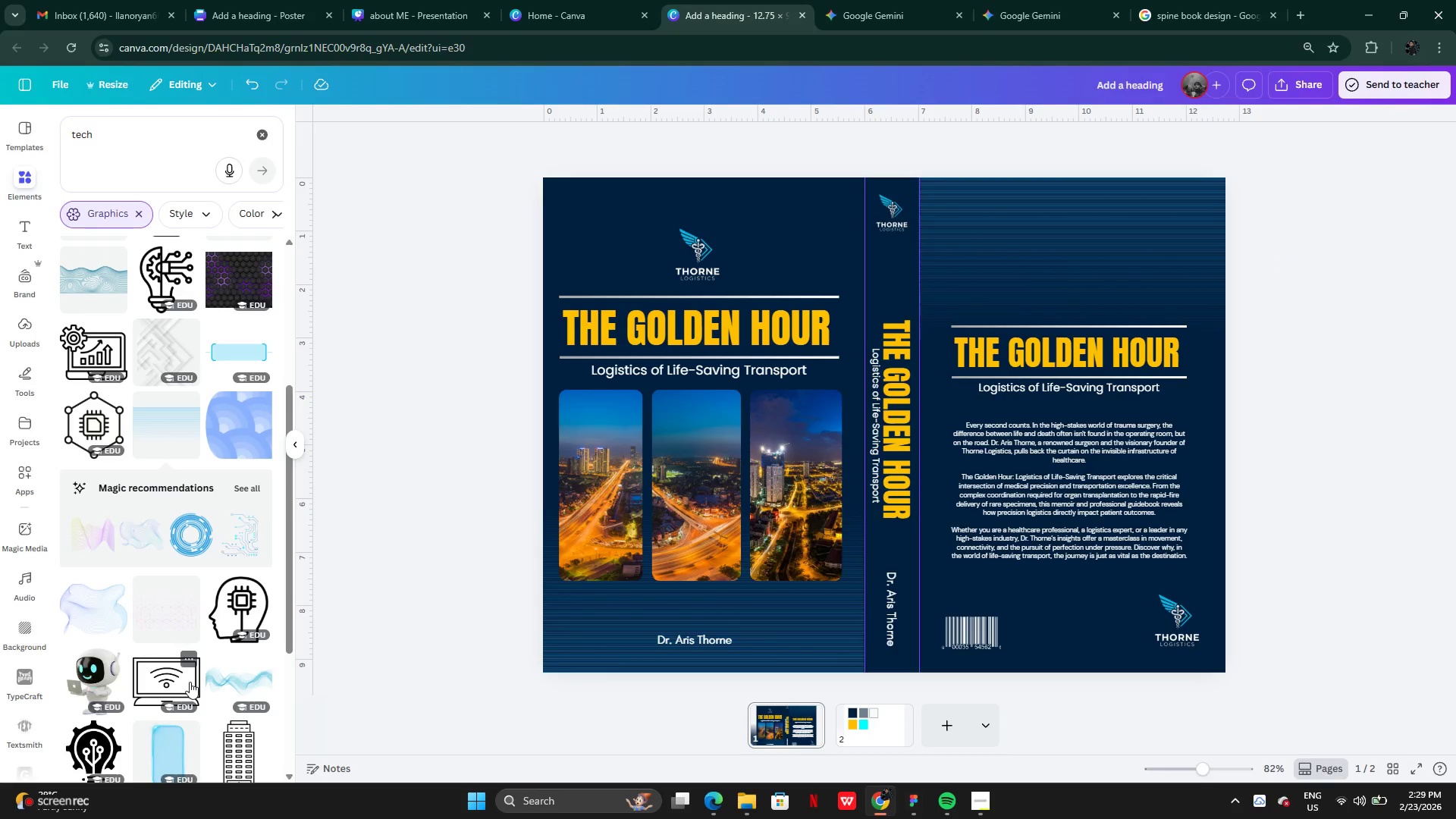 
wait(11.03)
 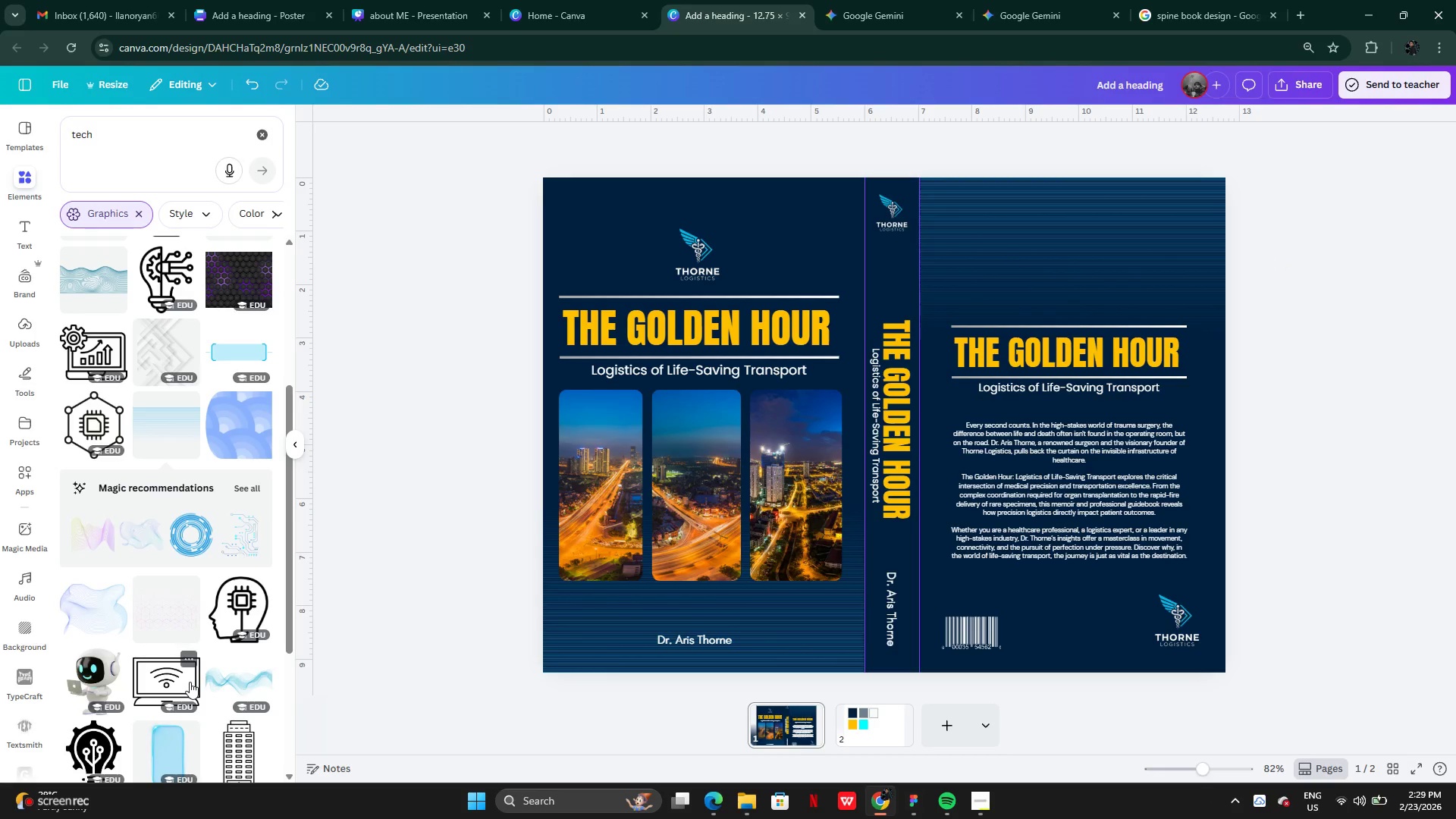 
mouse_move([180, 618])
 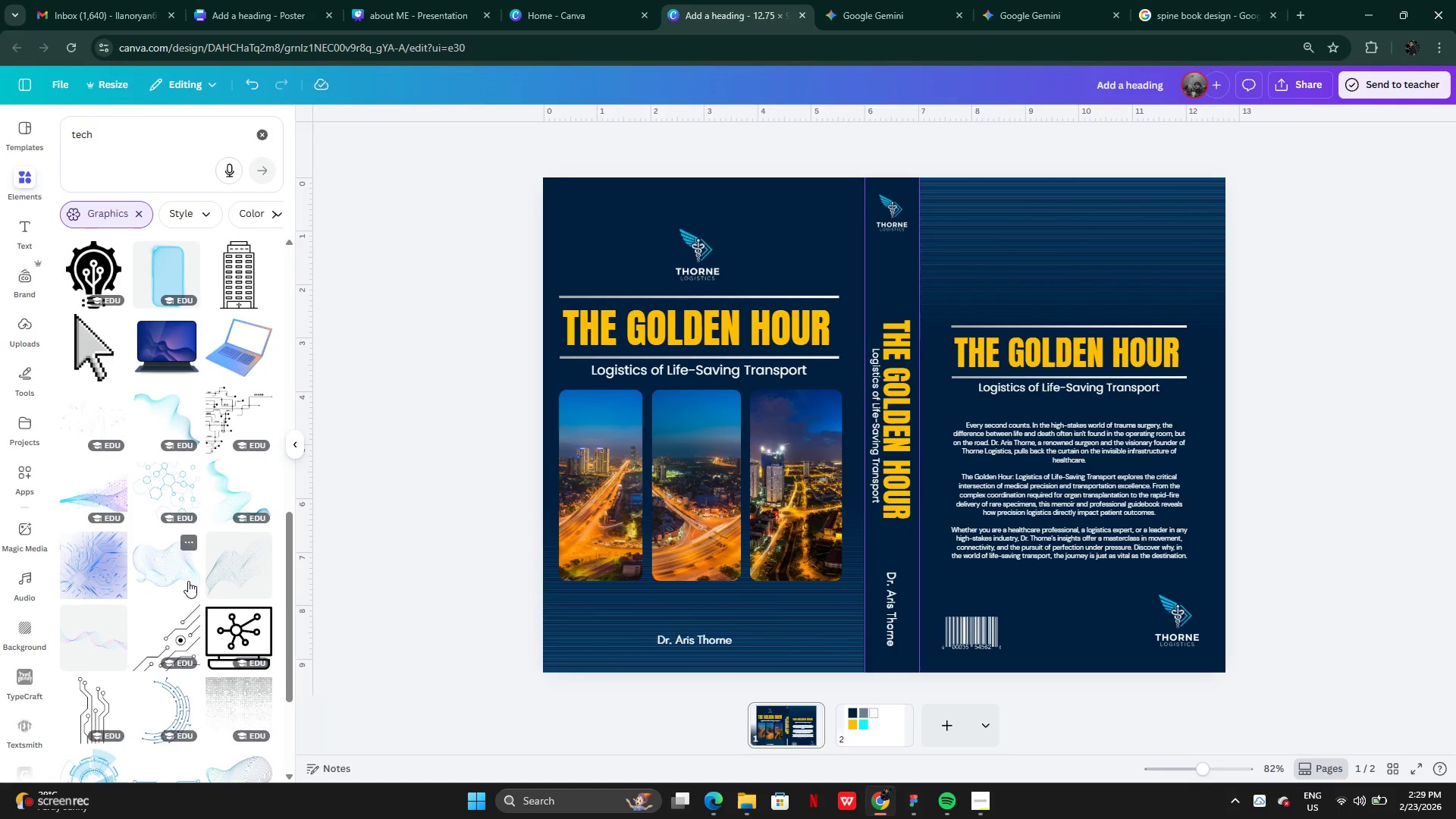 
mouse_move([187, 570])
 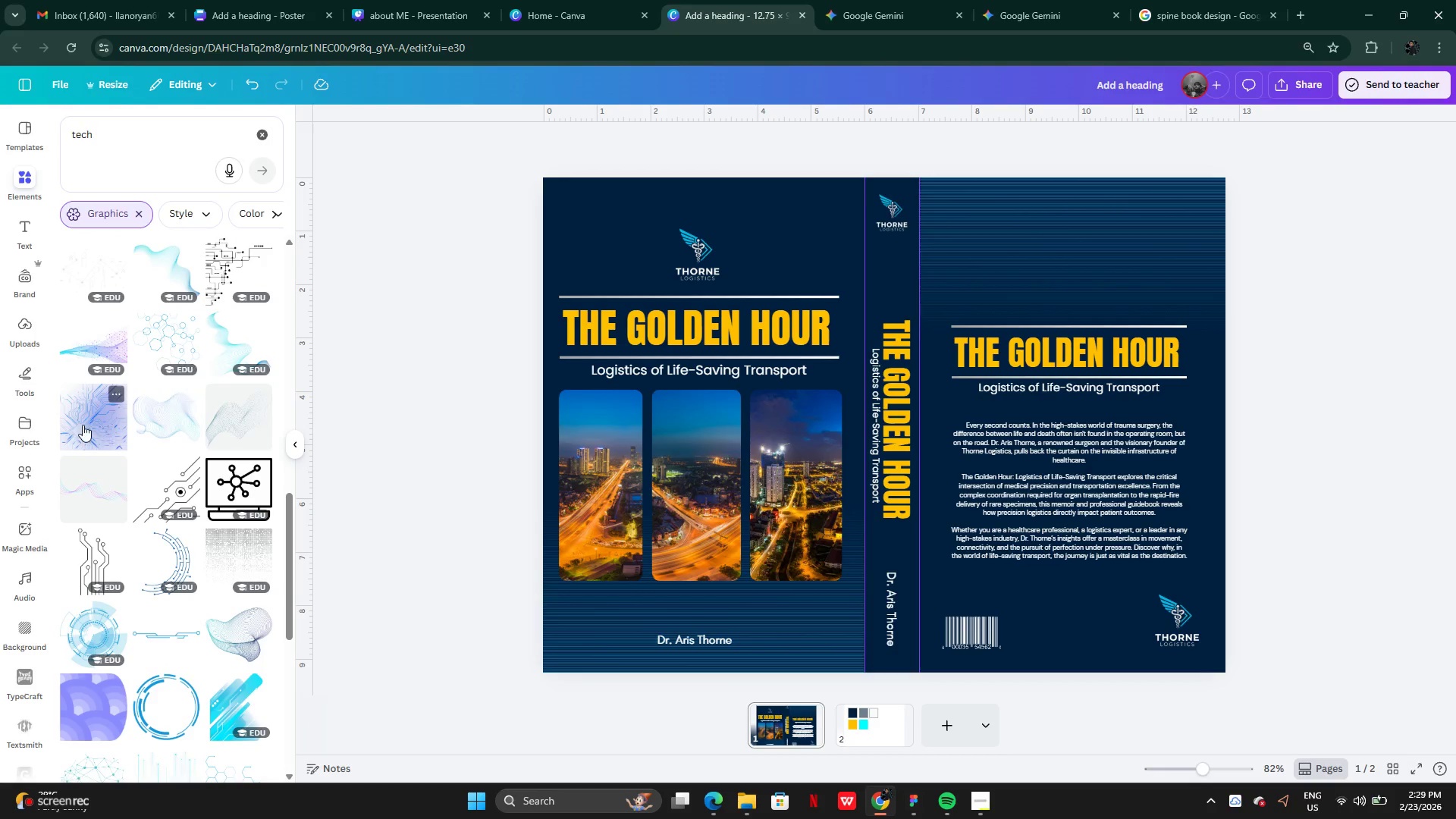 
left_click([83, 425])
 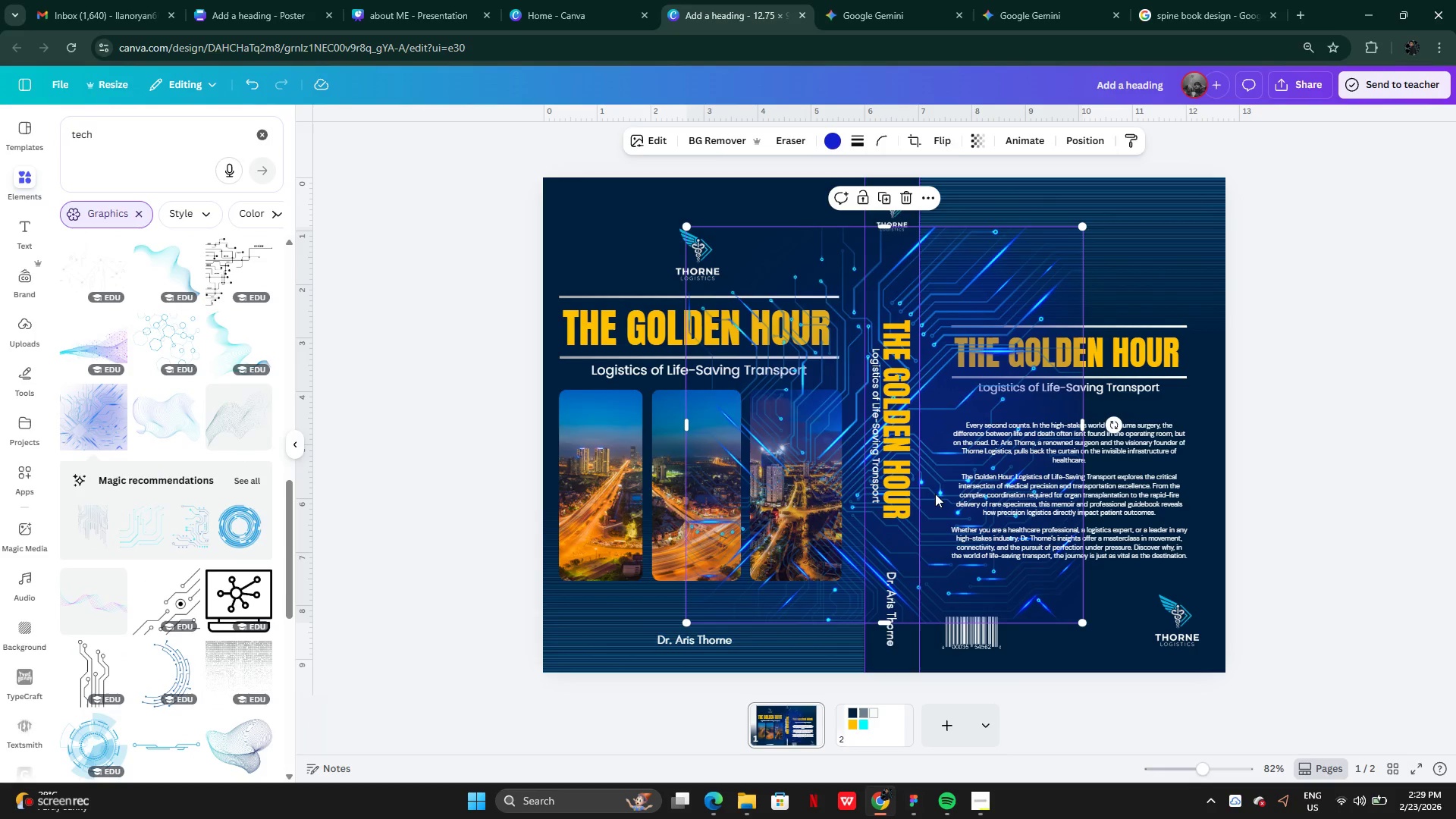 
left_click_drag(start_coordinate=[936, 494], to_coordinate=[737, 300])
 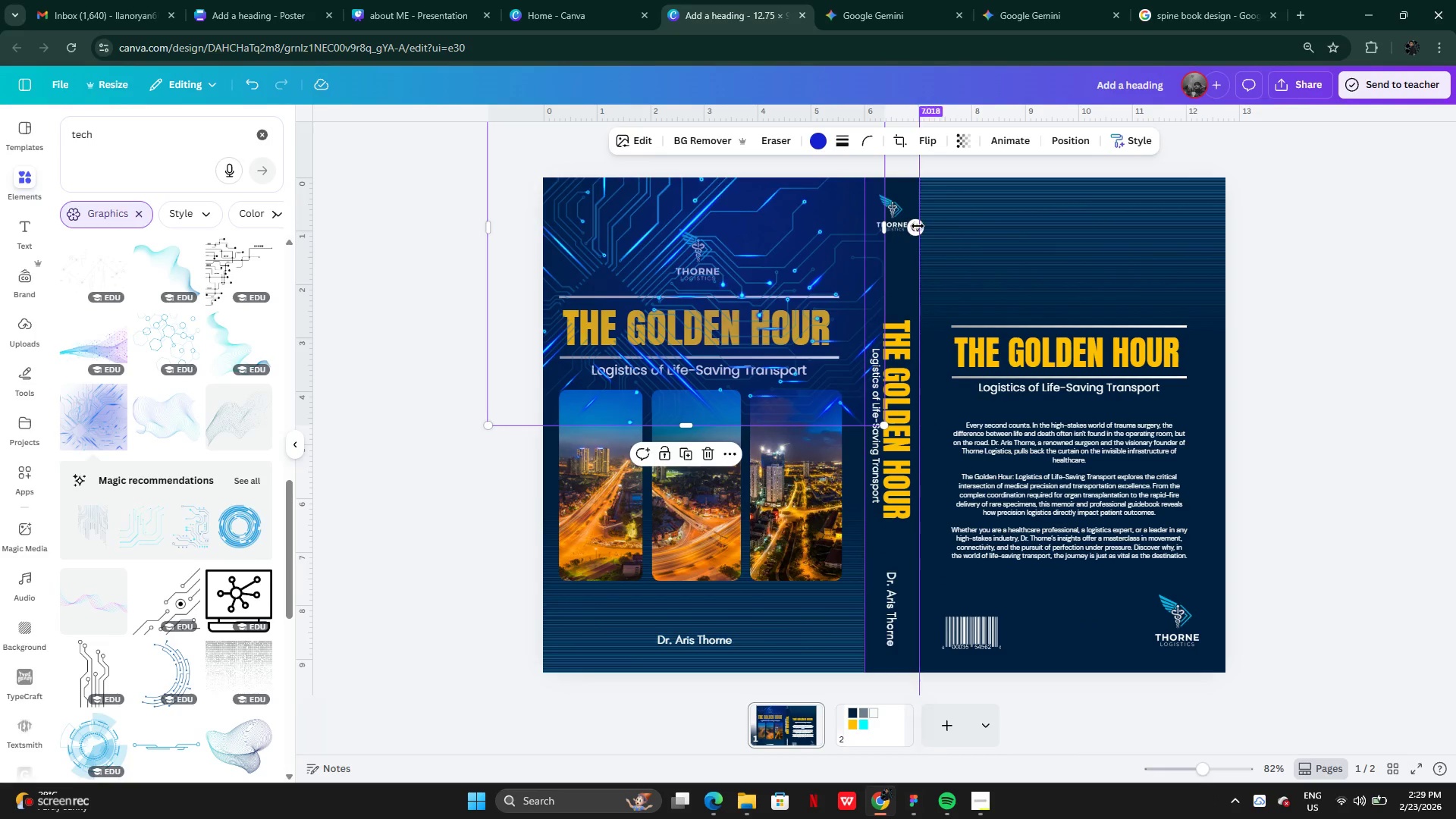 
left_click_drag(start_coordinate=[918, 226], to_coordinate=[616, 444])
 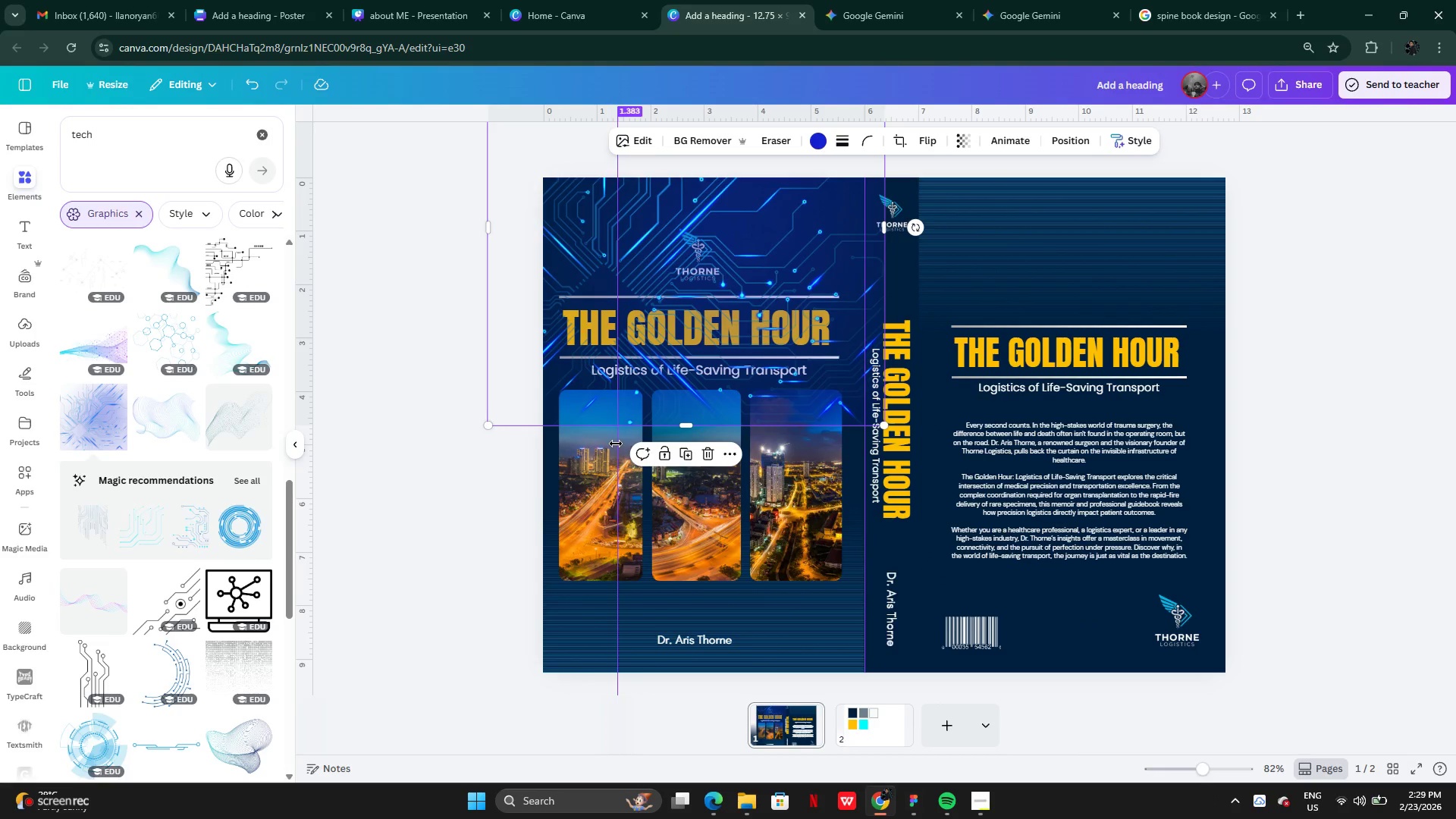 
key(Control+Z)
 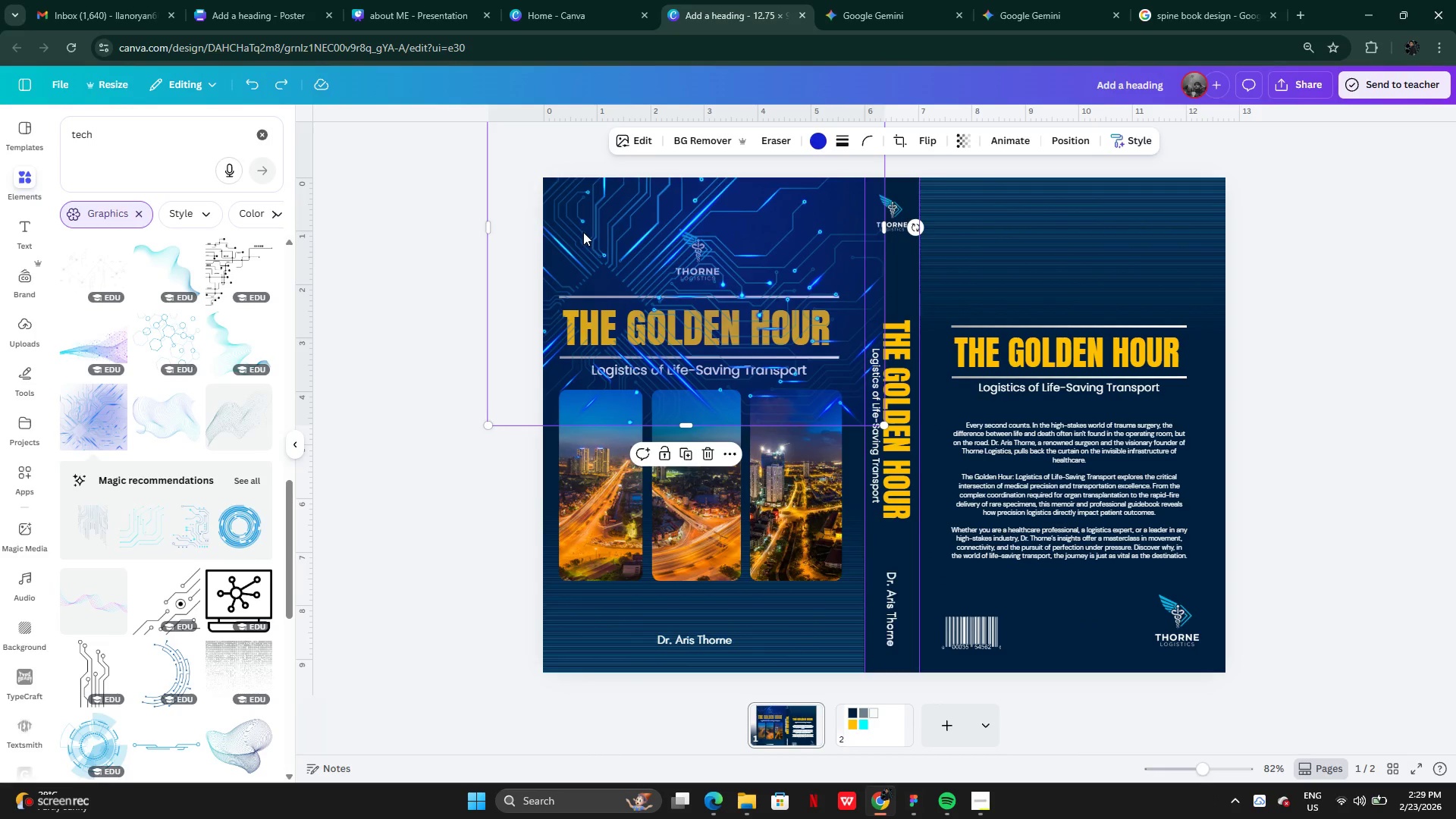 
left_click([583, 232])
 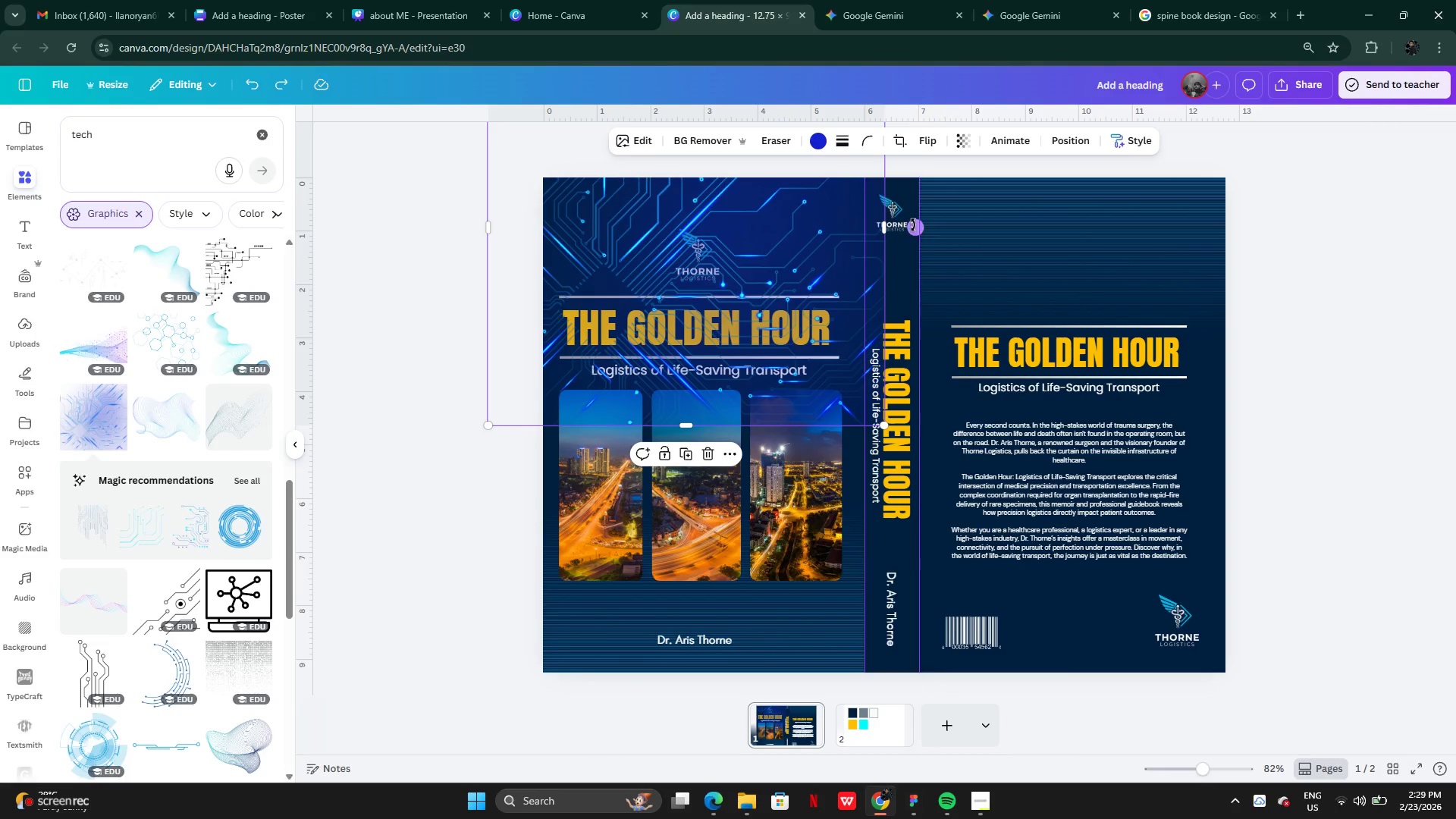 
left_click_drag(start_coordinate=[912, 224], to_coordinate=[691, 343])
 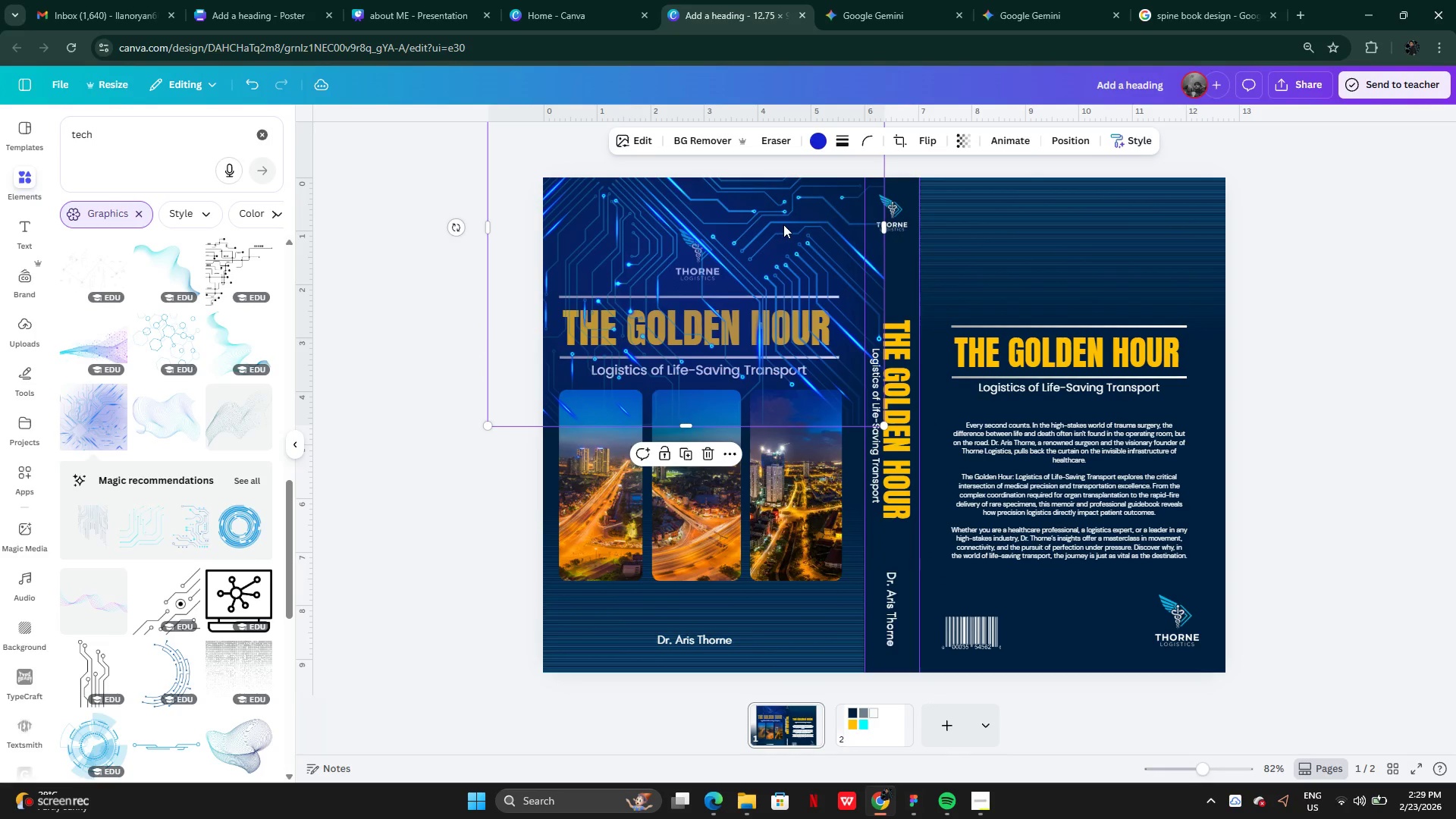 
left_click_drag(start_coordinate=[783, 224], to_coordinate=[762, 215])
 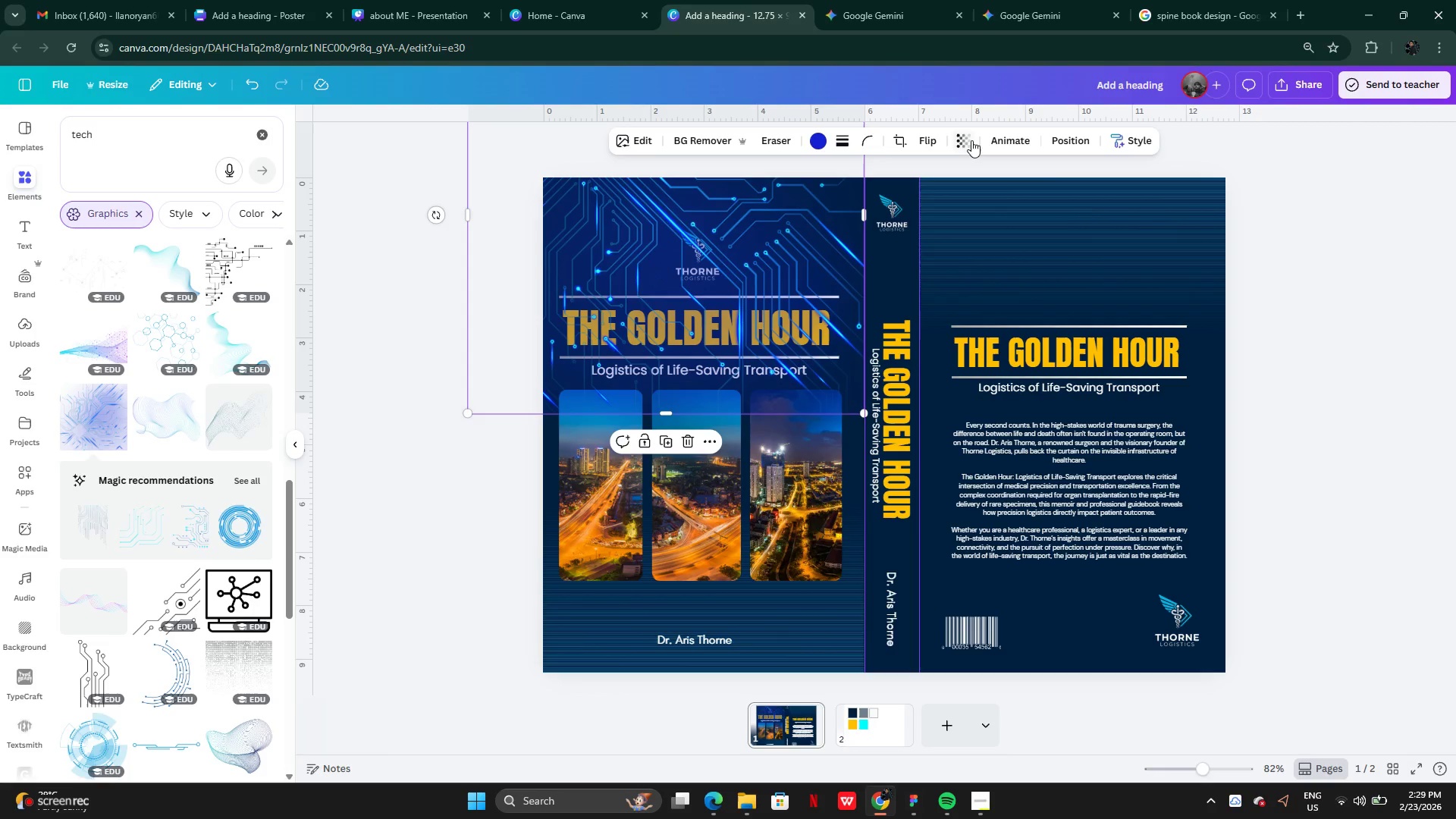 
left_click([971, 140])
 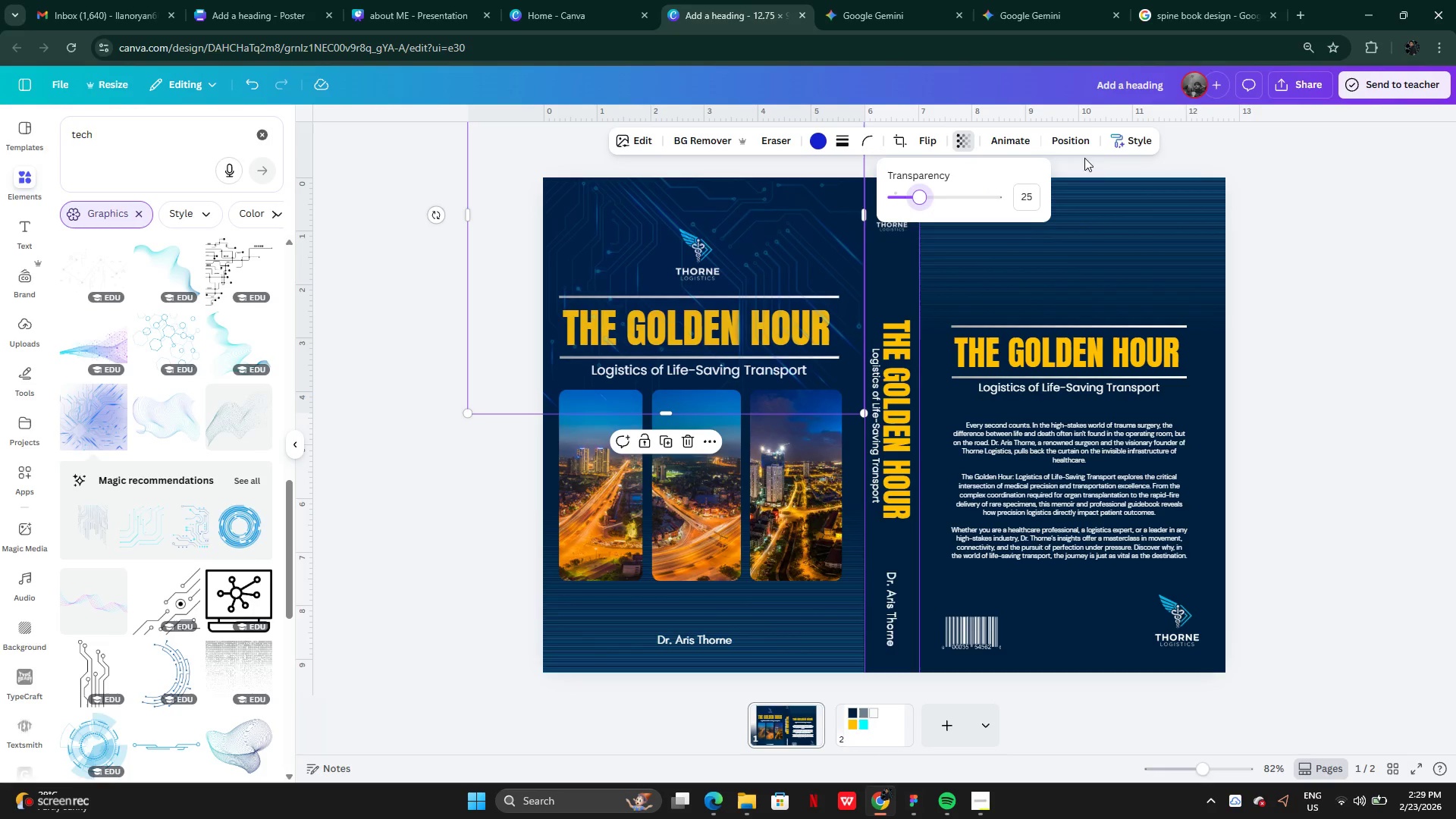 
left_click([1084, 142])
 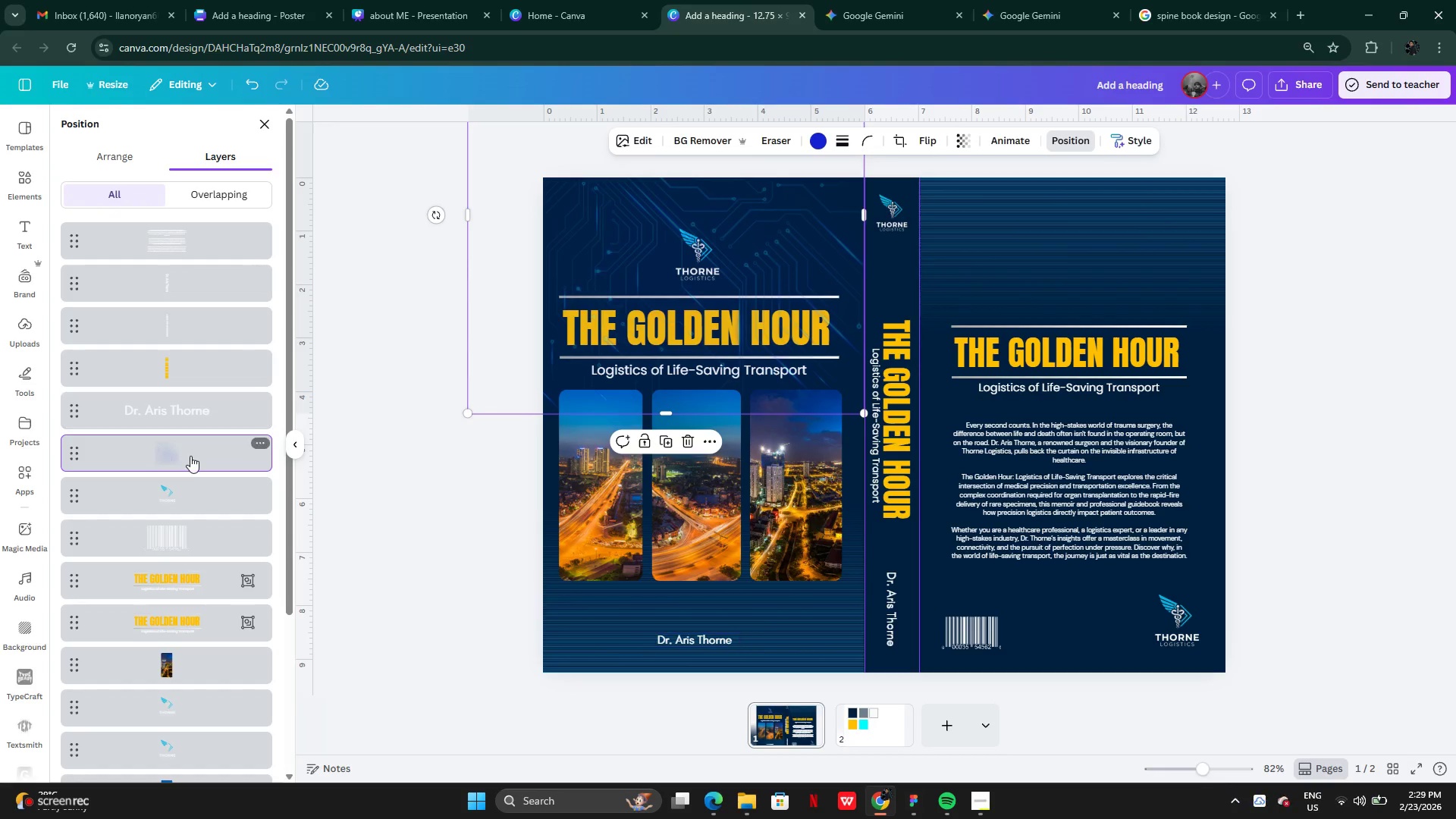 
left_click_drag(start_coordinate=[190, 455], to_coordinate=[177, 739])
 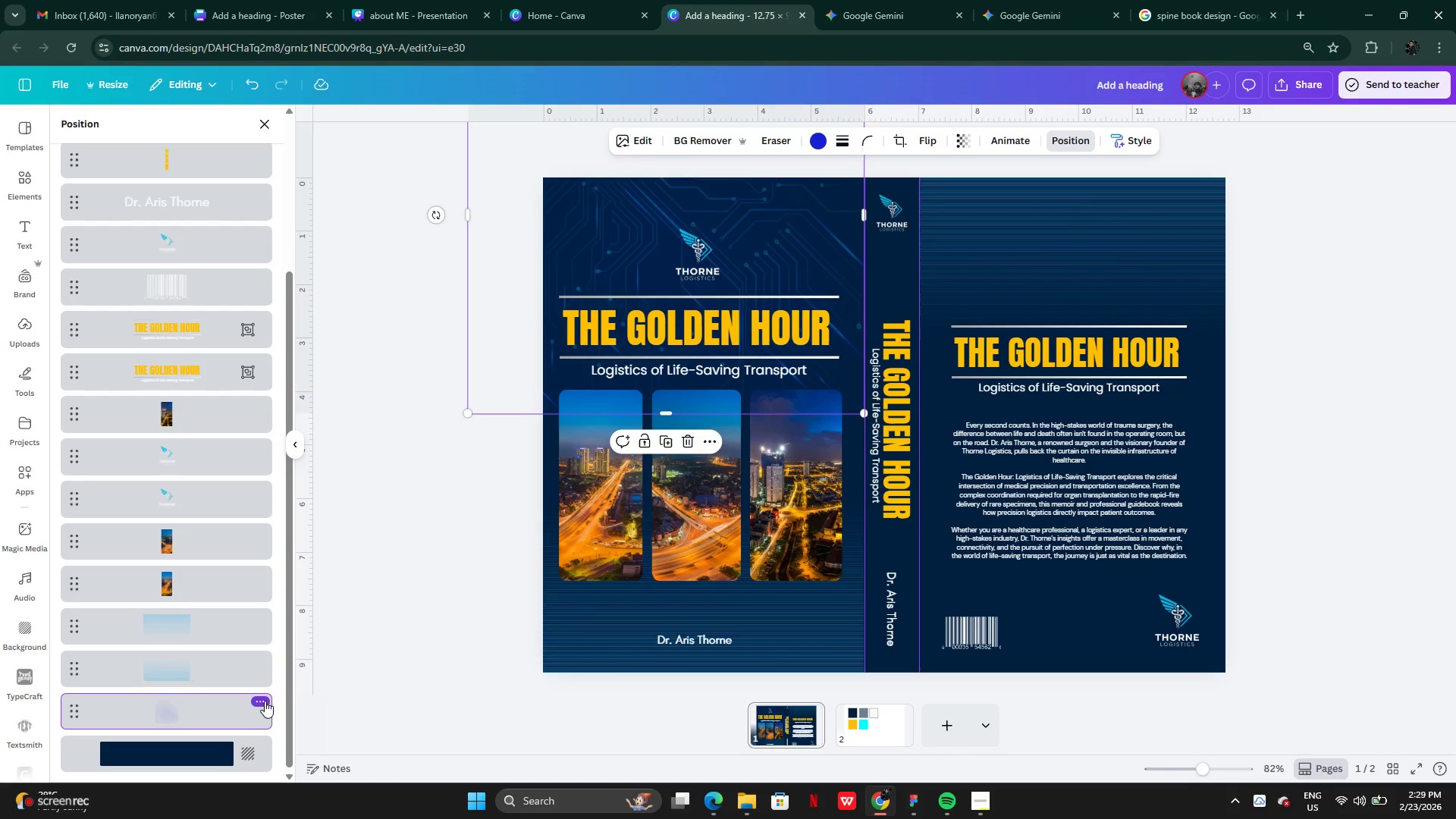 
wait(5.77)
 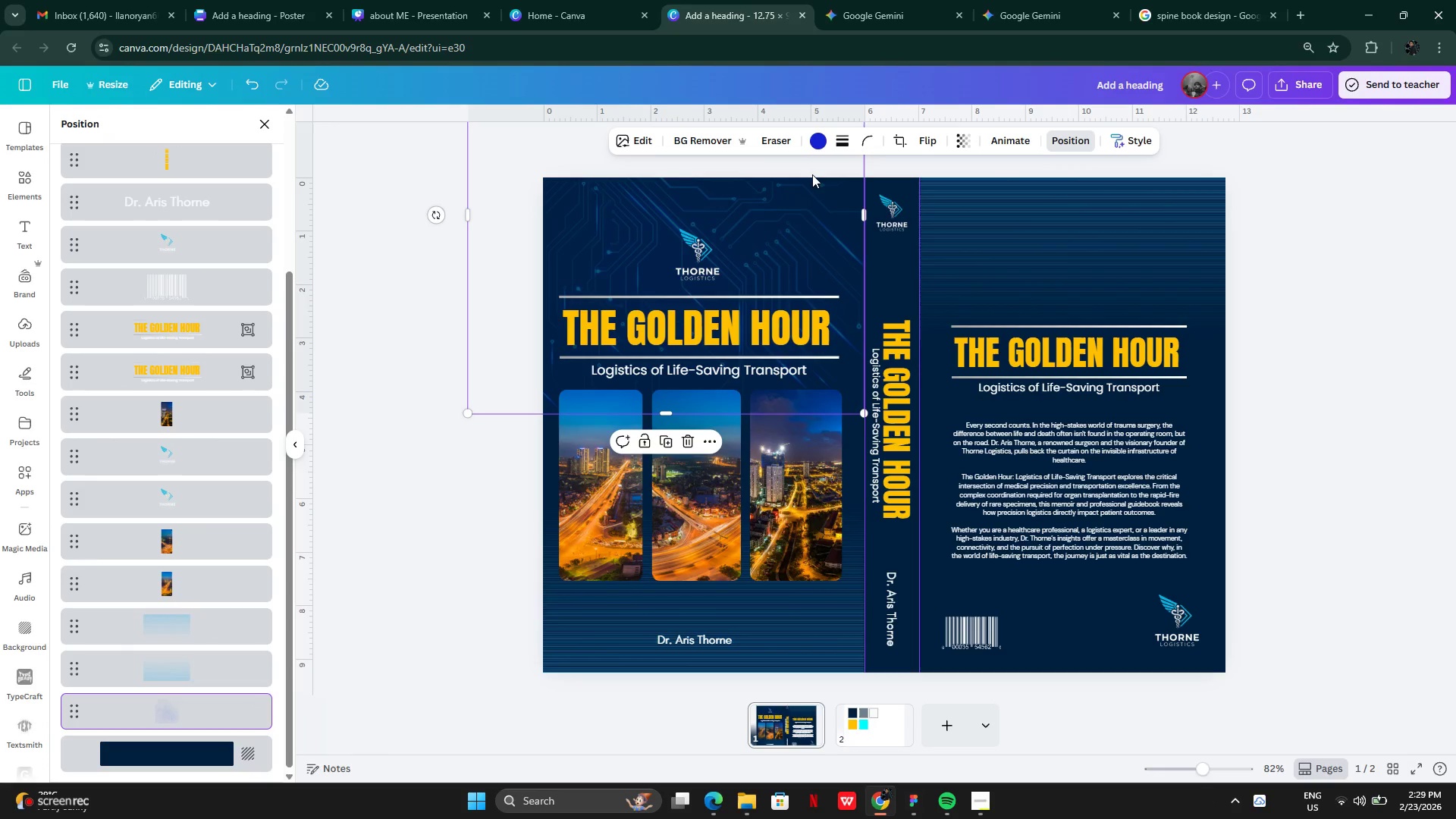 
left_click([666, 437])
 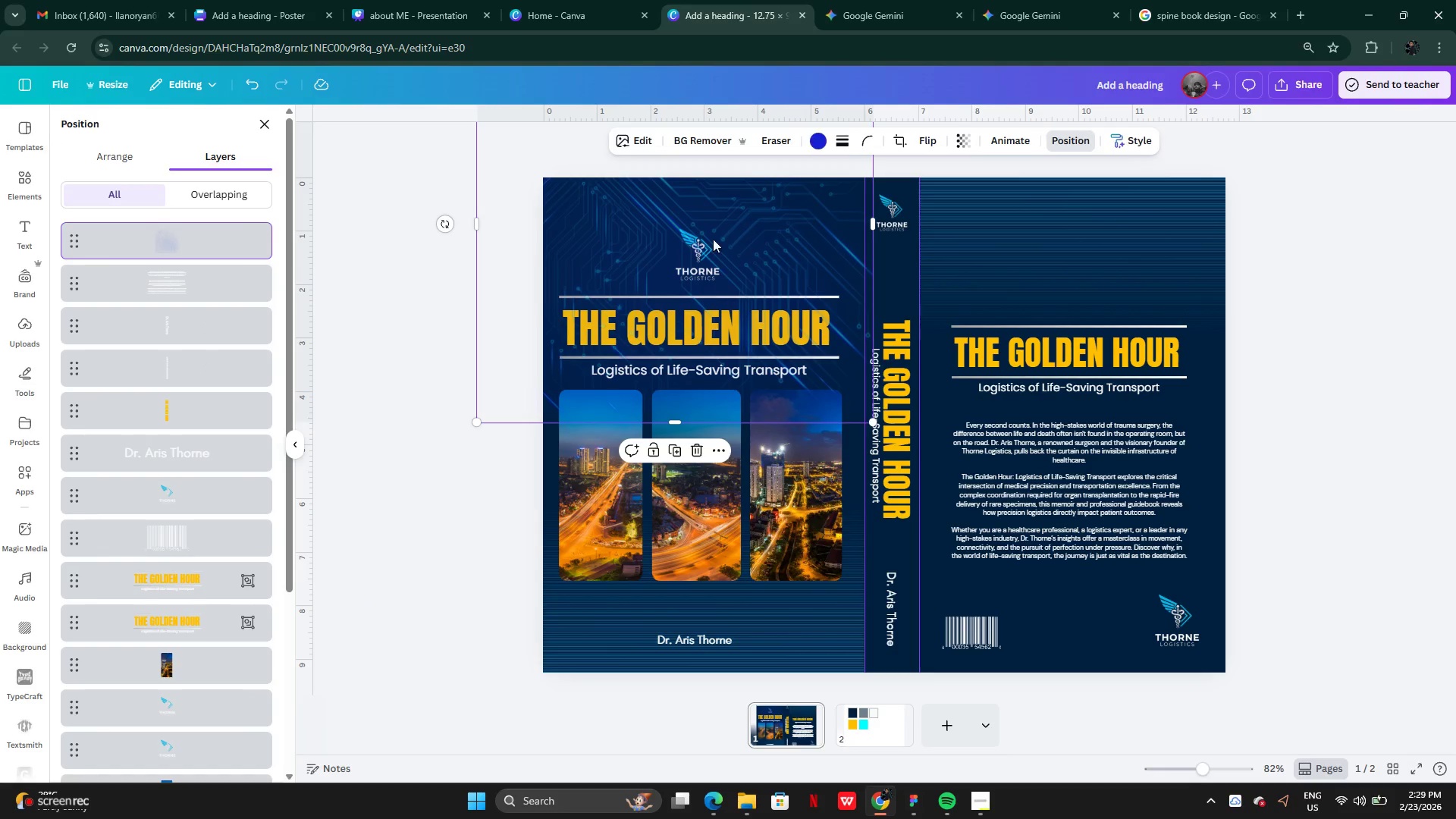 
left_click_drag(start_coordinate=[713, 239], to_coordinate=[1115, 549])
 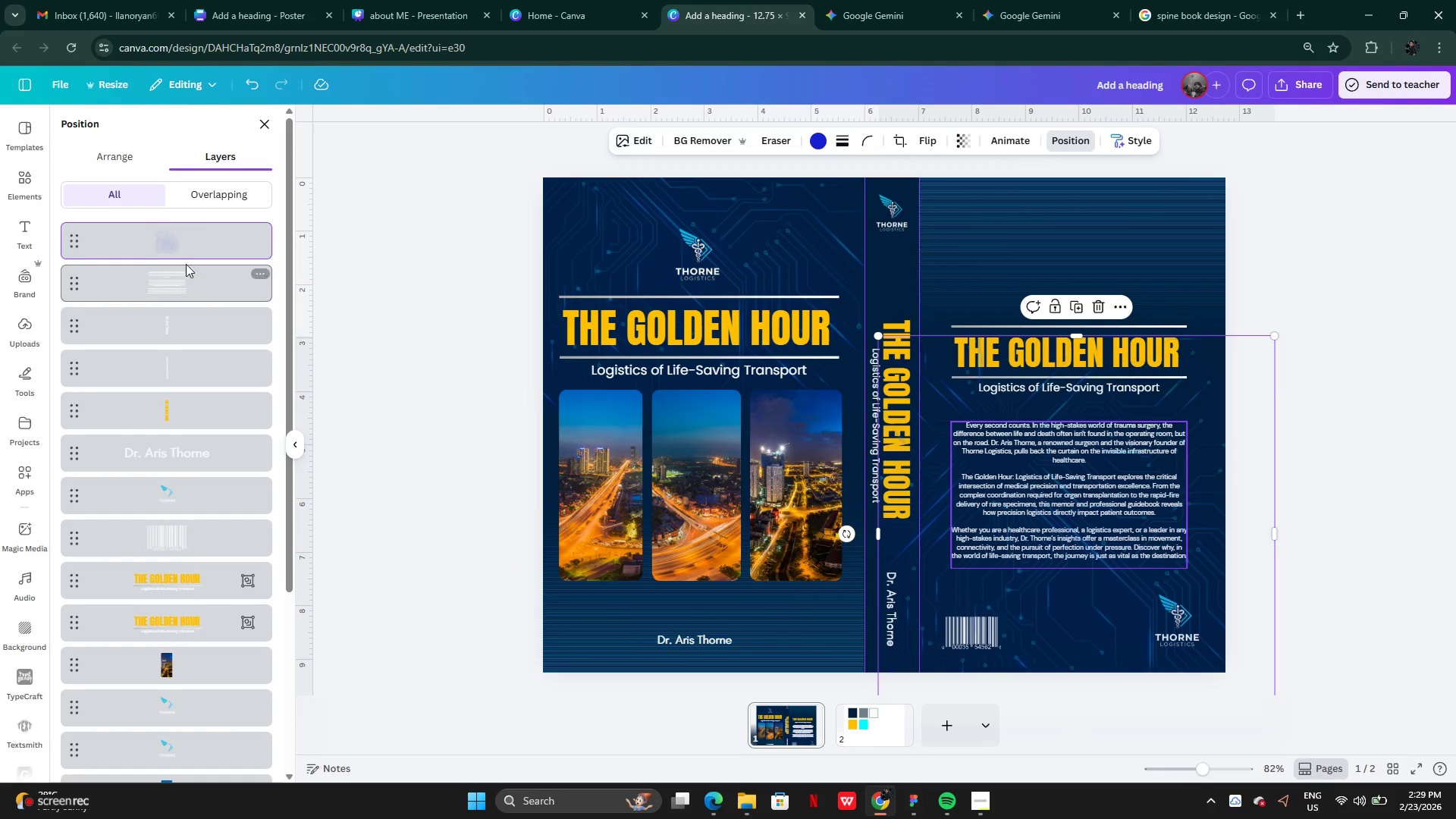 
left_click_drag(start_coordinate=[184, 245], to_coordinate=[195, 696])
 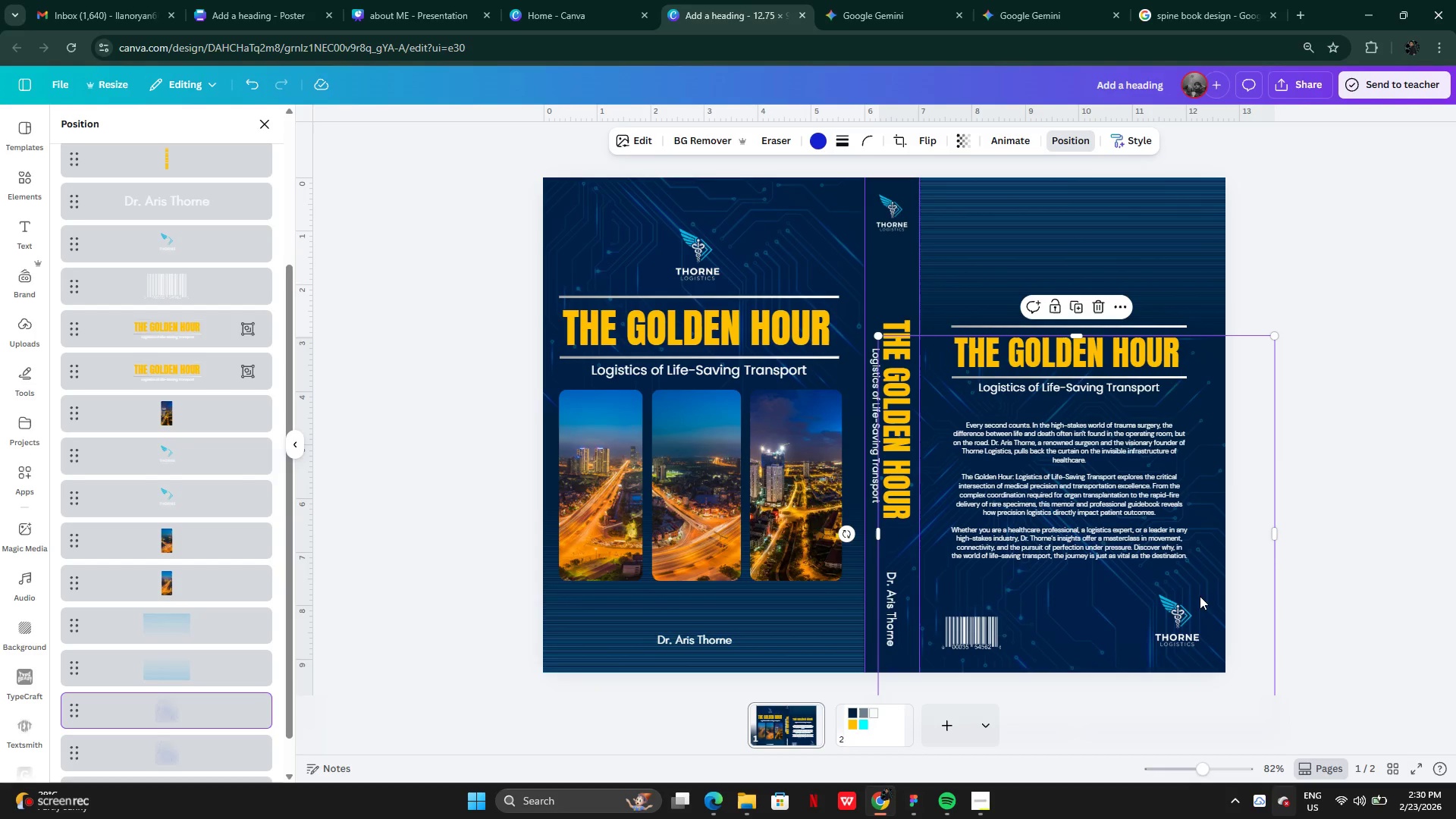 
left_click_drag(start_coordinate=[1230, 576], to_coordinate=[1271, 581])
 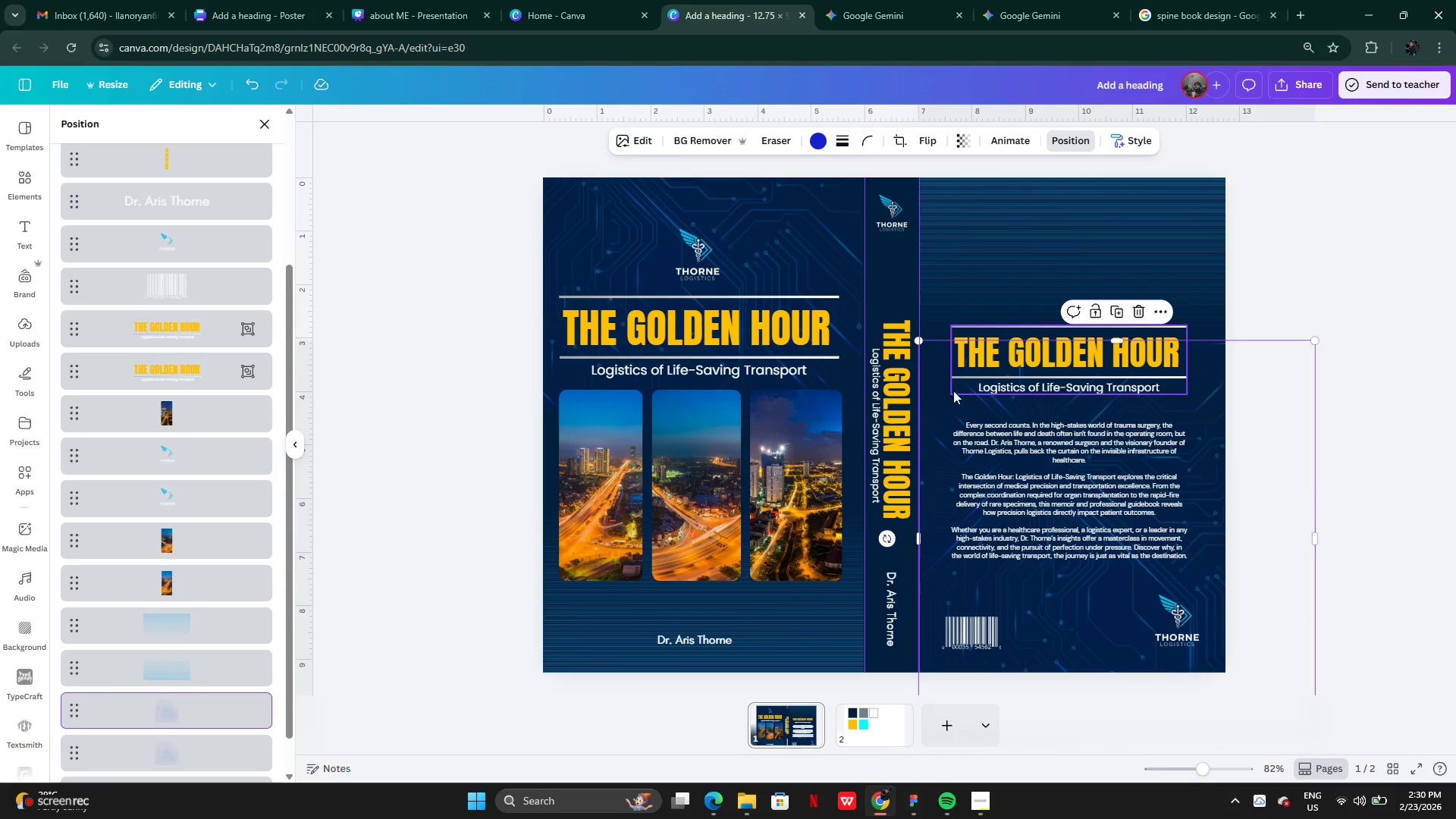 
left_click_drag(start_coordinate=[891, 538], to_coordinate=[1117, 416])
 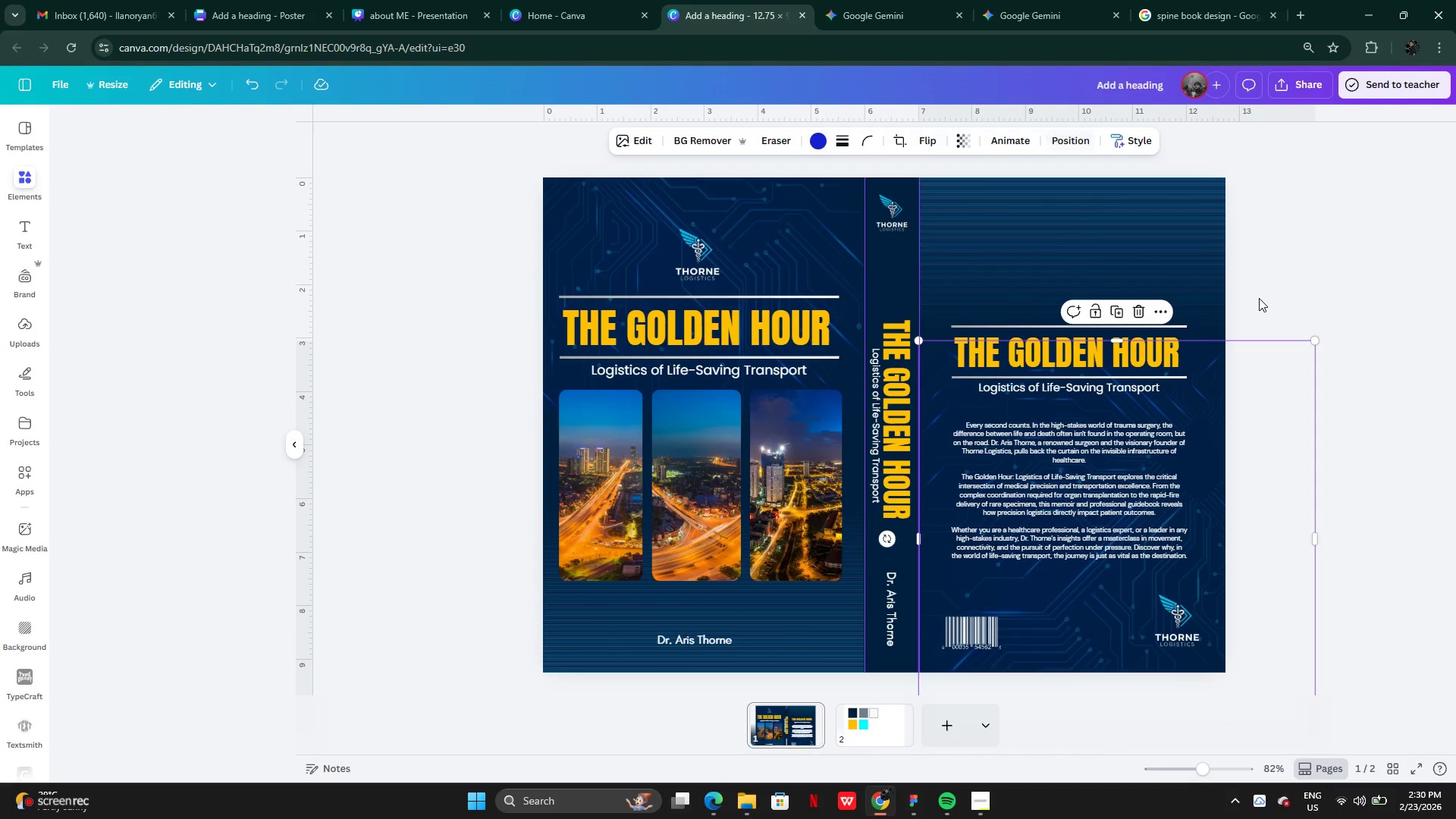 
double_click([1259, 298])
 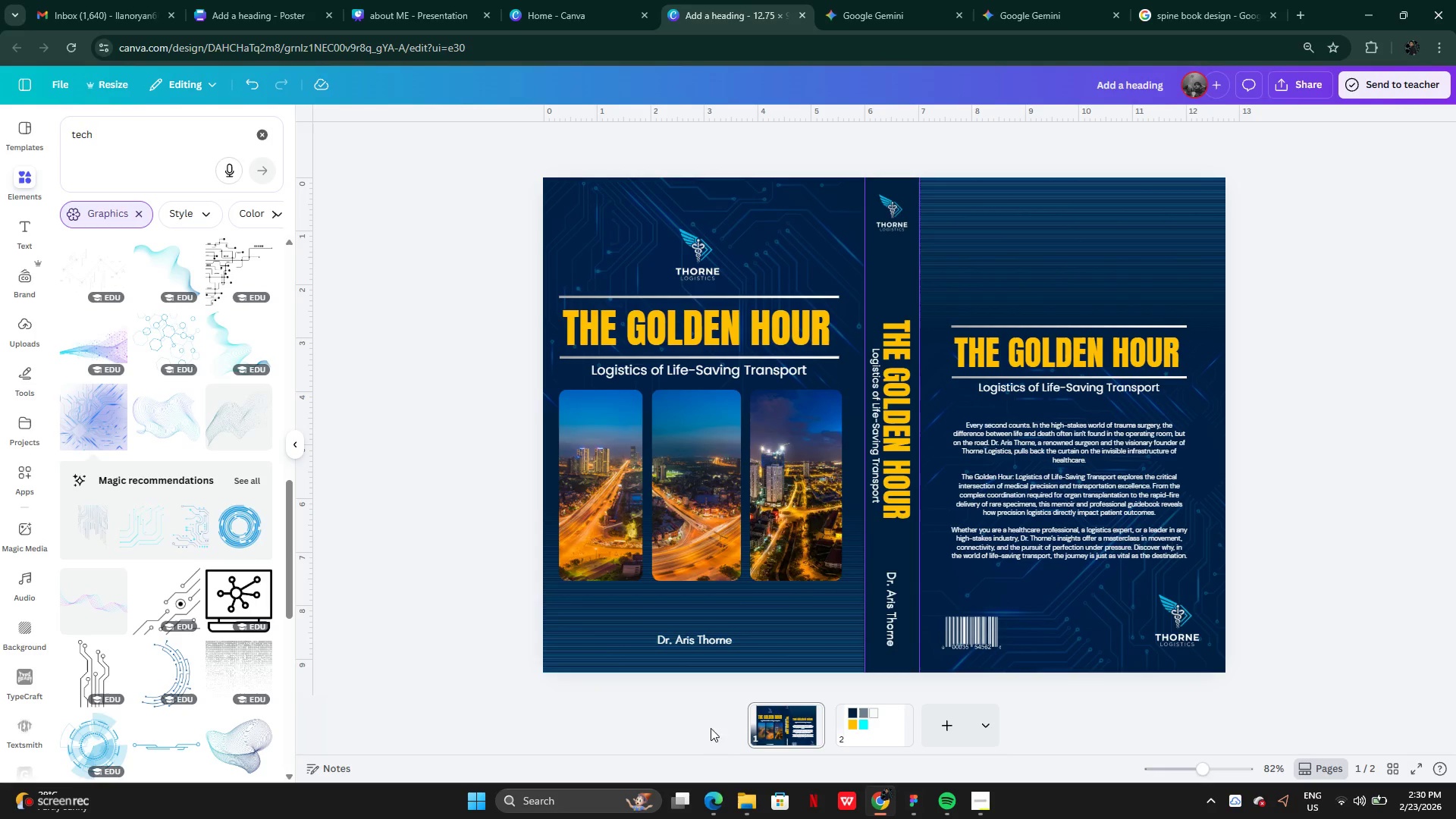 
wait(19.08)
 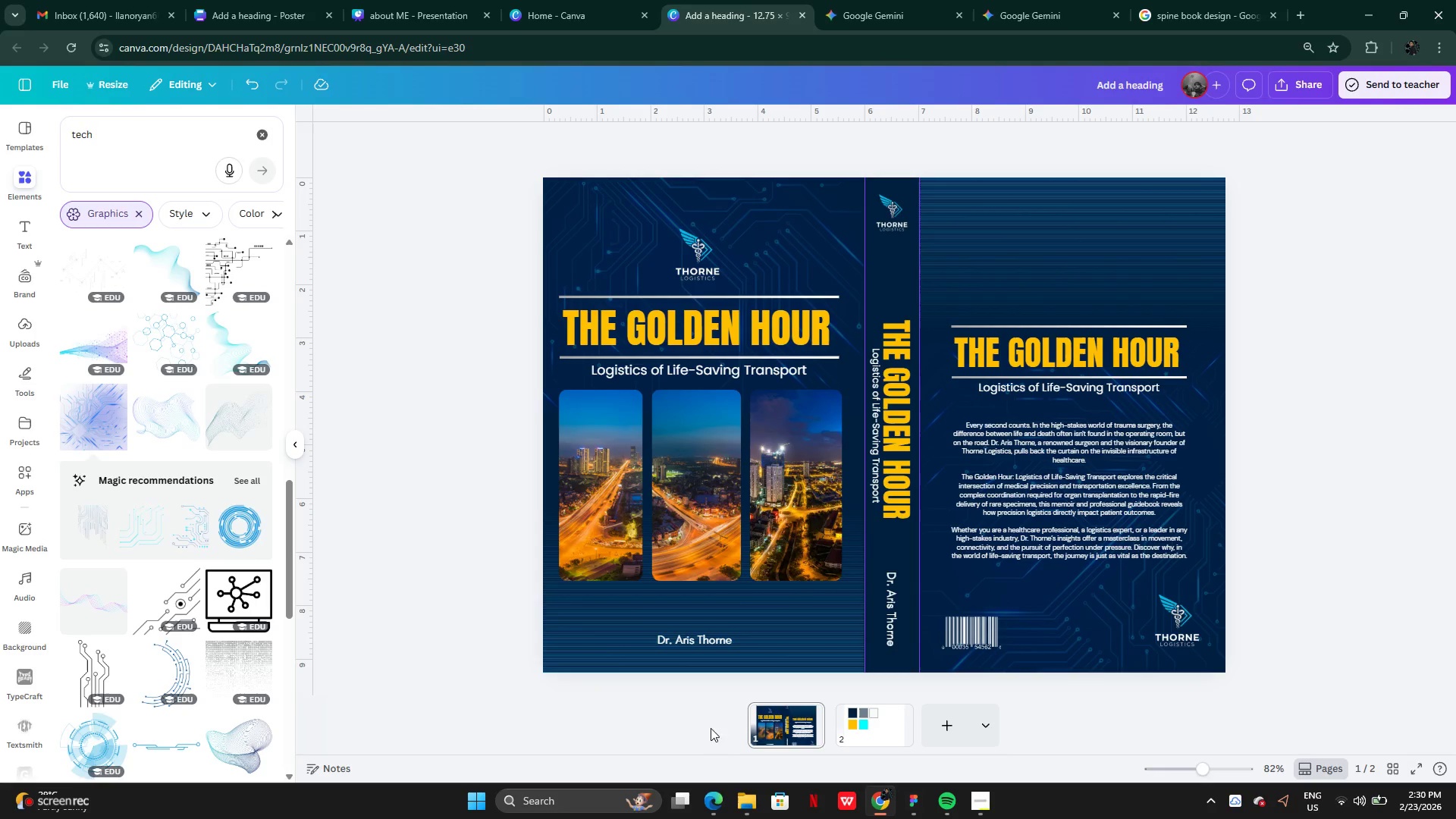 
left_click([605, 542])
 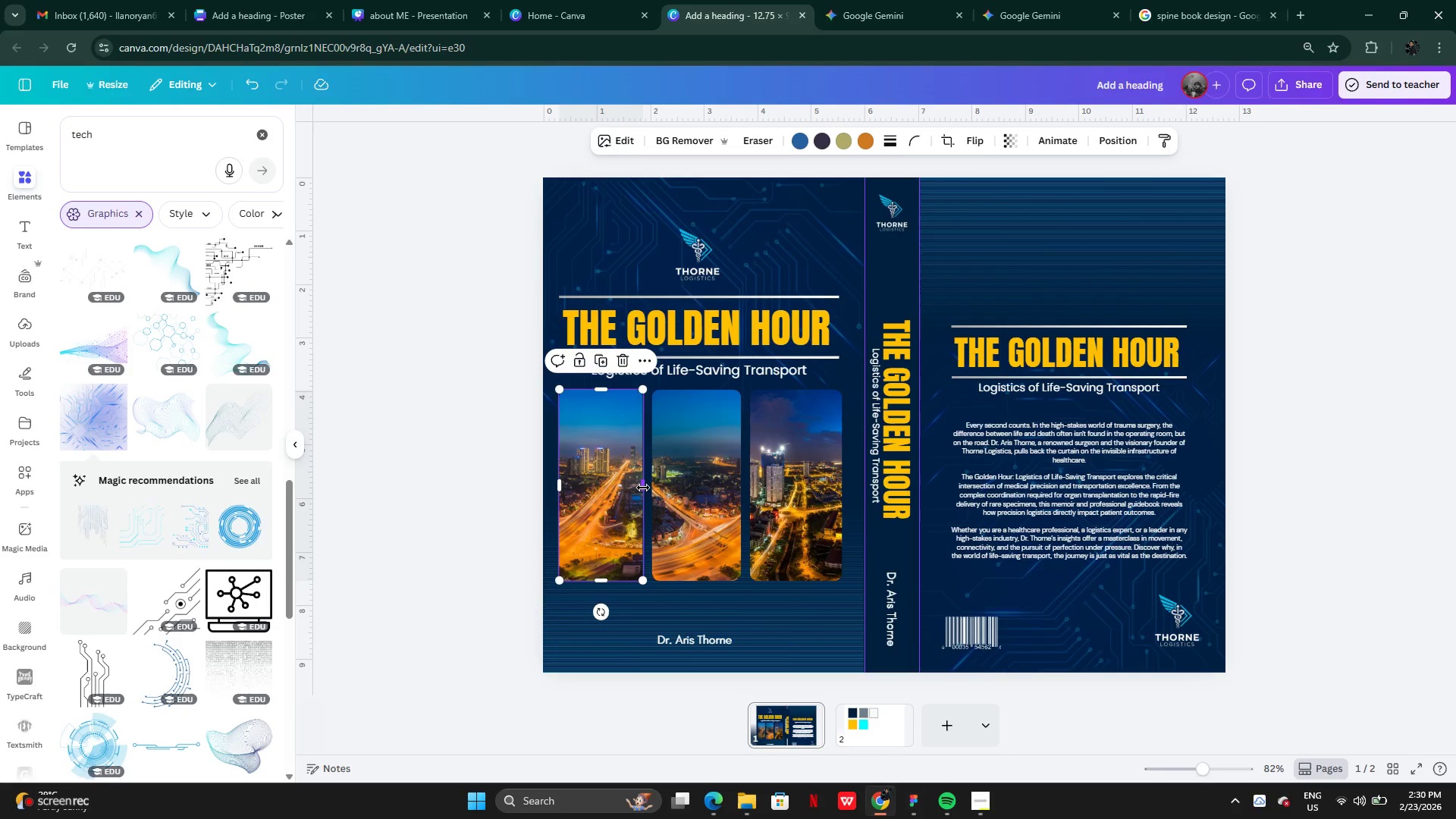 
left_click_drag(start_coordinate=[643, 488], to_coordinate=[844, 500])
 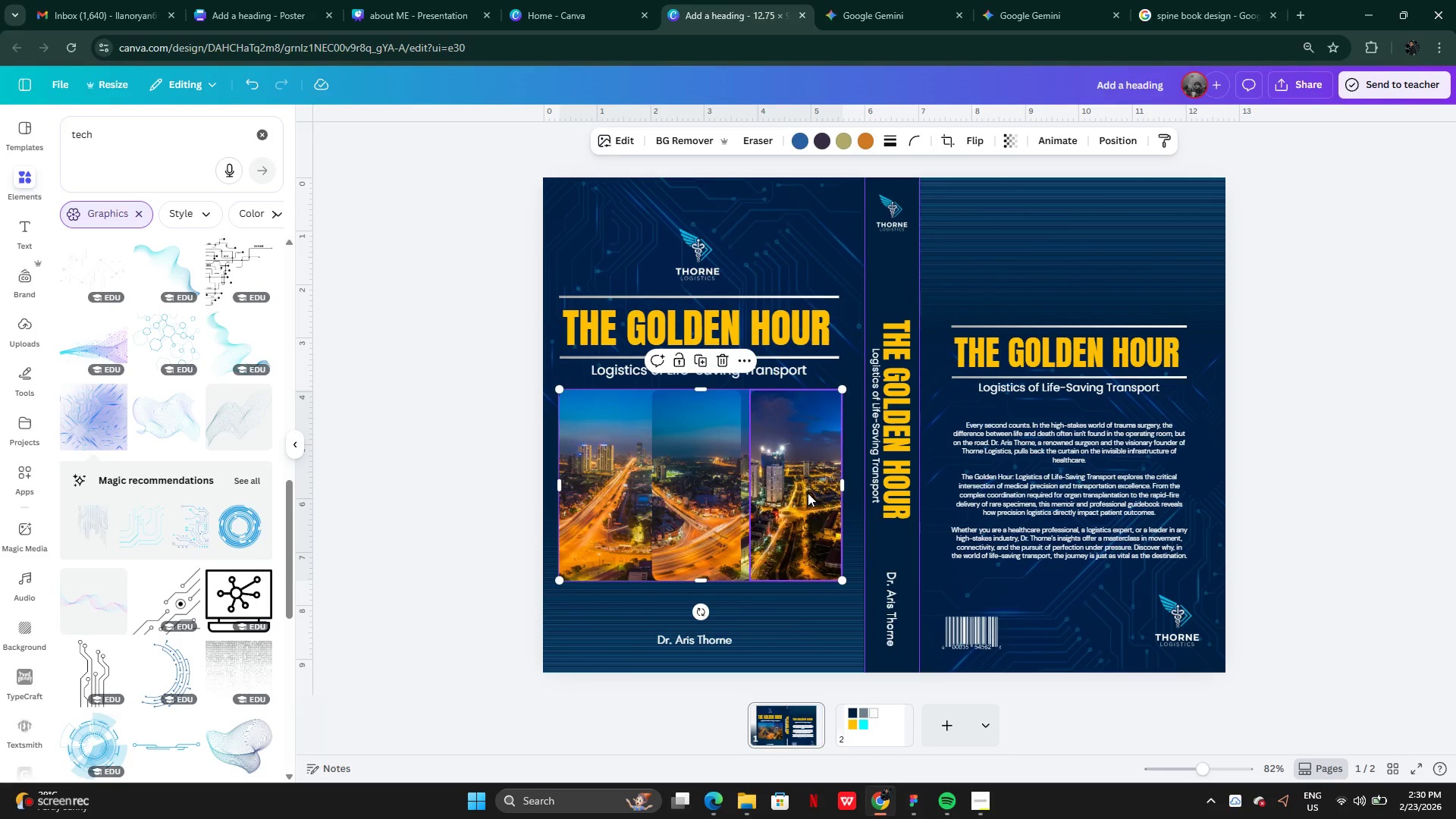 
left_click([808, 493])
 